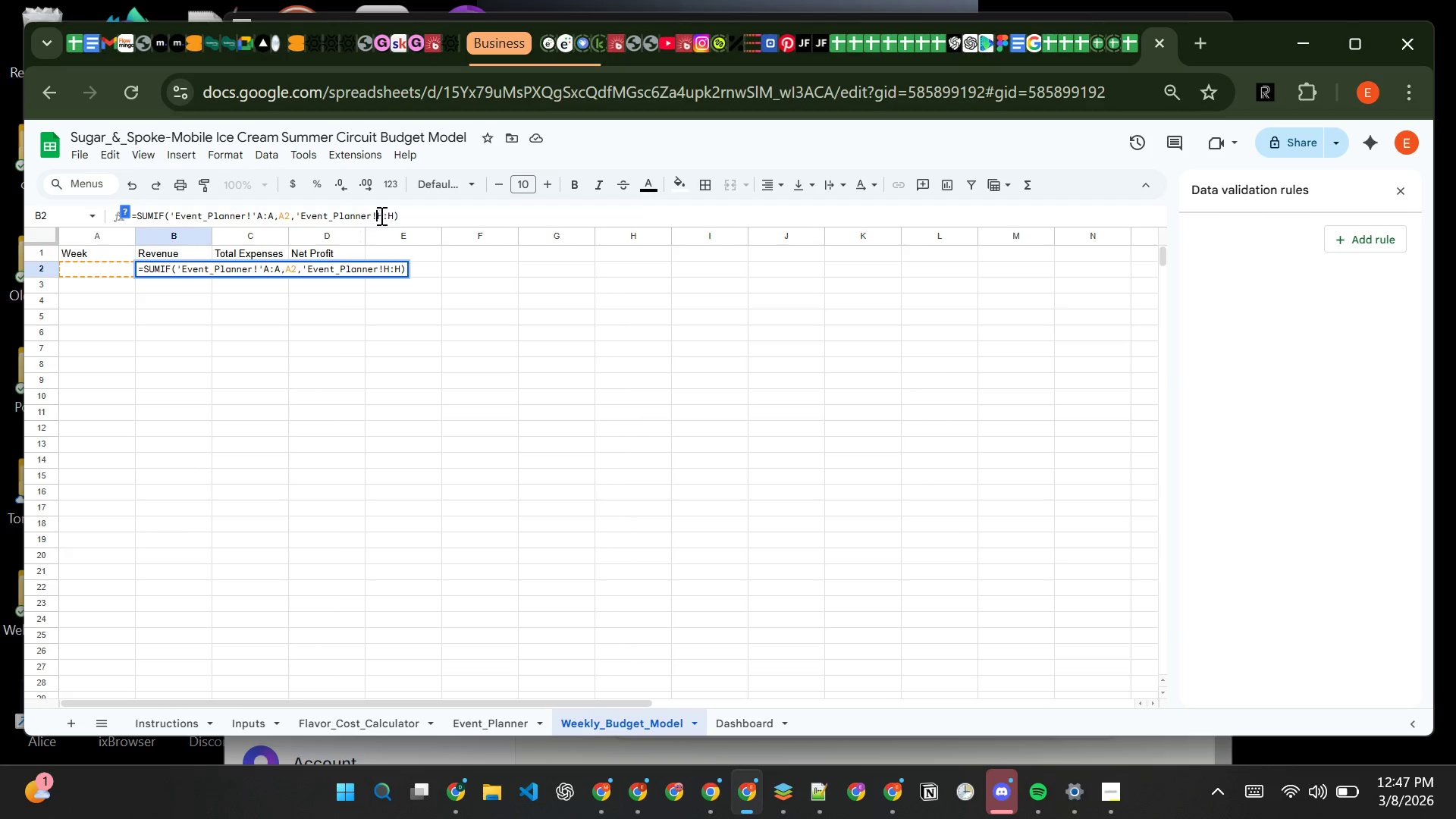 
left_click([372, 216])
 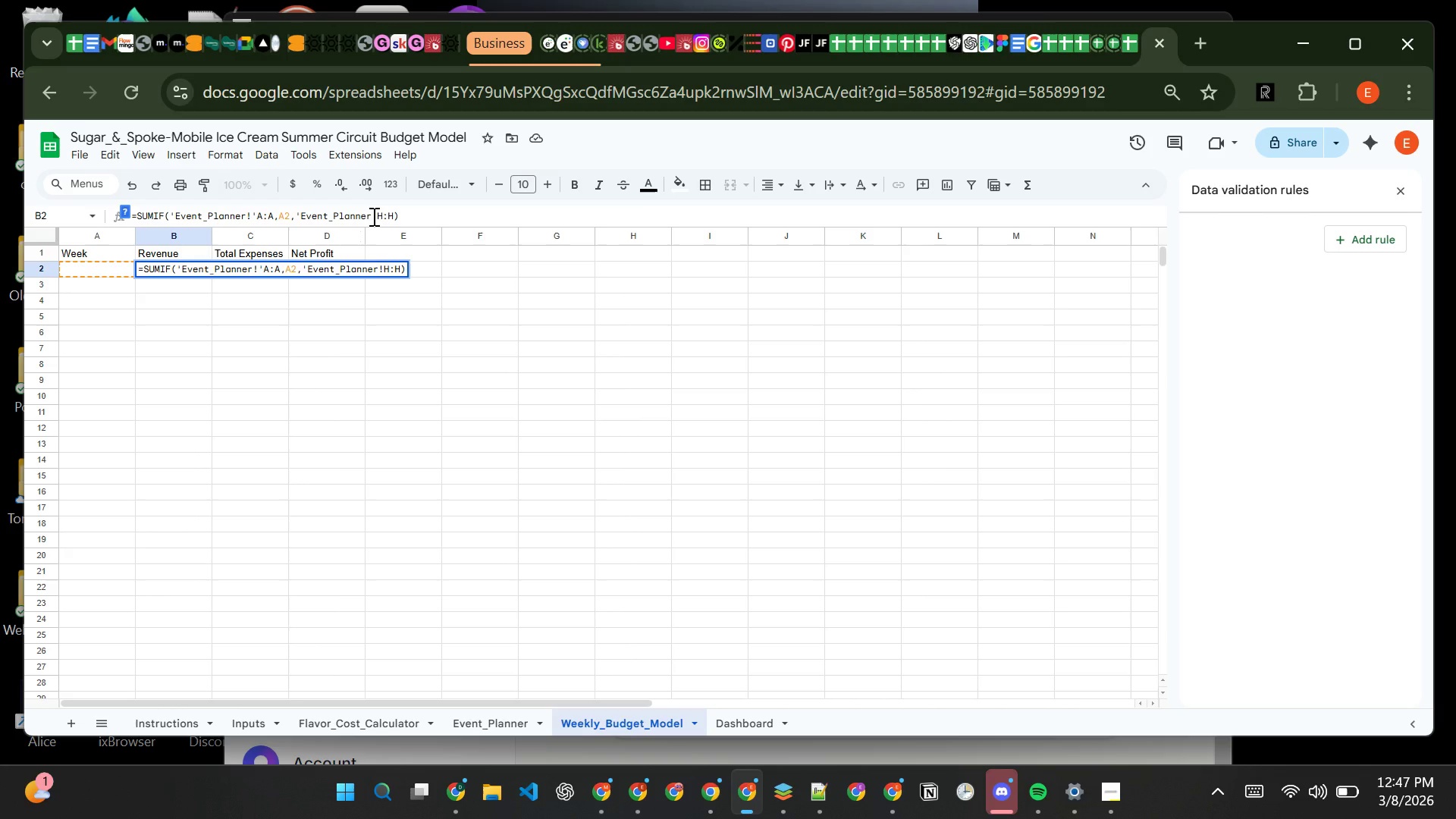 
key(Quote)
 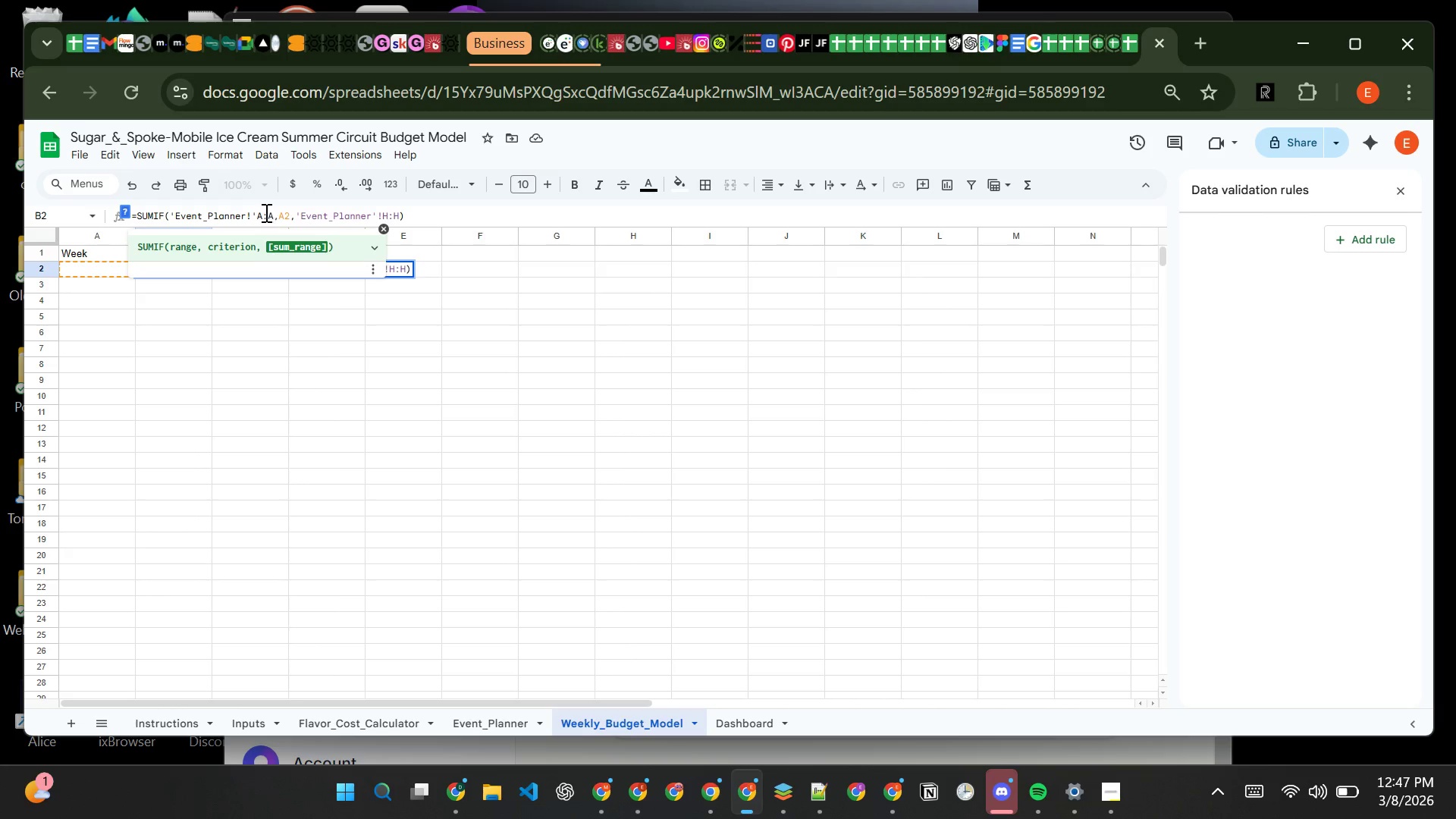 
left_click([254, 212])
 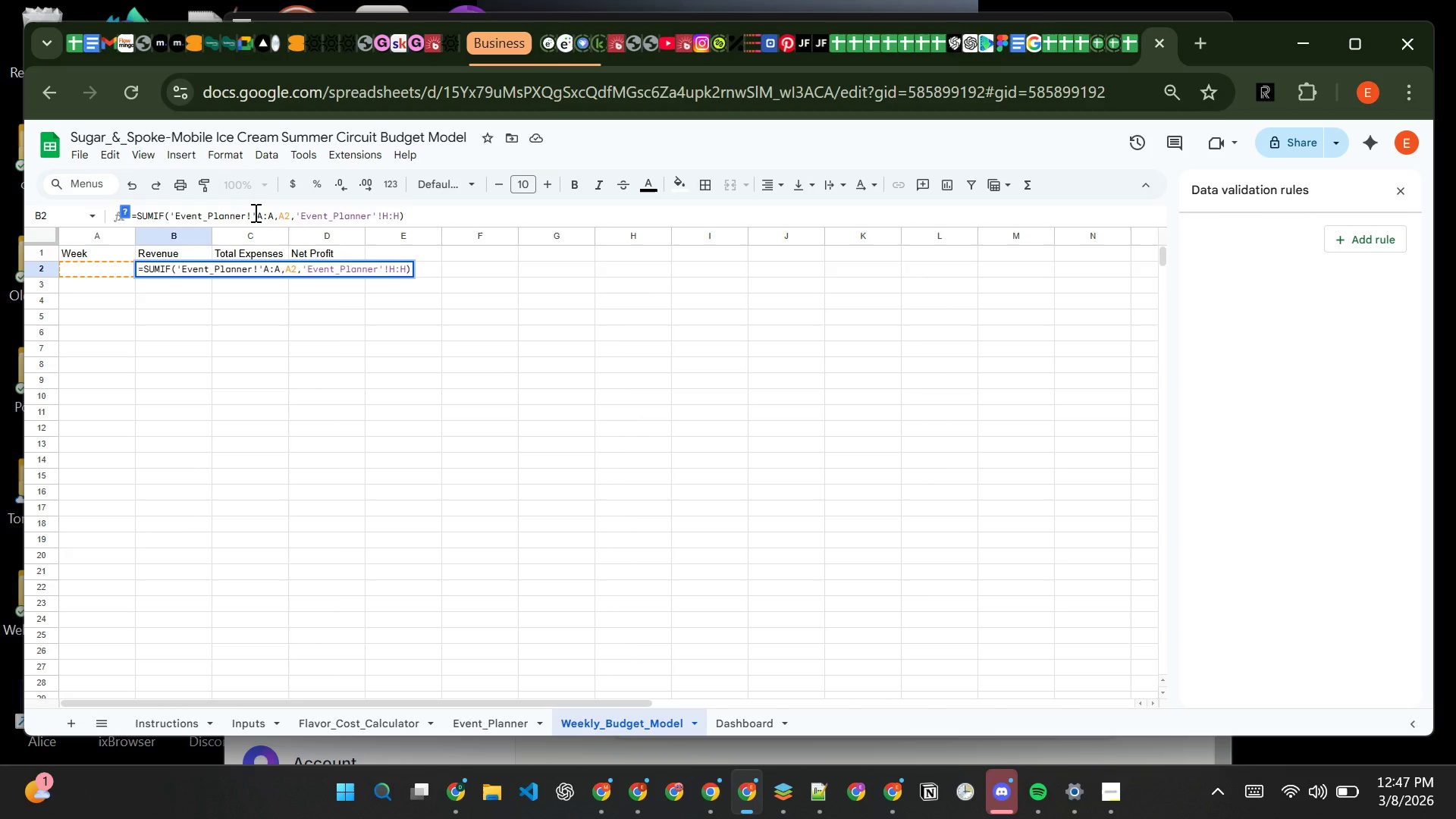 
key(ArrowRight)
 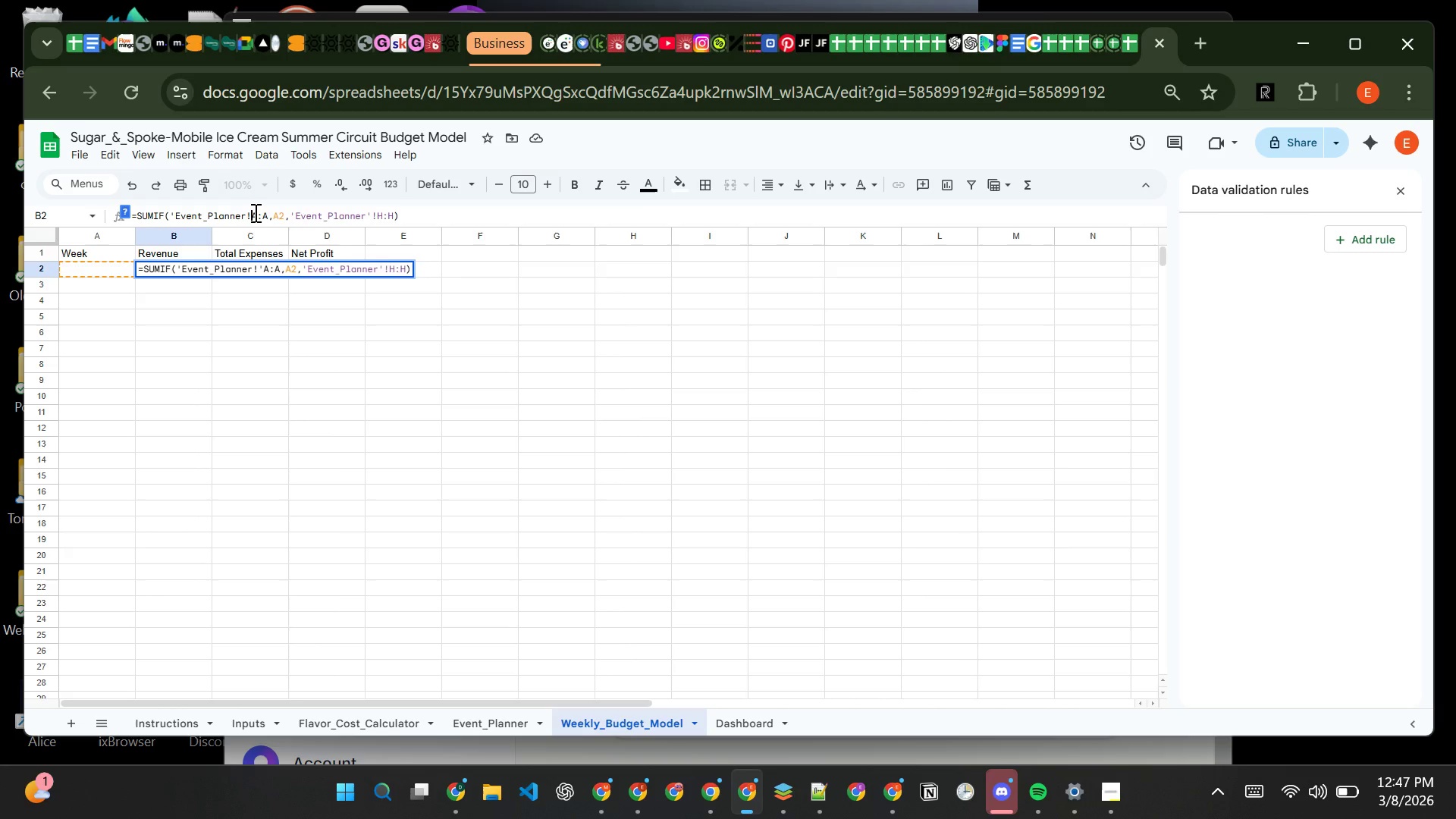 
key(Backspace)
 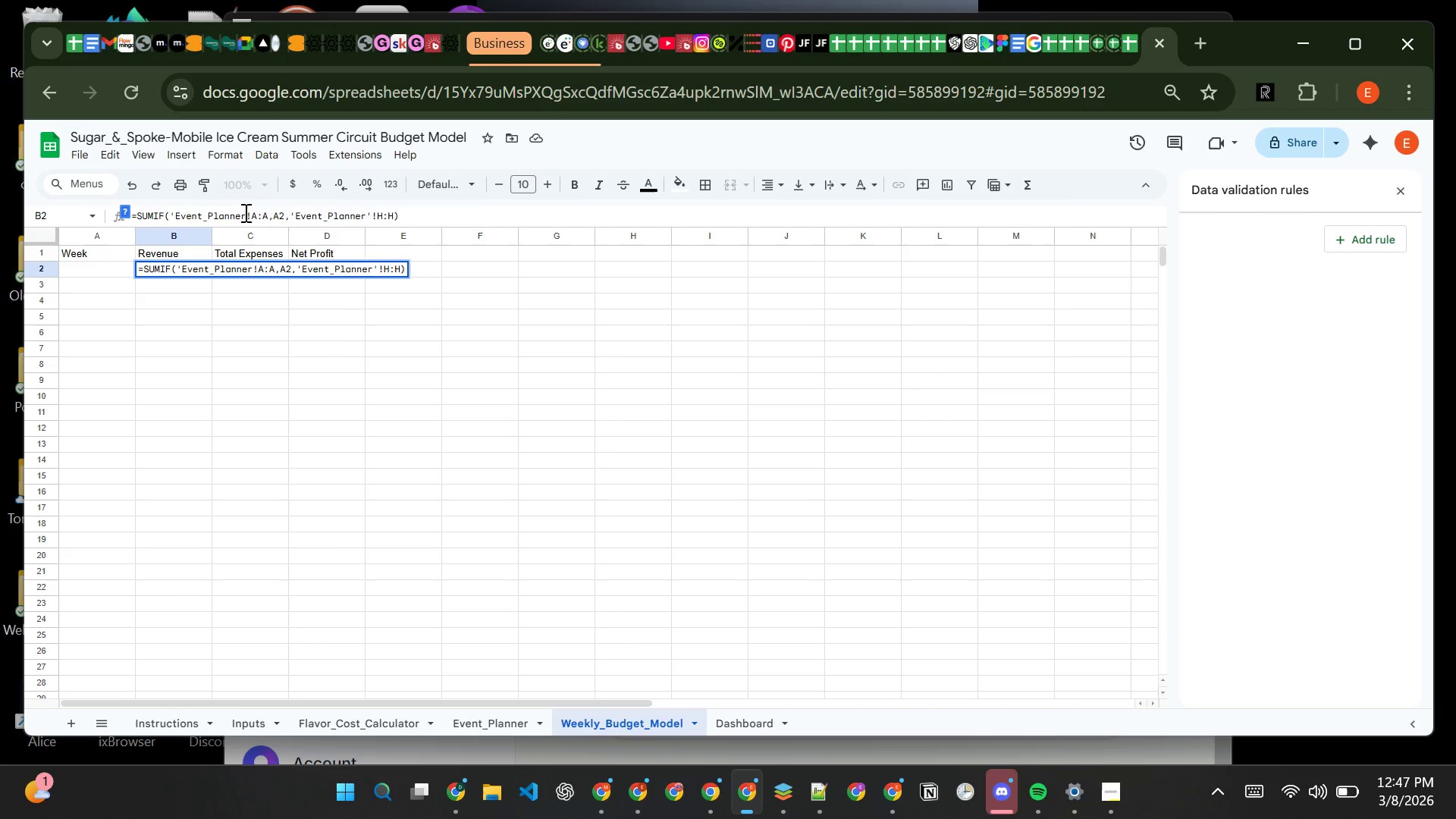 
left_click([245, 212])
 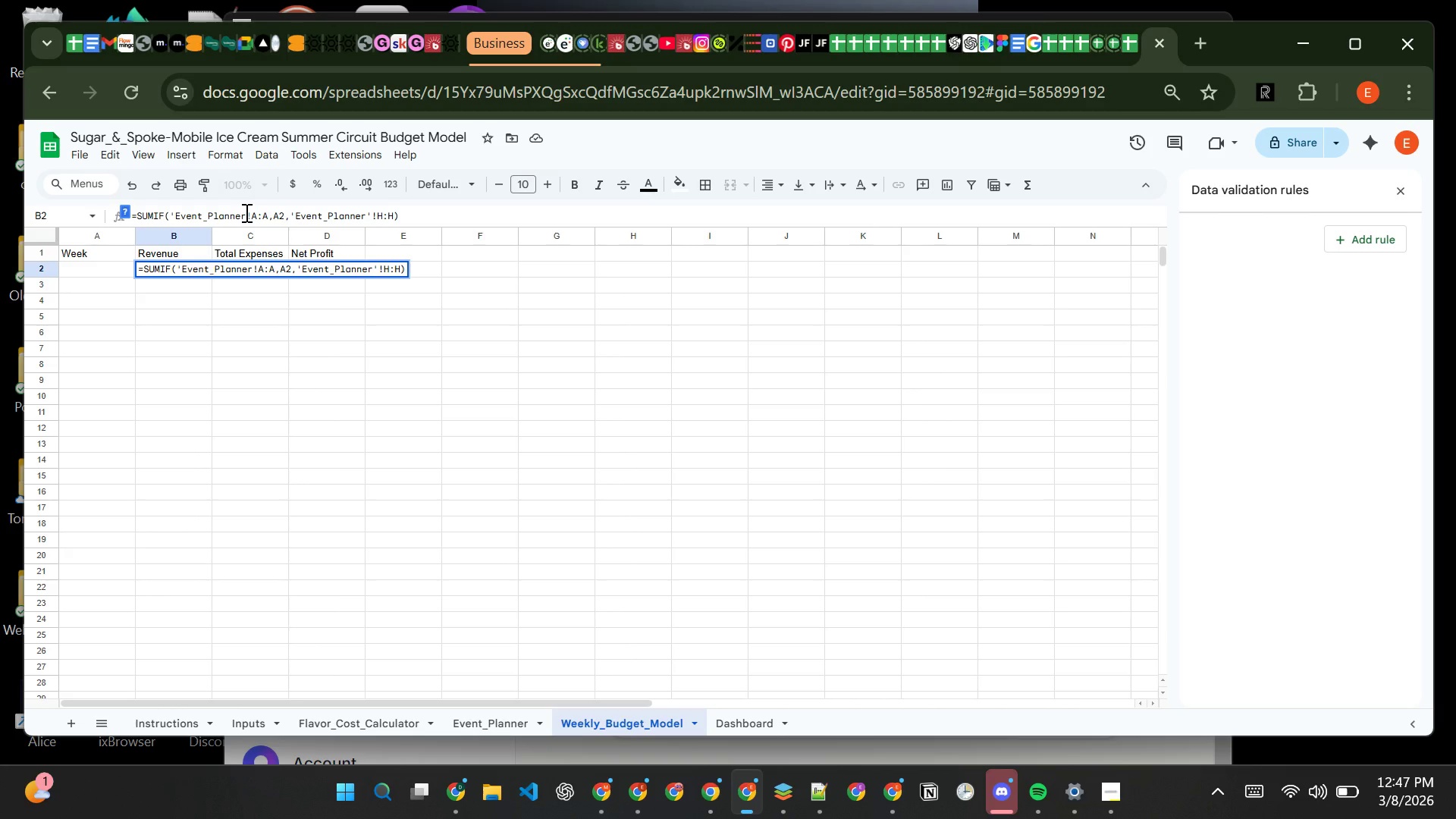 
key(Quote)
 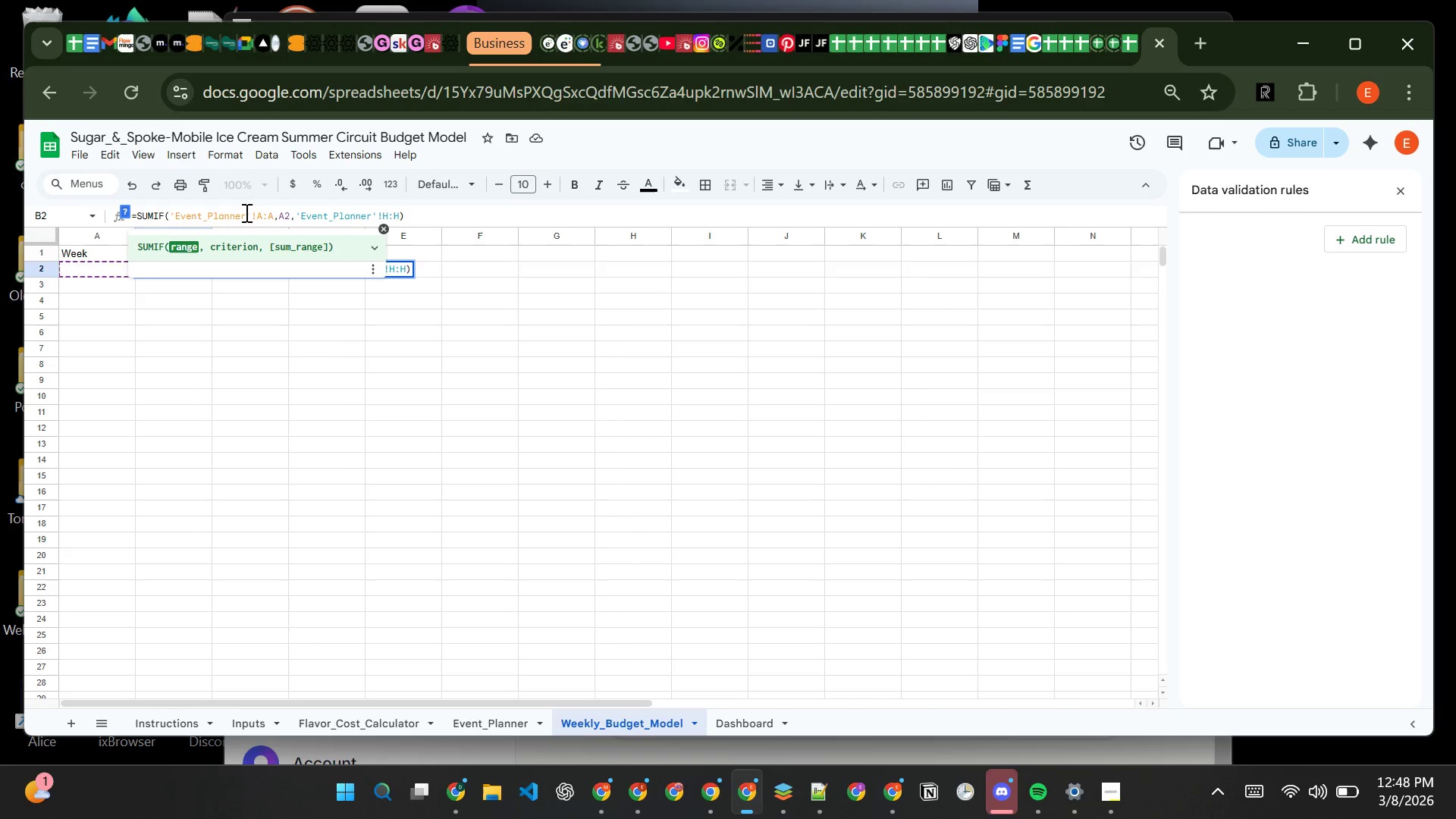 
key(Enter)
 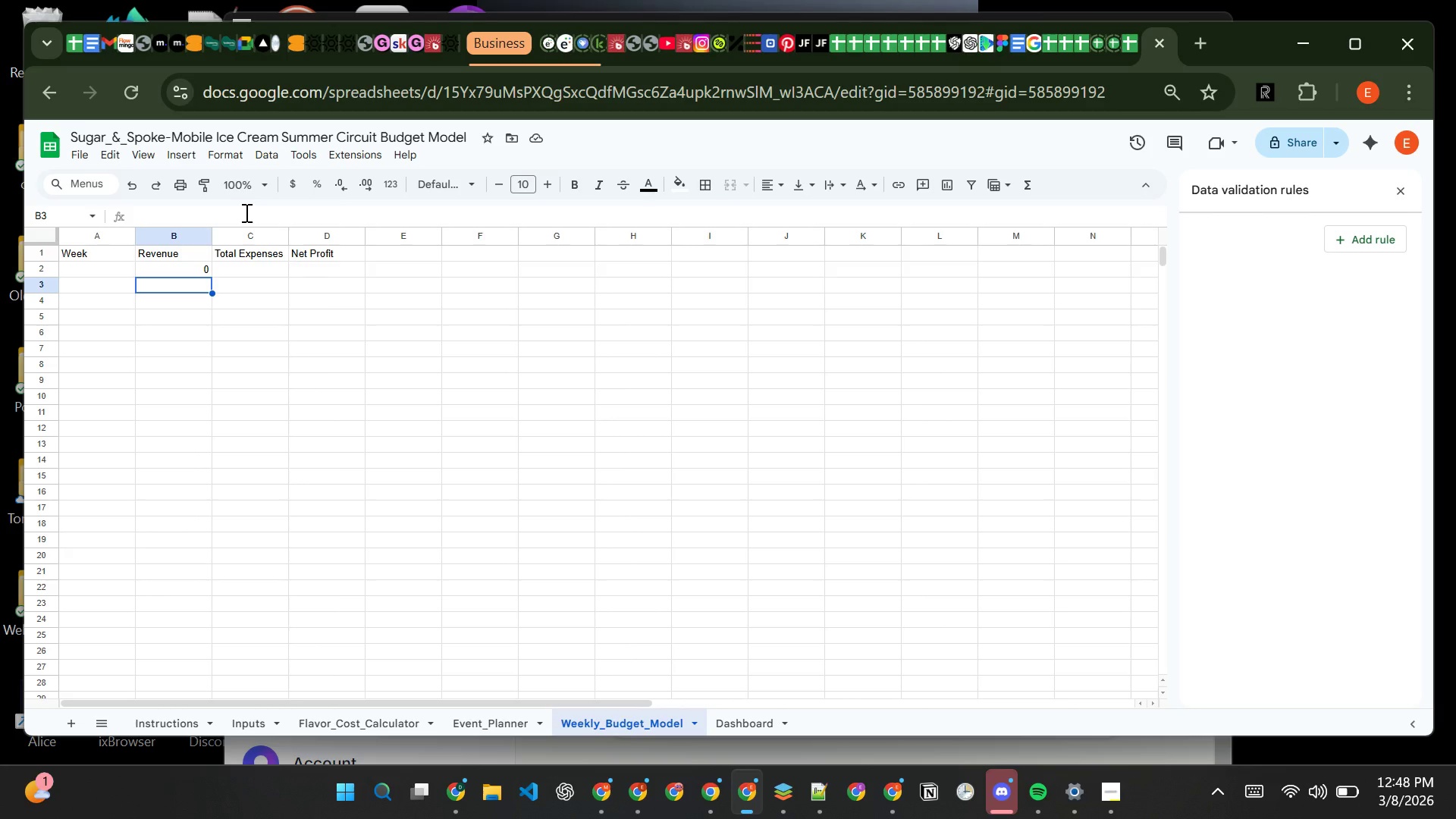 
wait(7.38)
 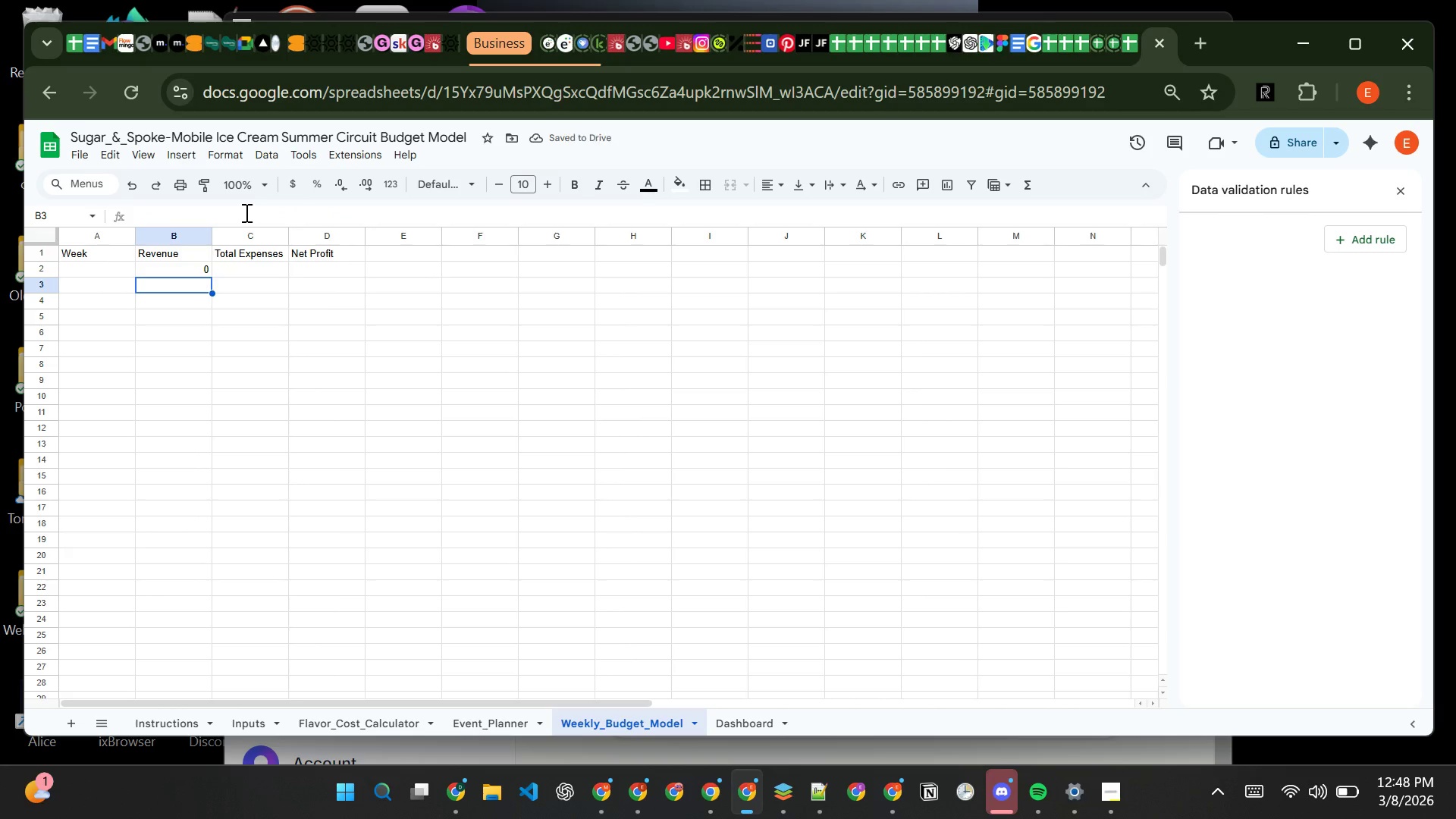 
left_click([102, 269])
 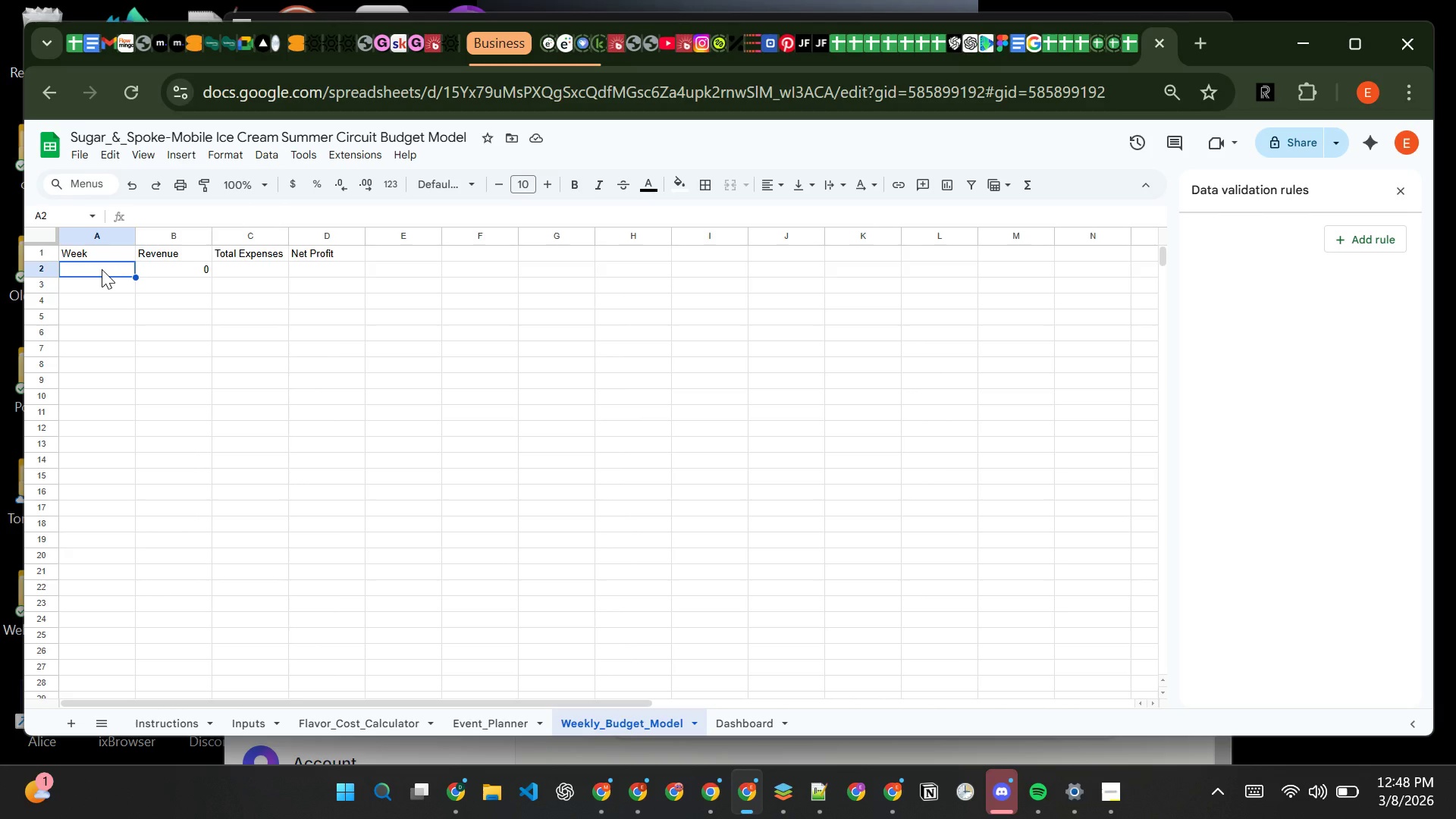 
key(1)
 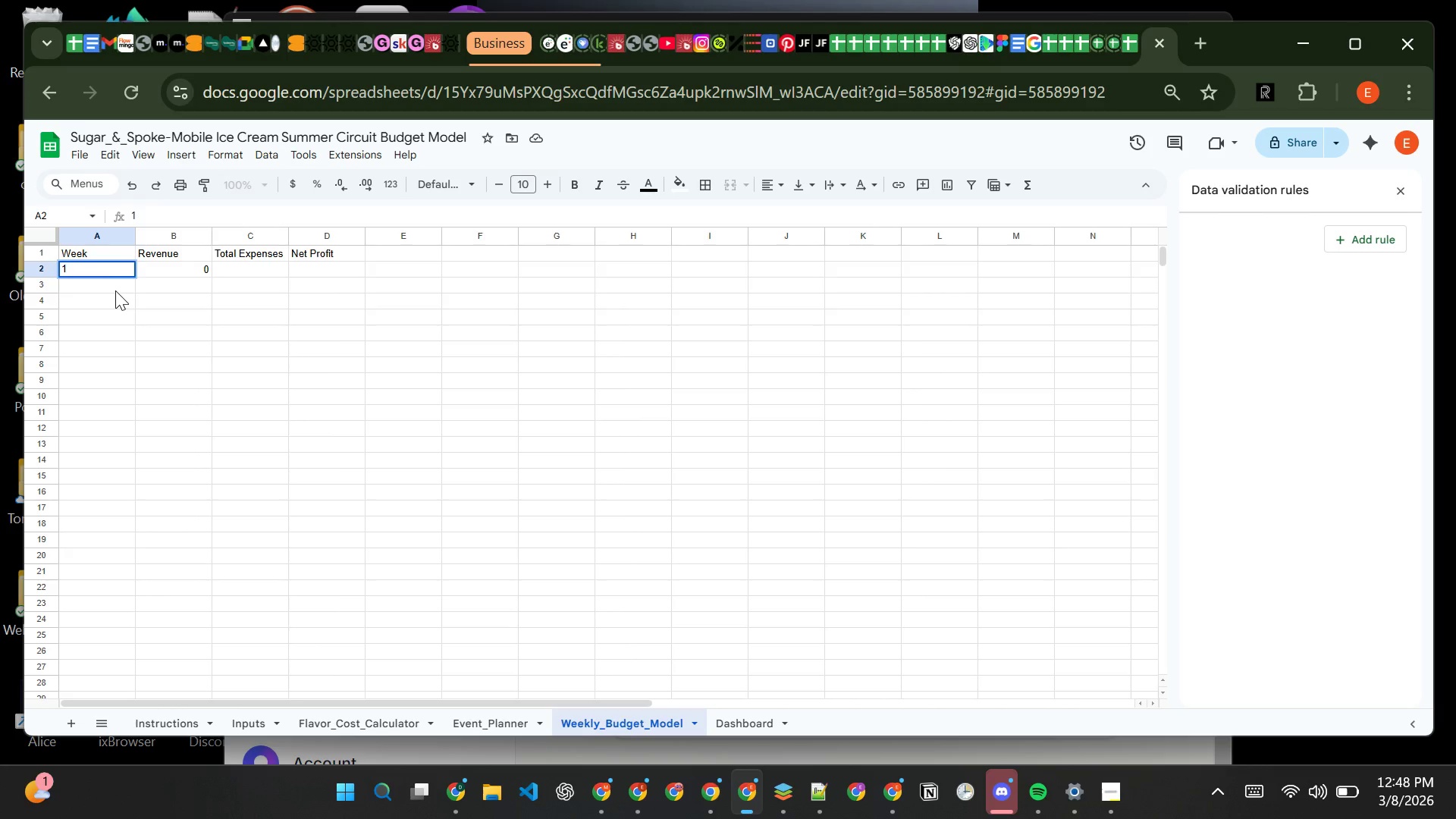 
key(Enter)
 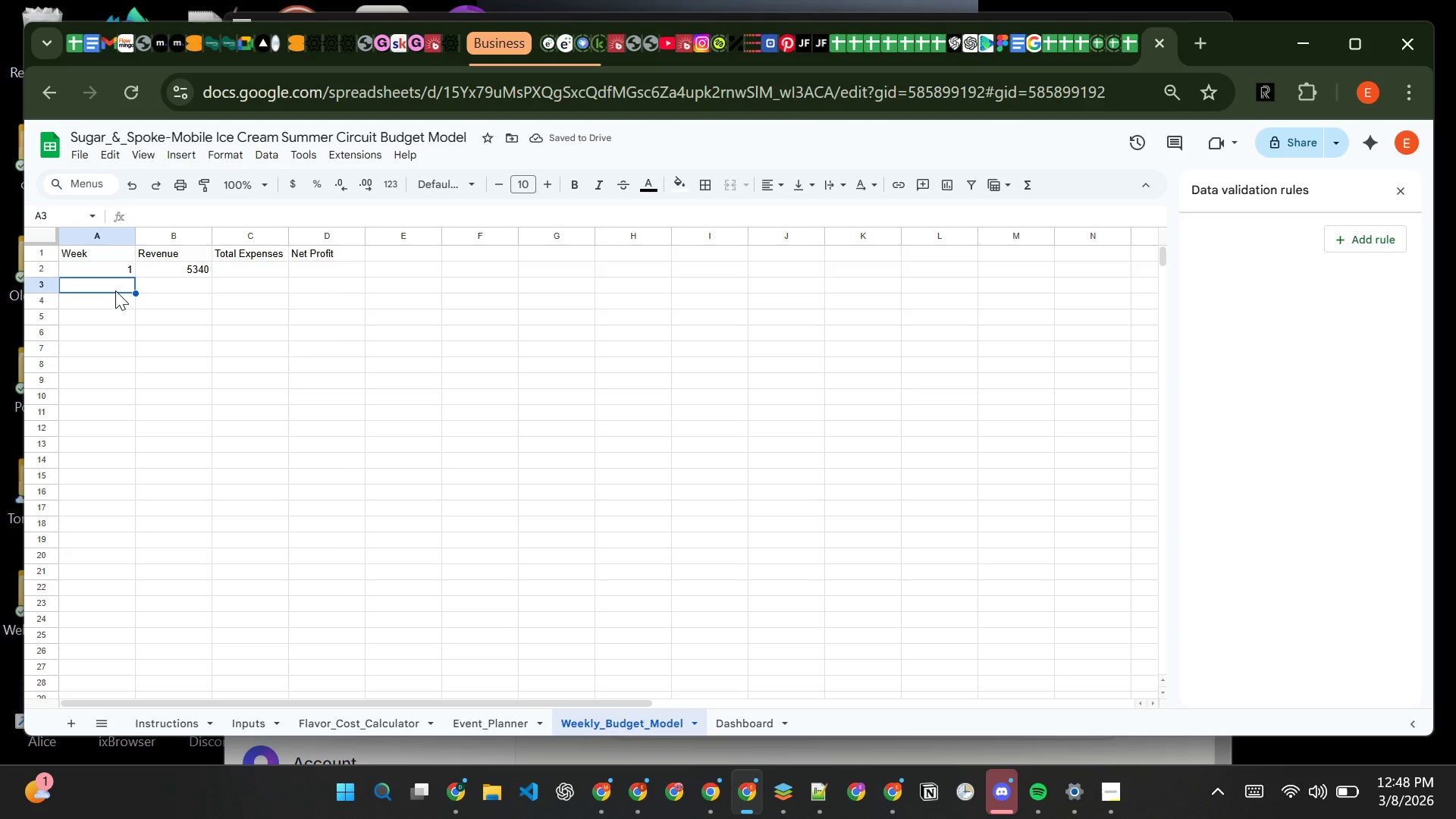 
wait(5.16)
 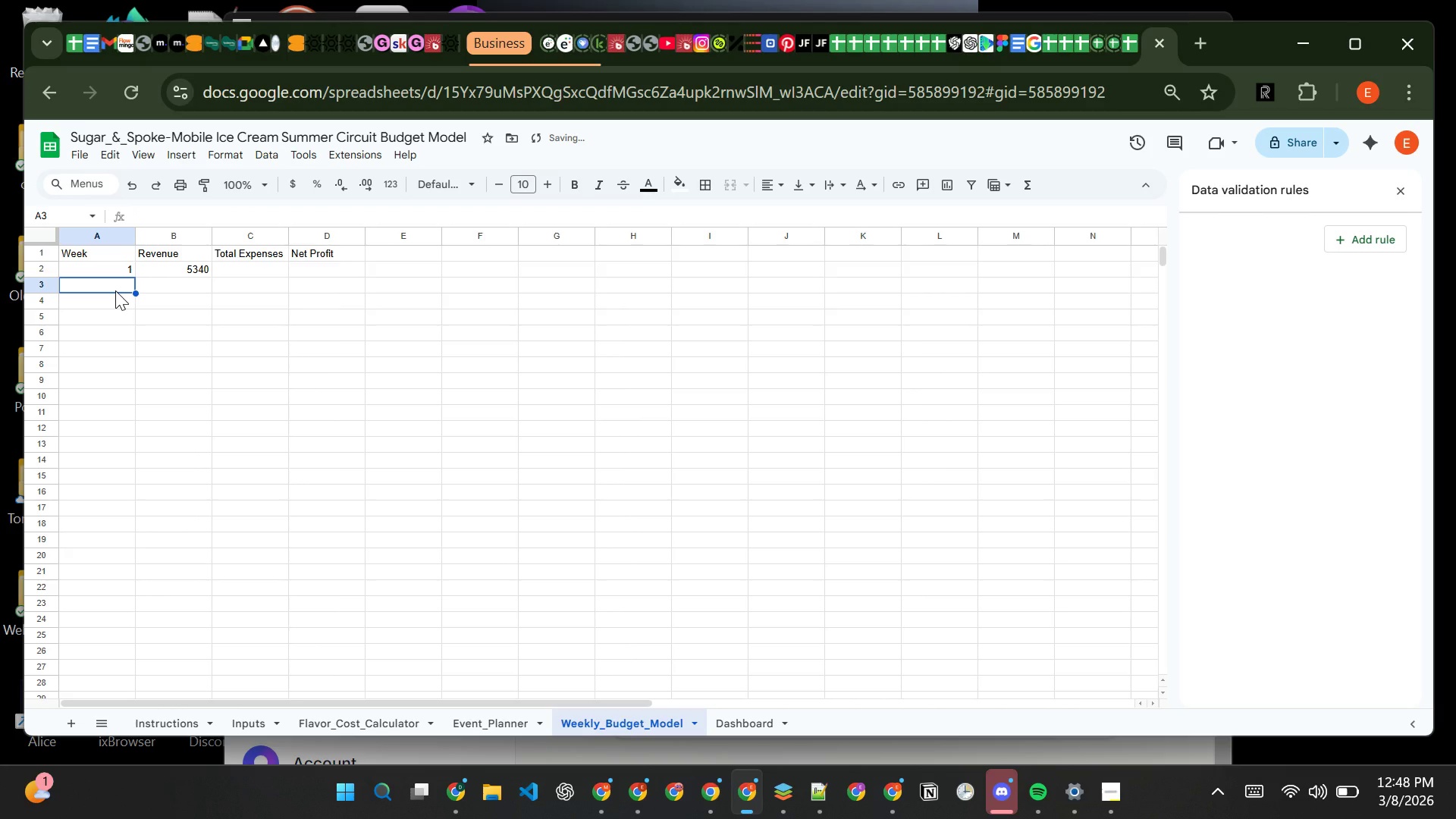 
key(2)
 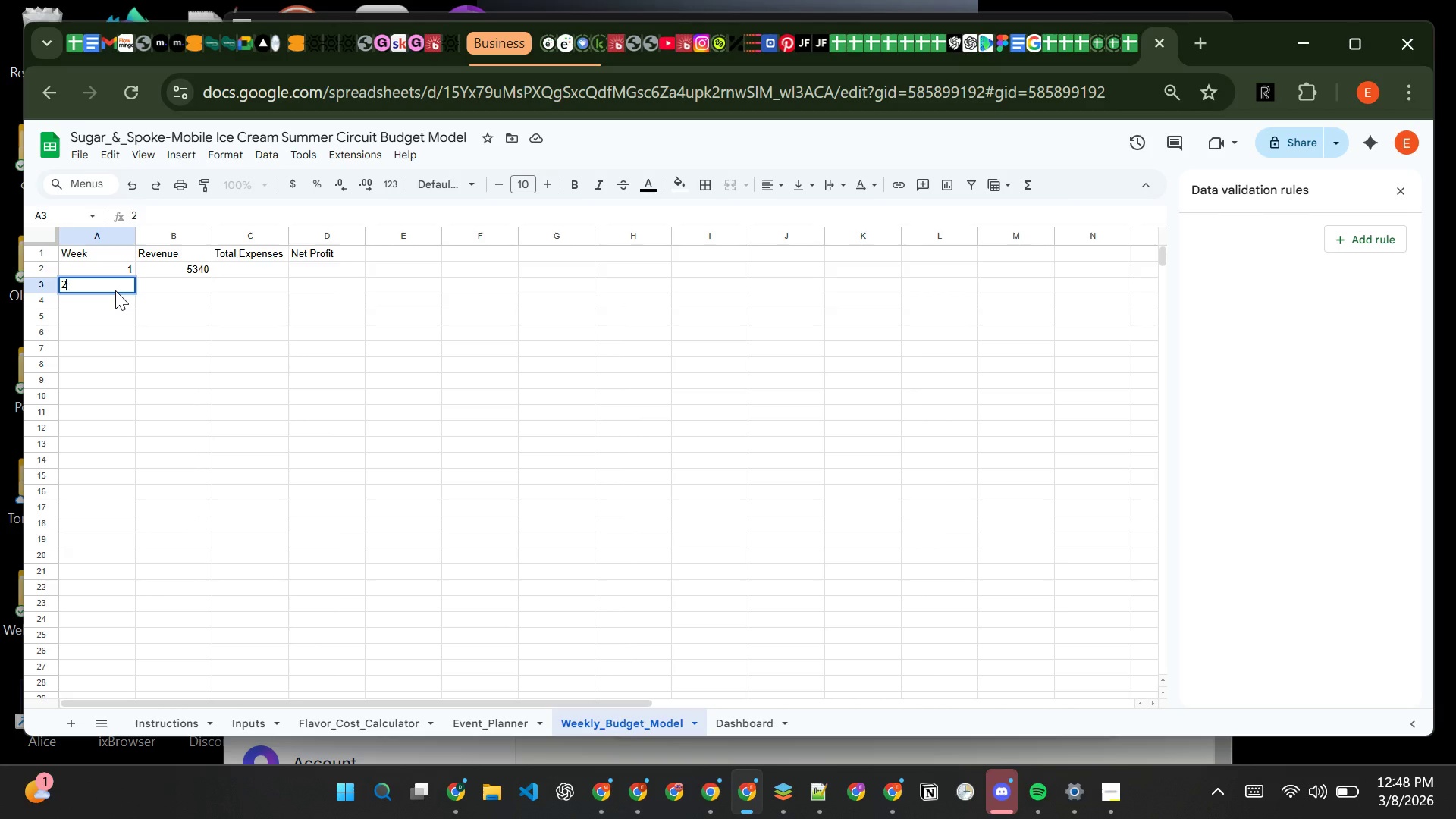 
key(Enter)
 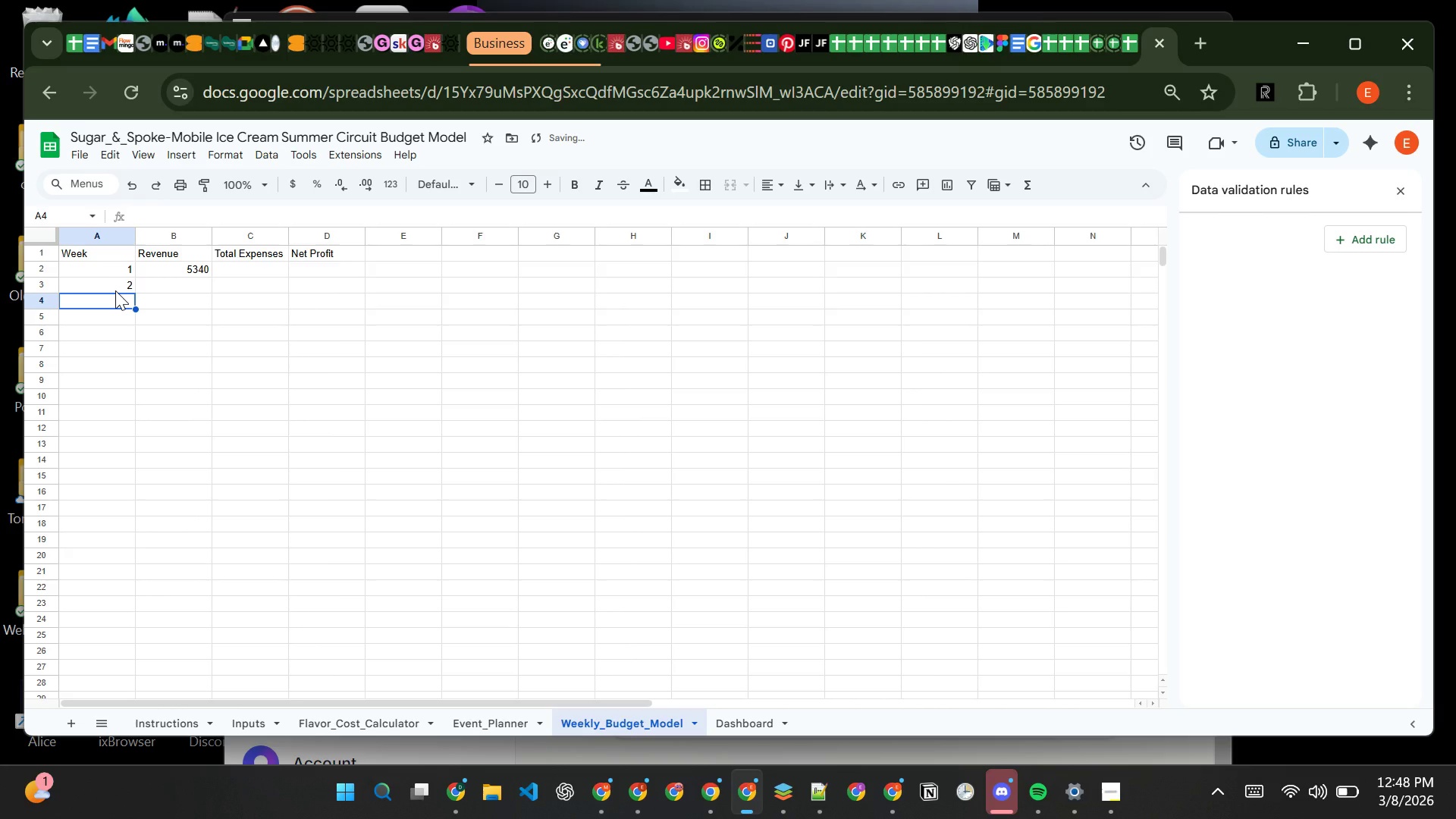 
key(3)
 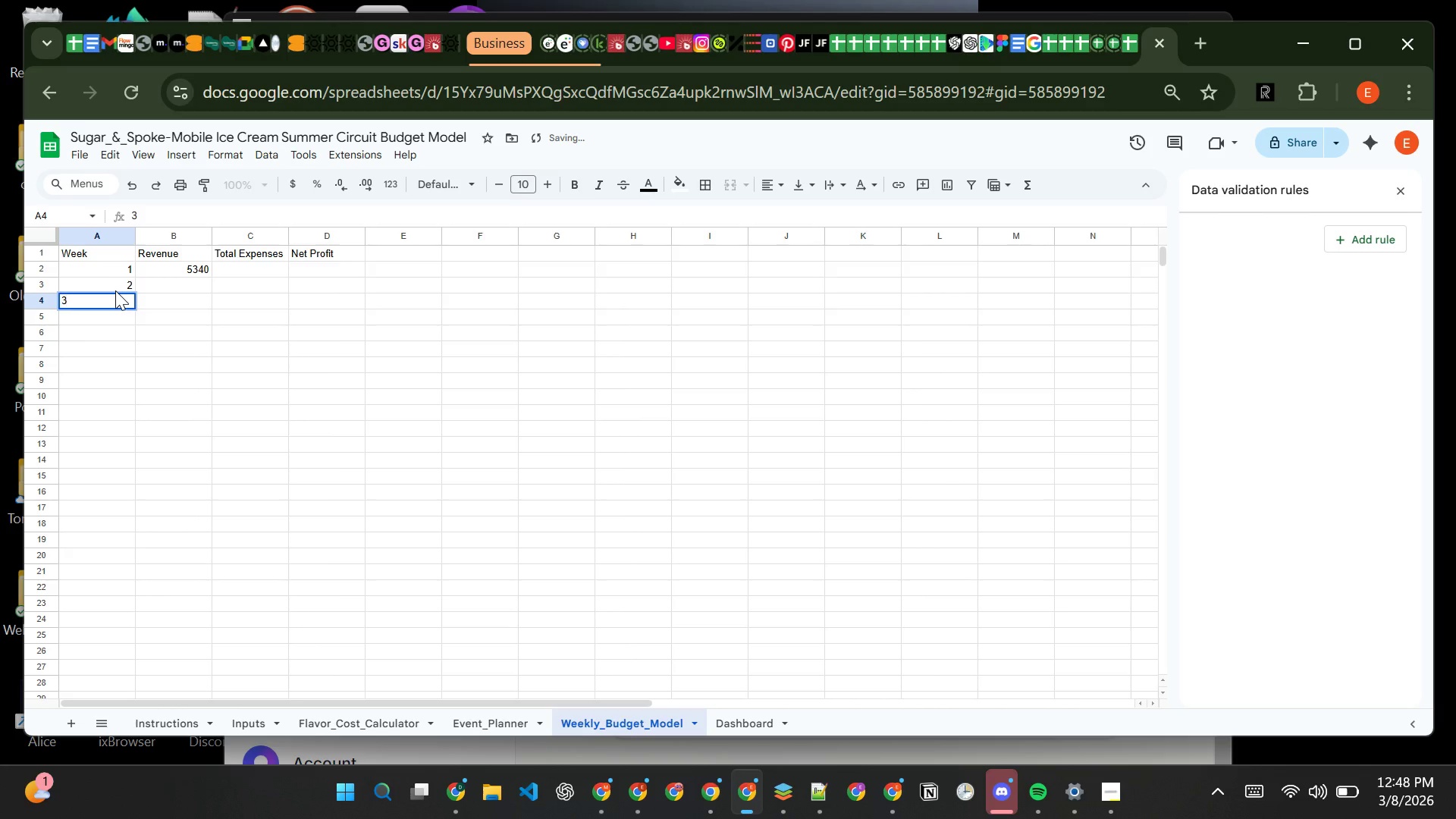 
key(Enter)
 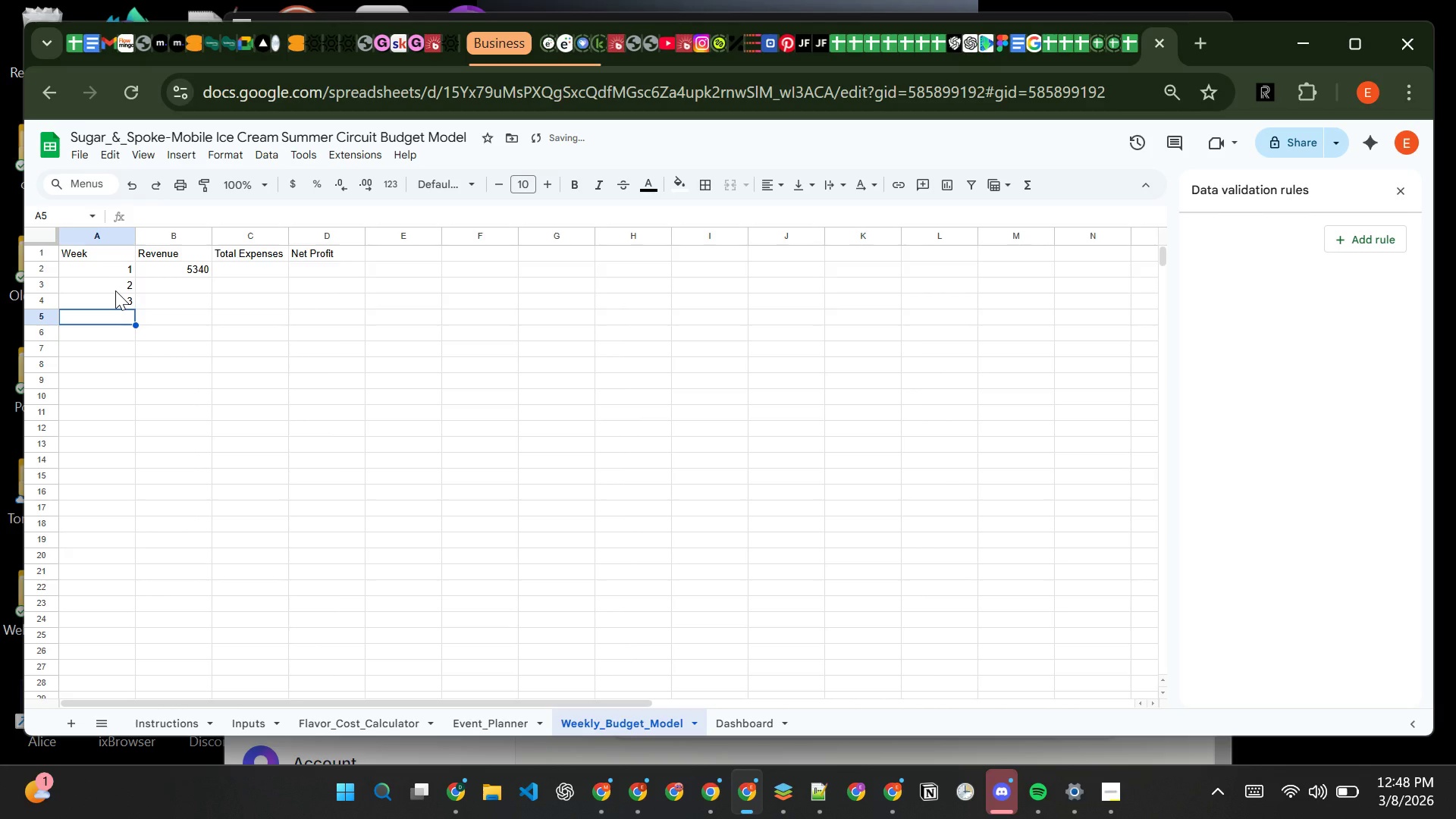 
key(4)
 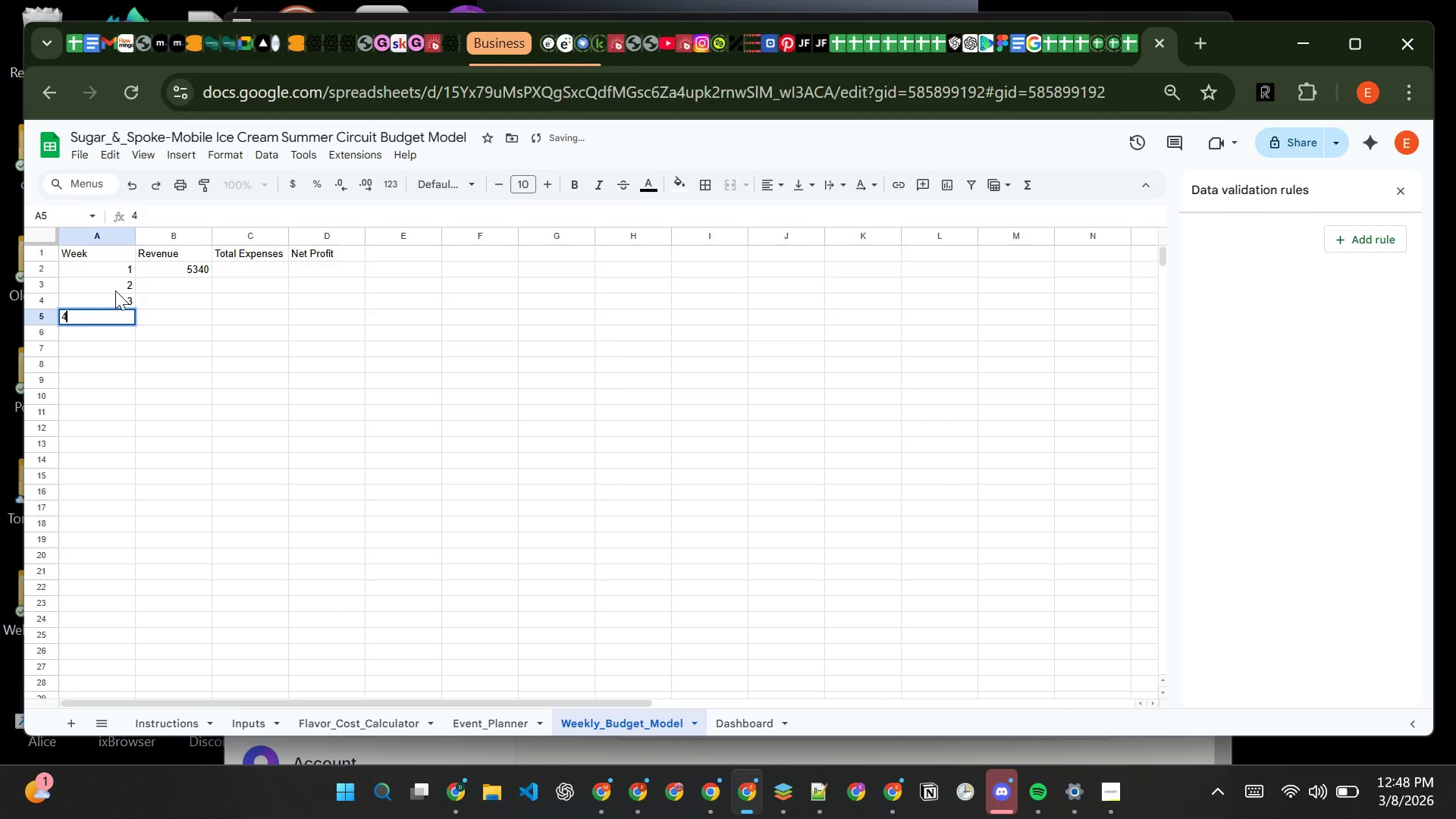 
key(Enter)
 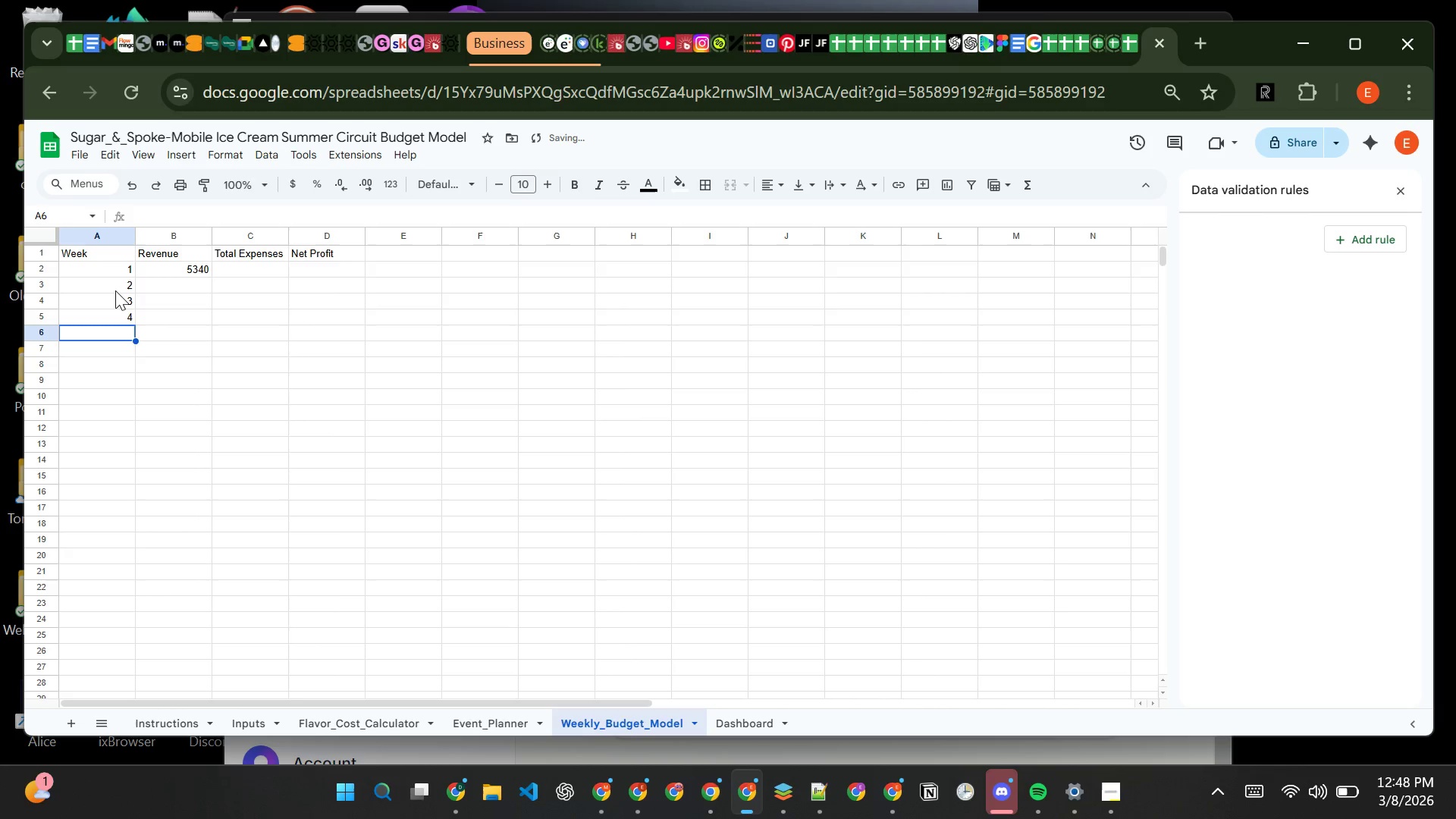 
key(5)
 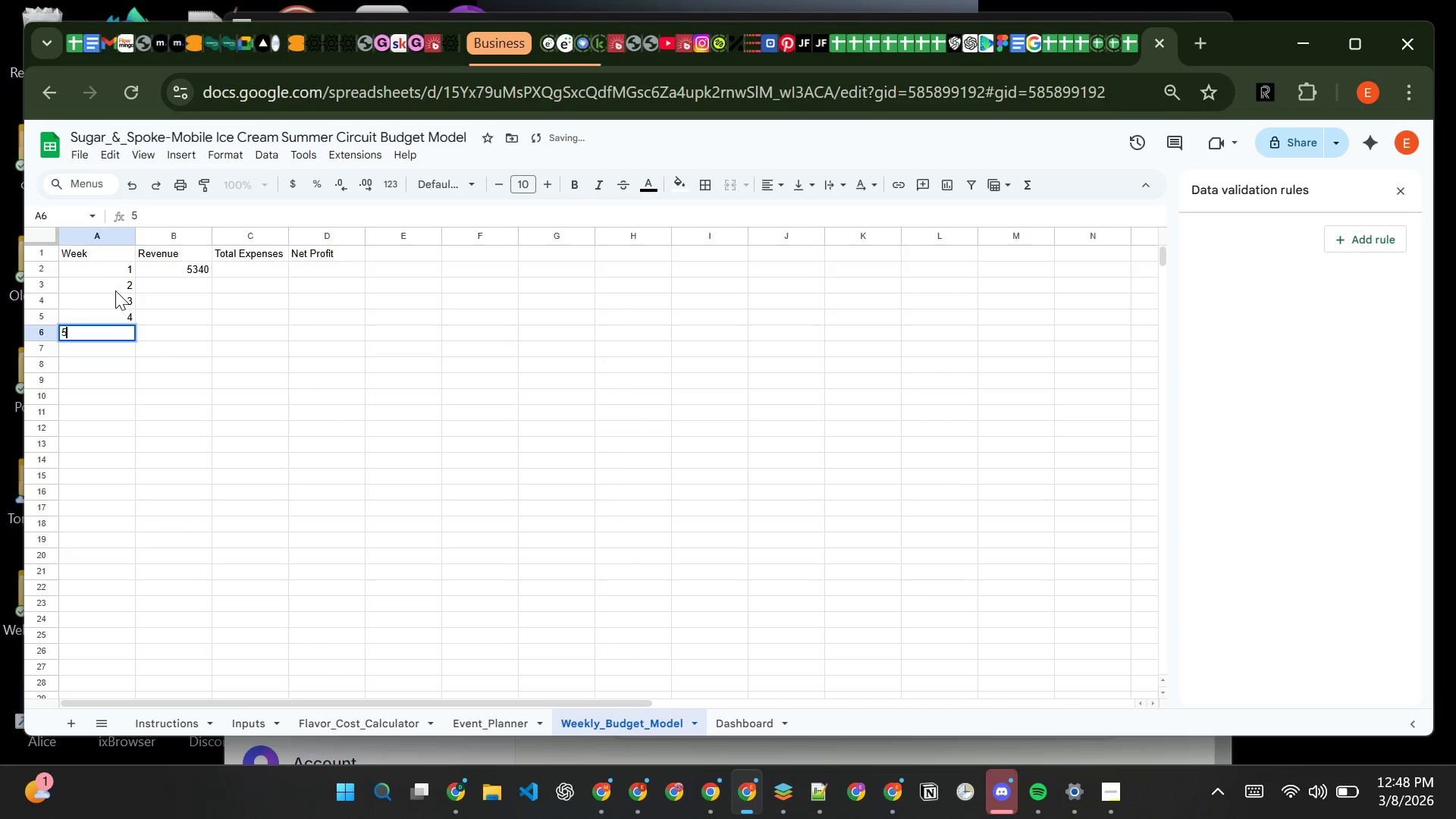 
key(Enter)
 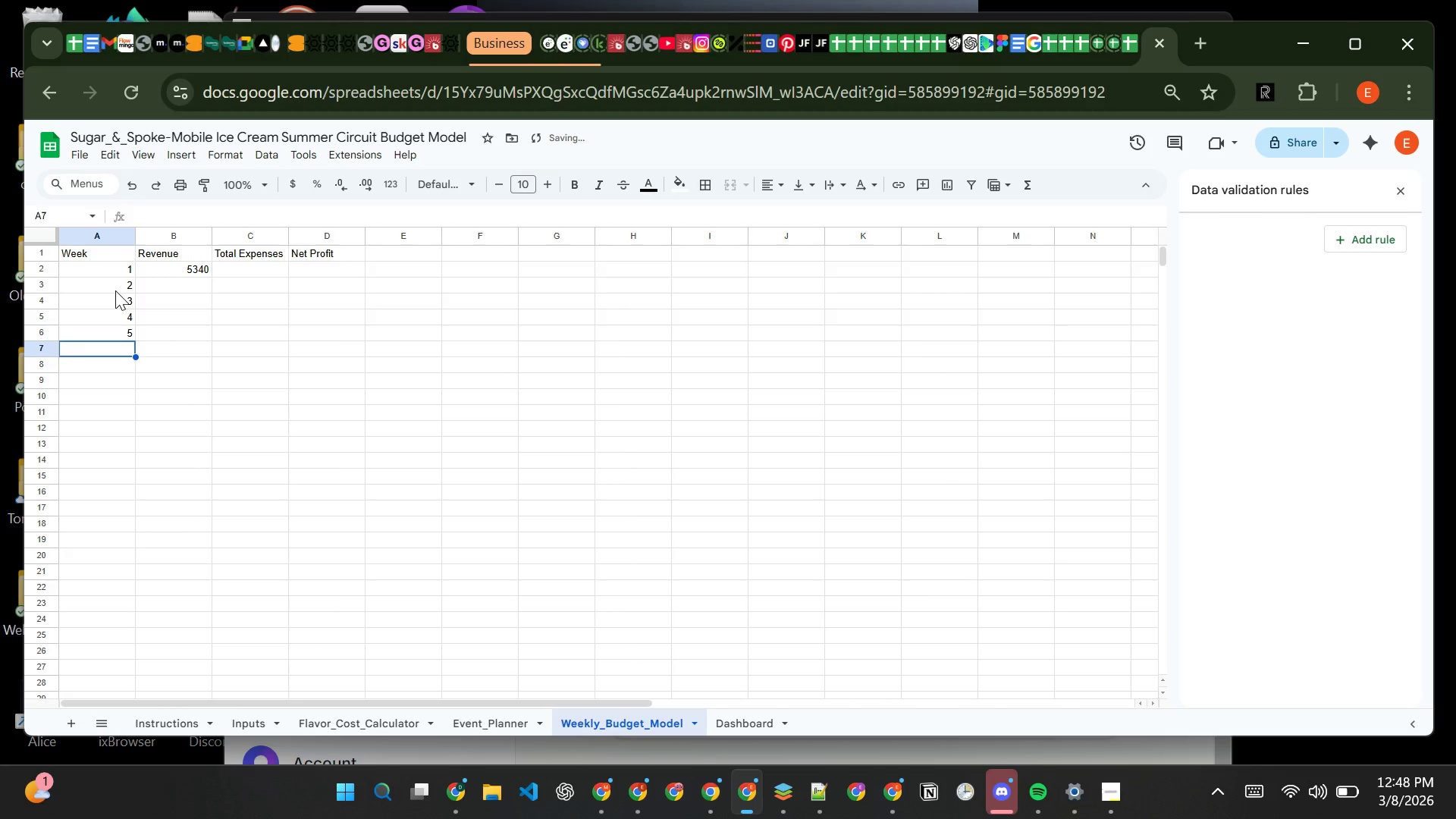 
key(6)
 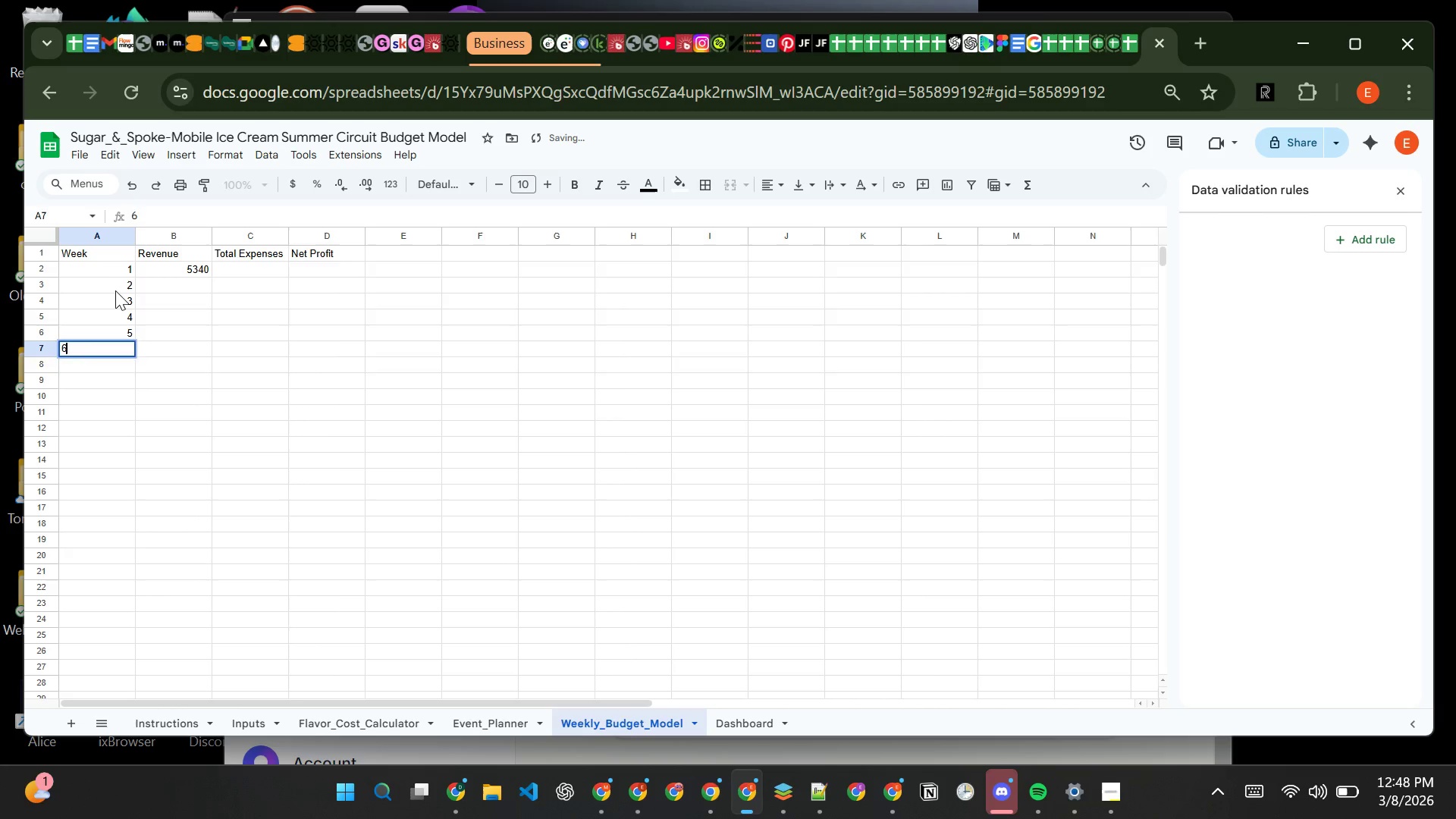 
key(Enter)
 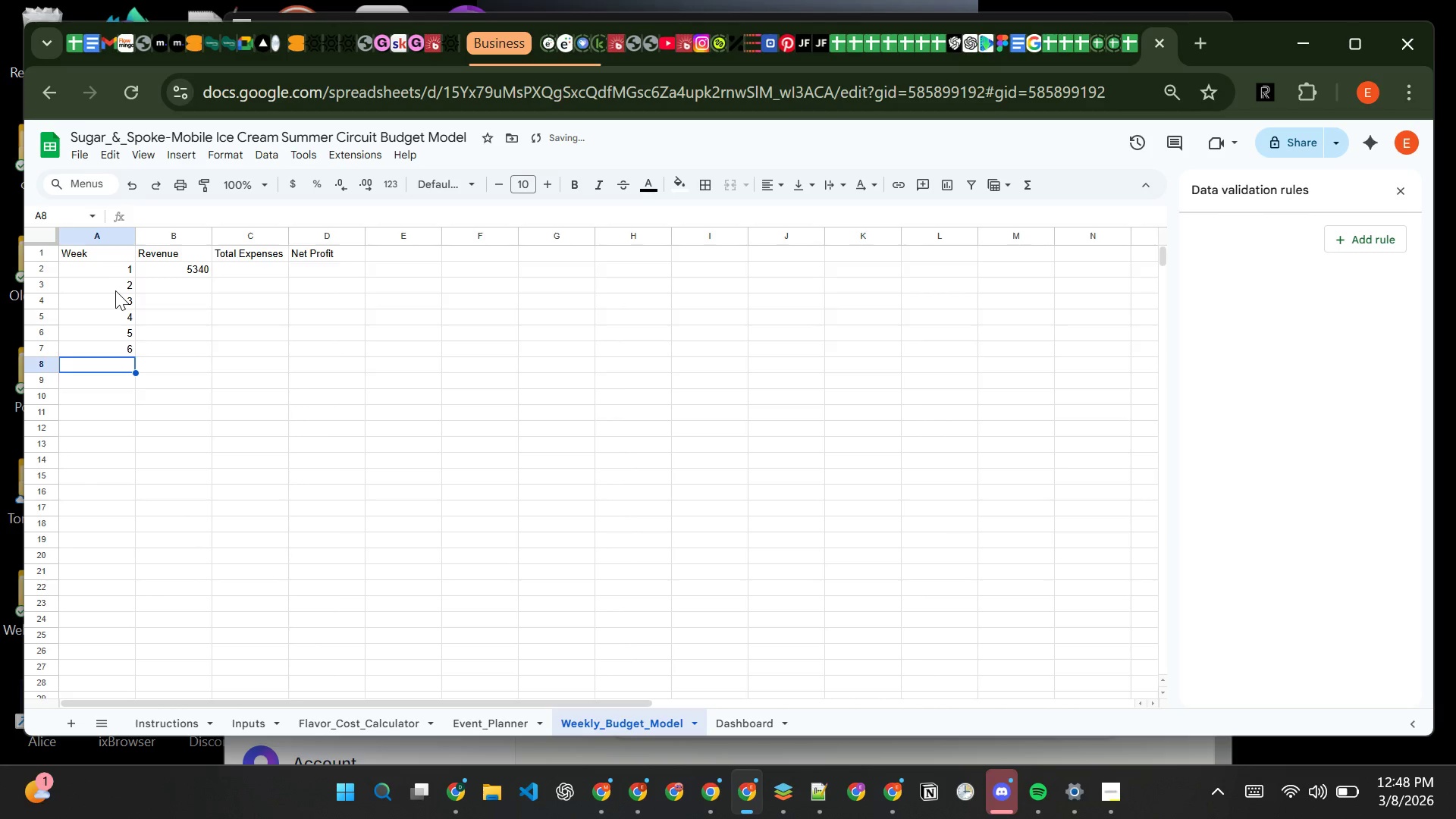 
key(7)
 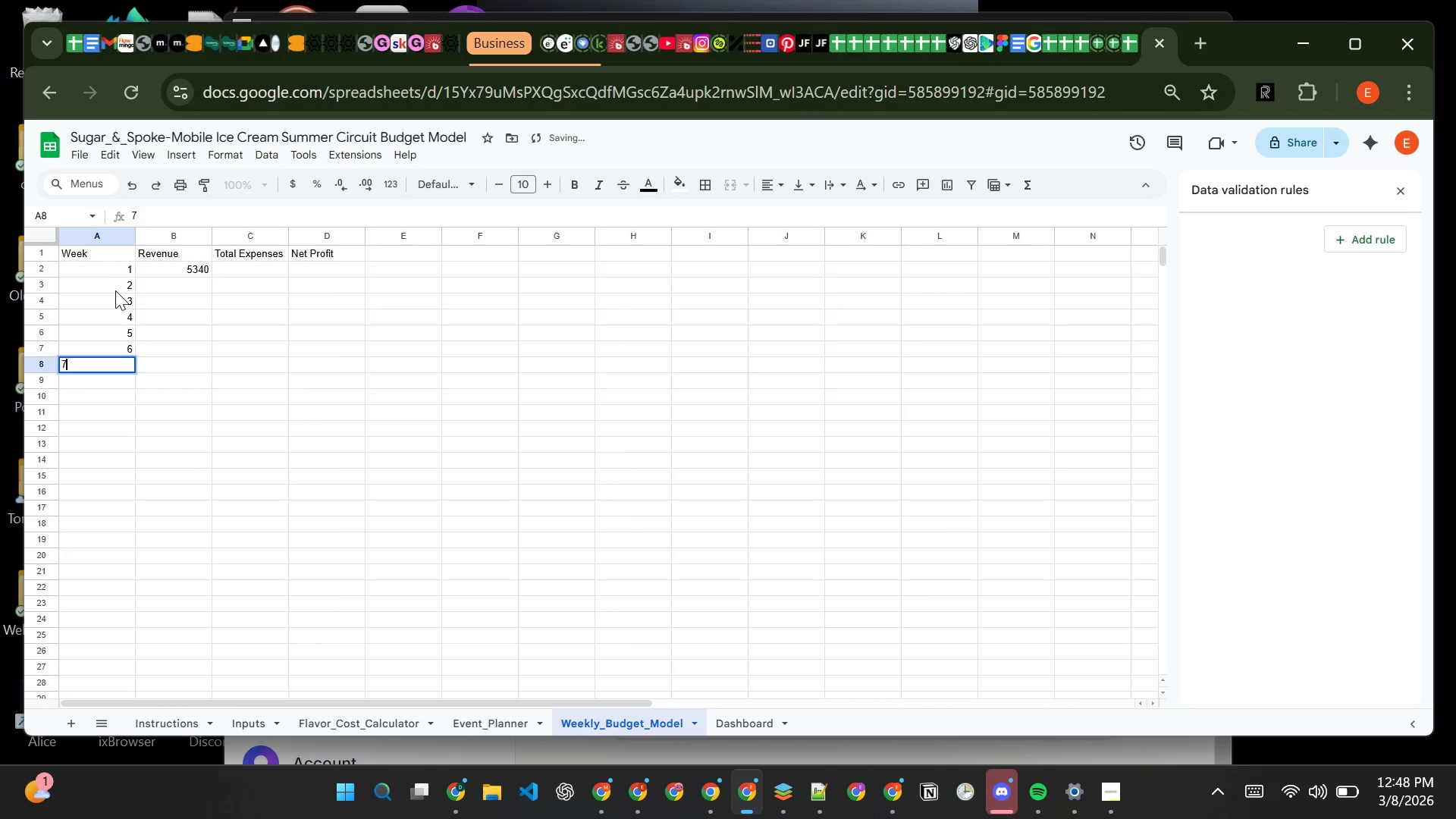 
key(Enter)
 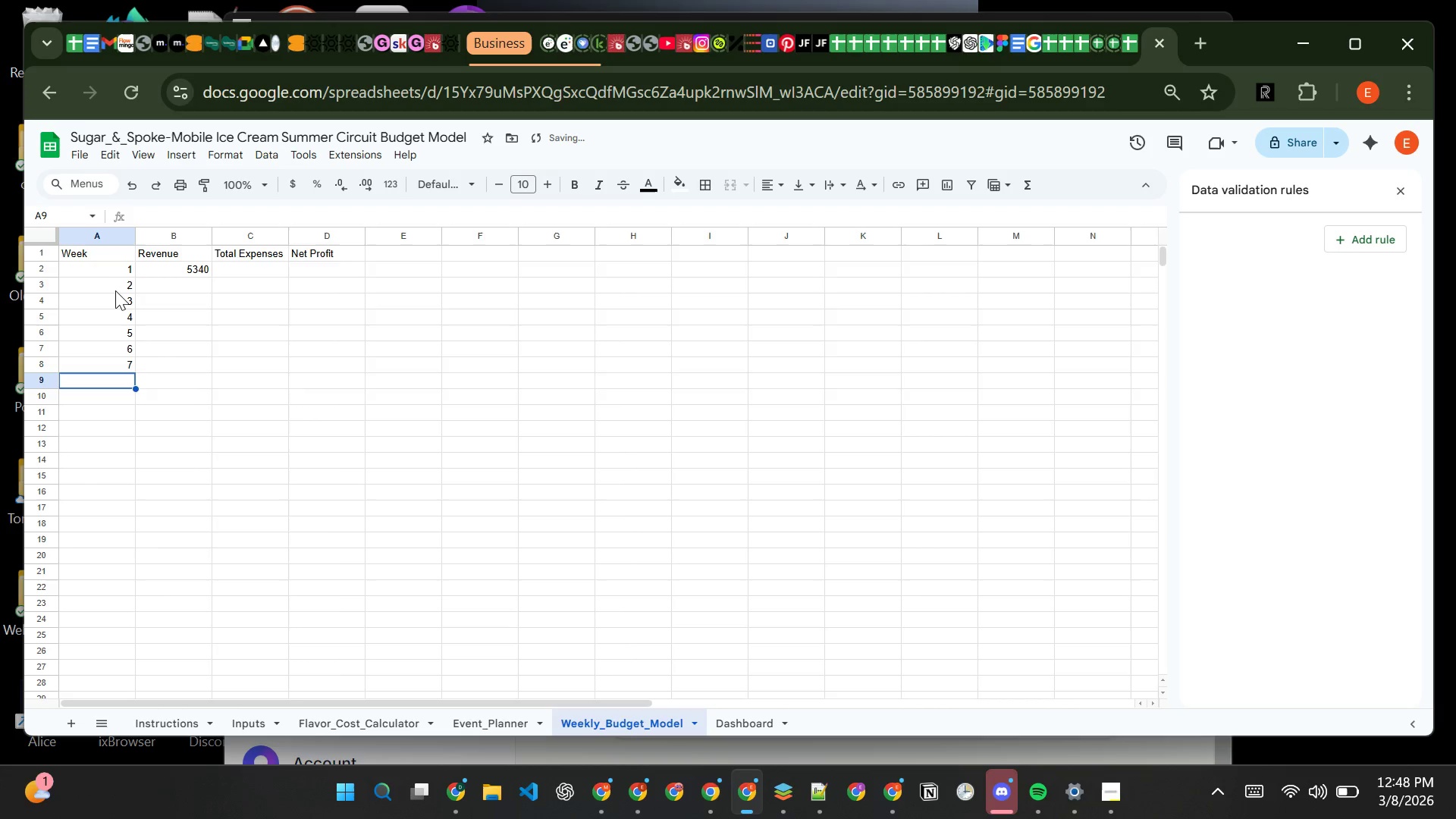 
key(8)
 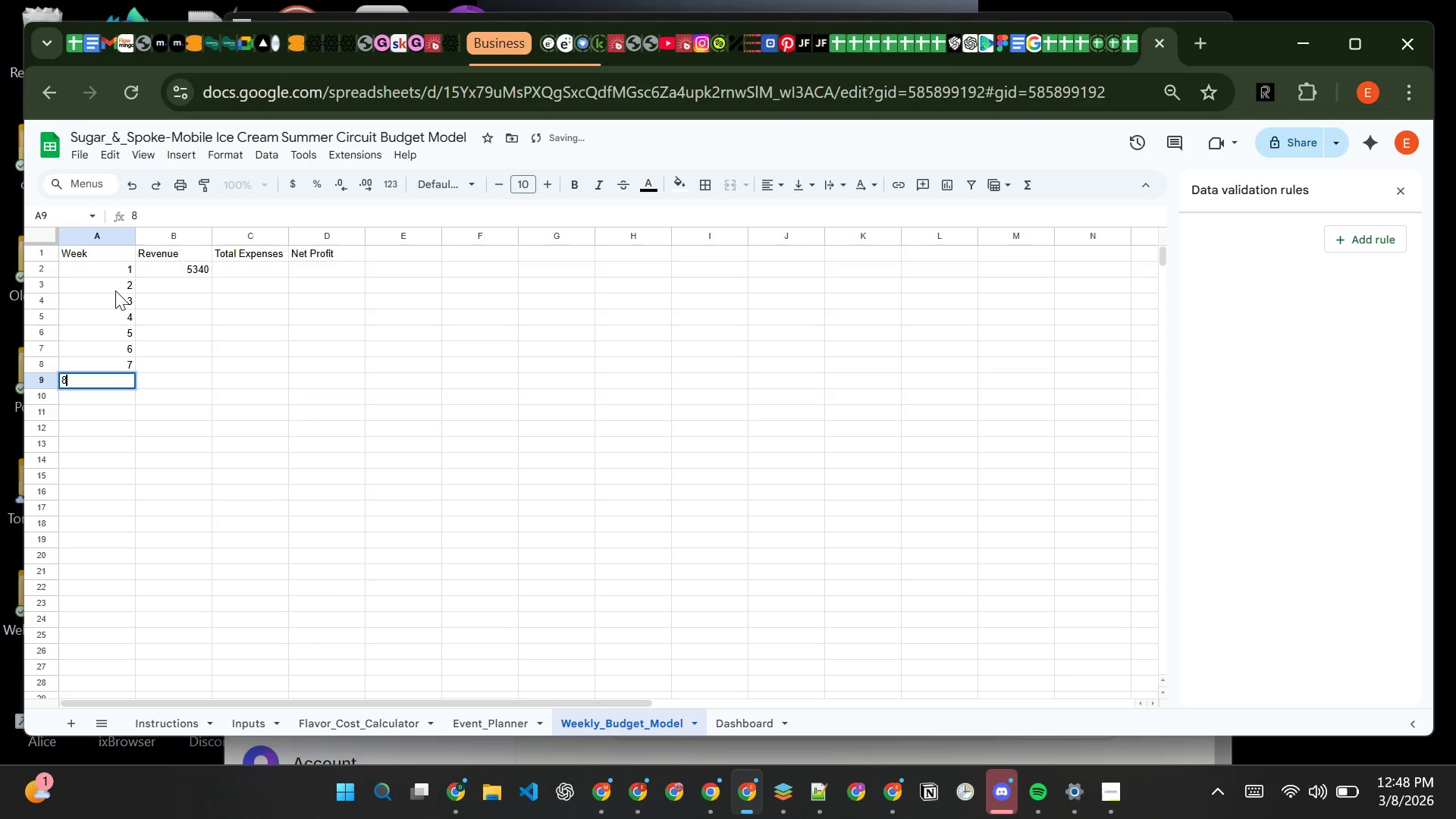 
key(Enter)
 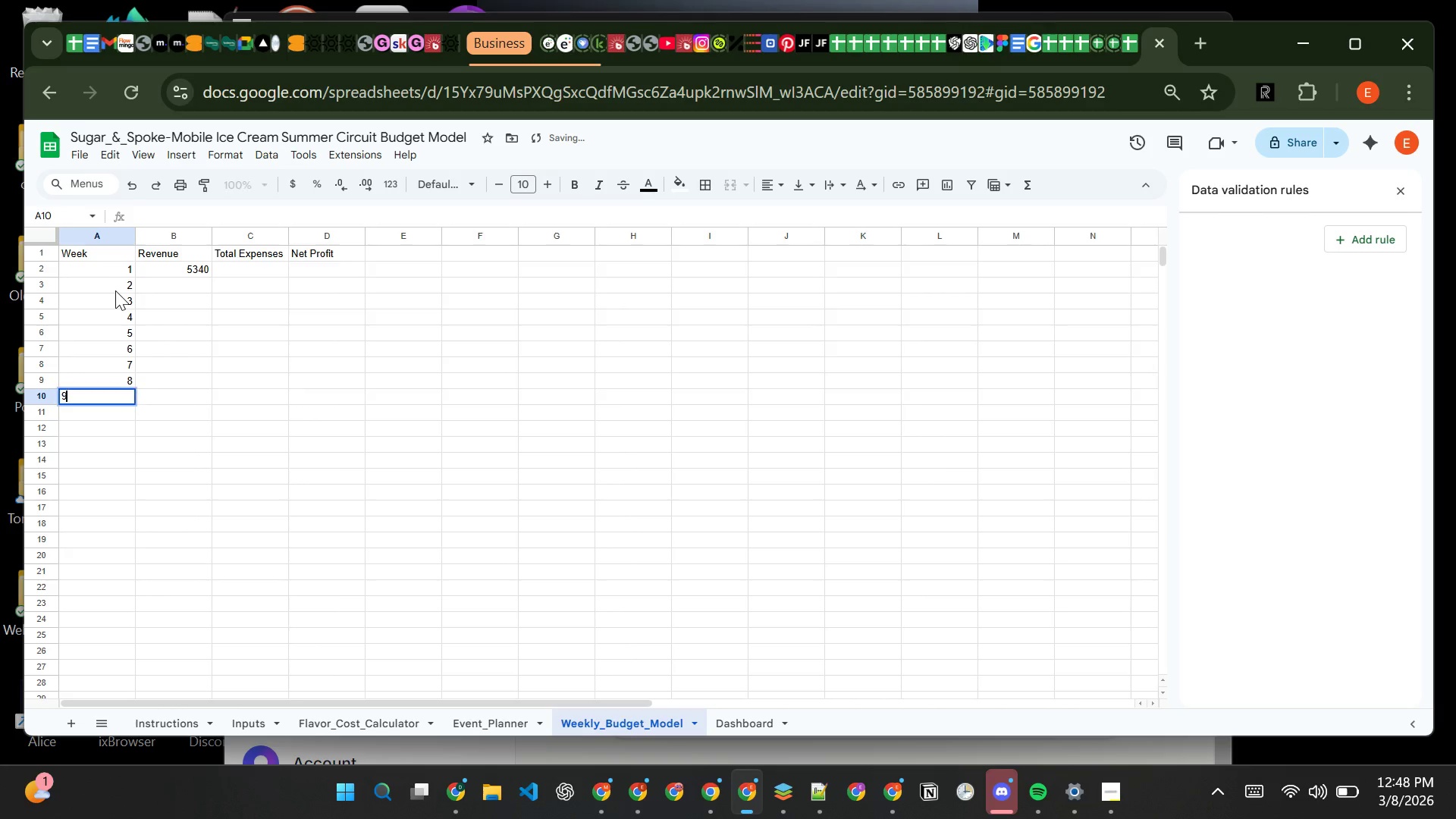 
key(9)
 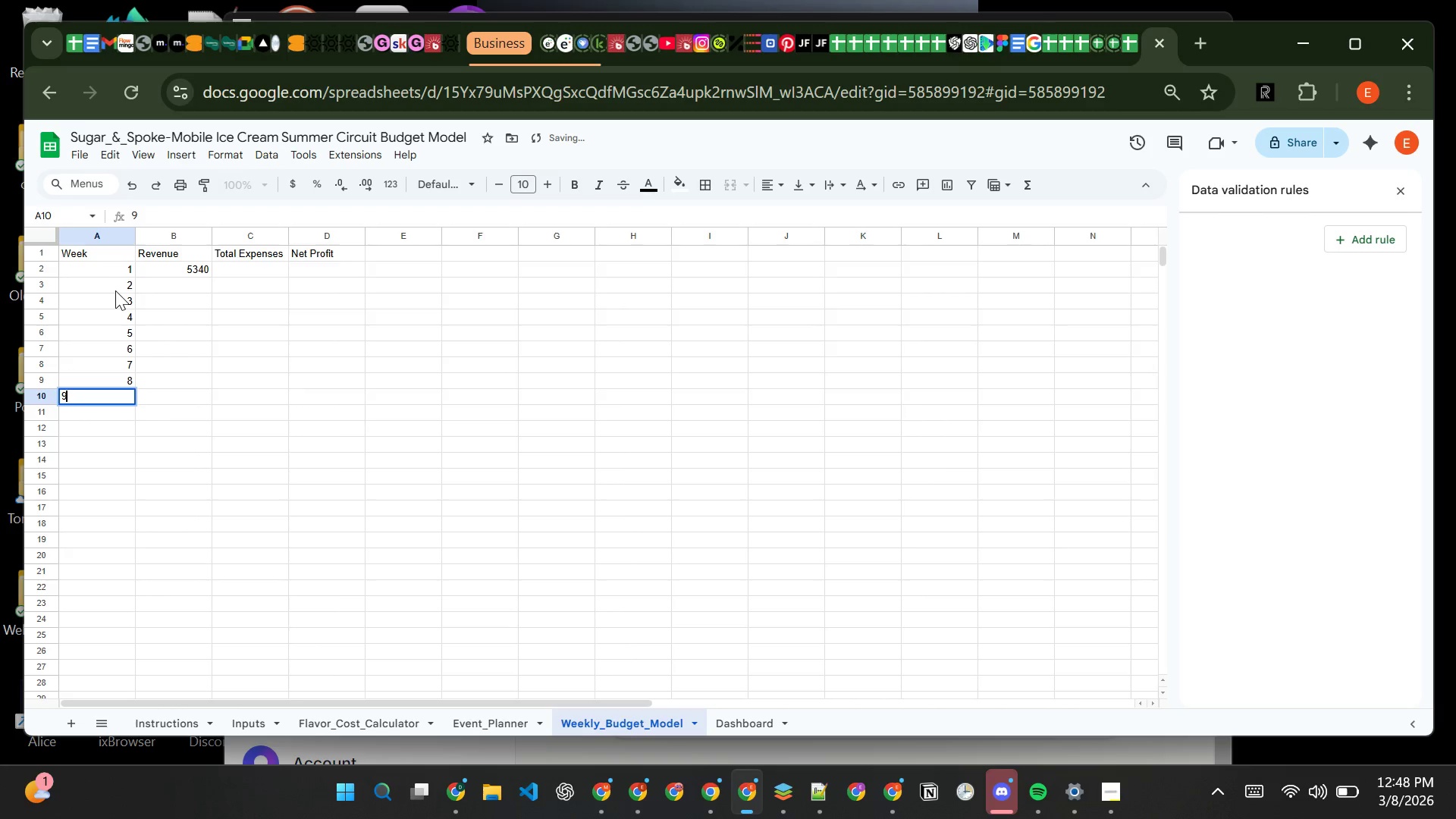 
key(Enter)
 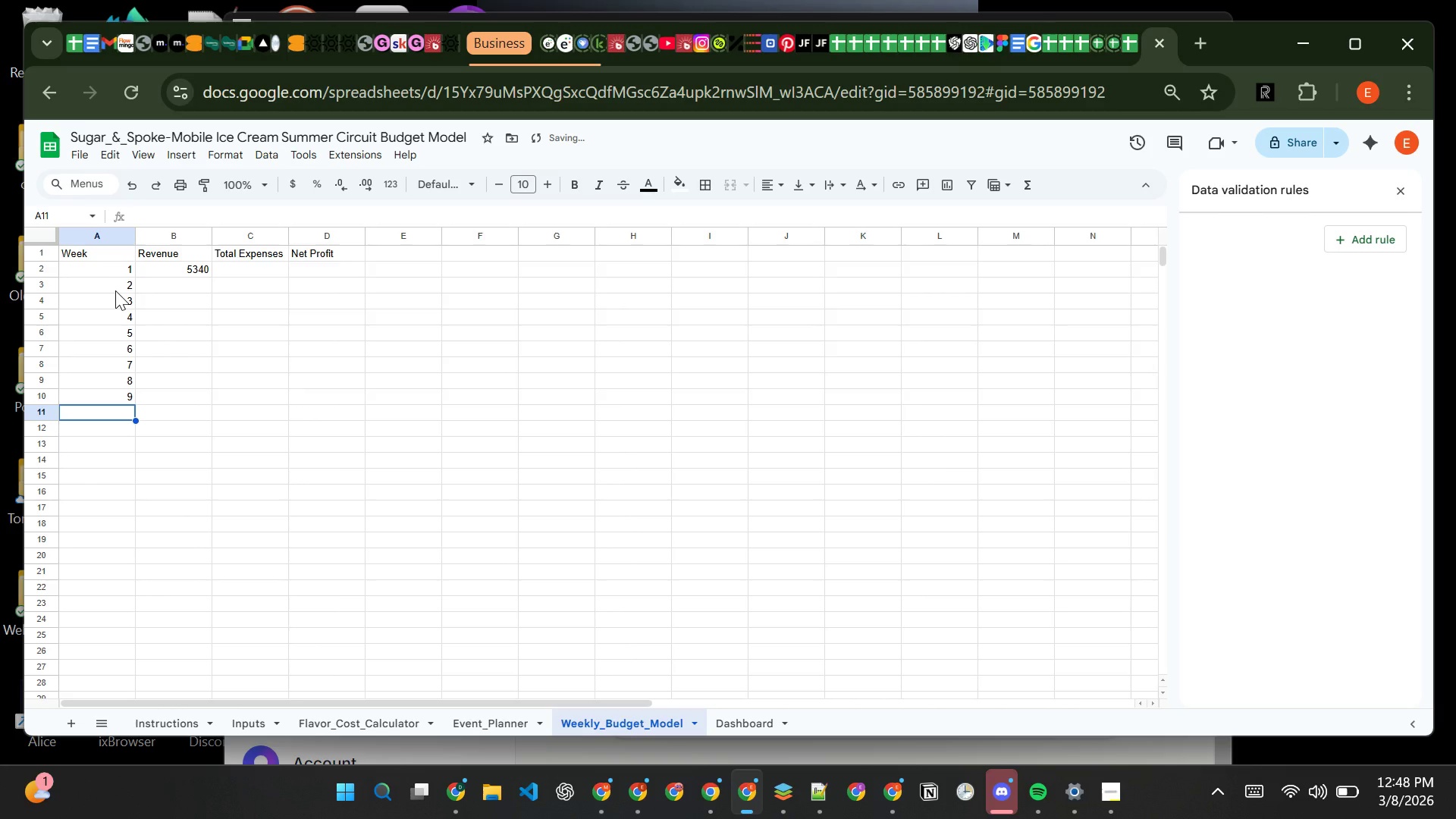 
type(10)
 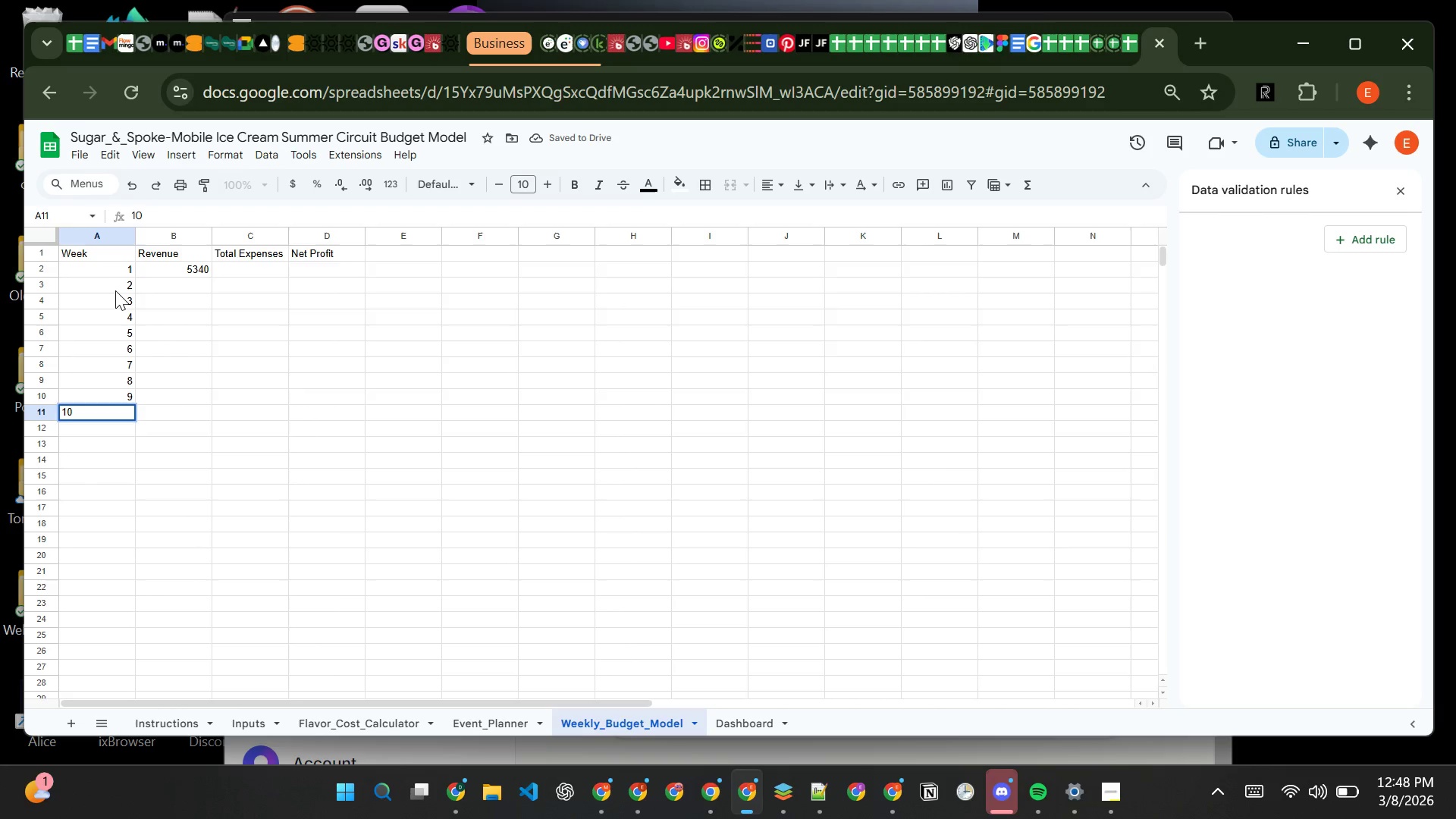 
key(Enter)
 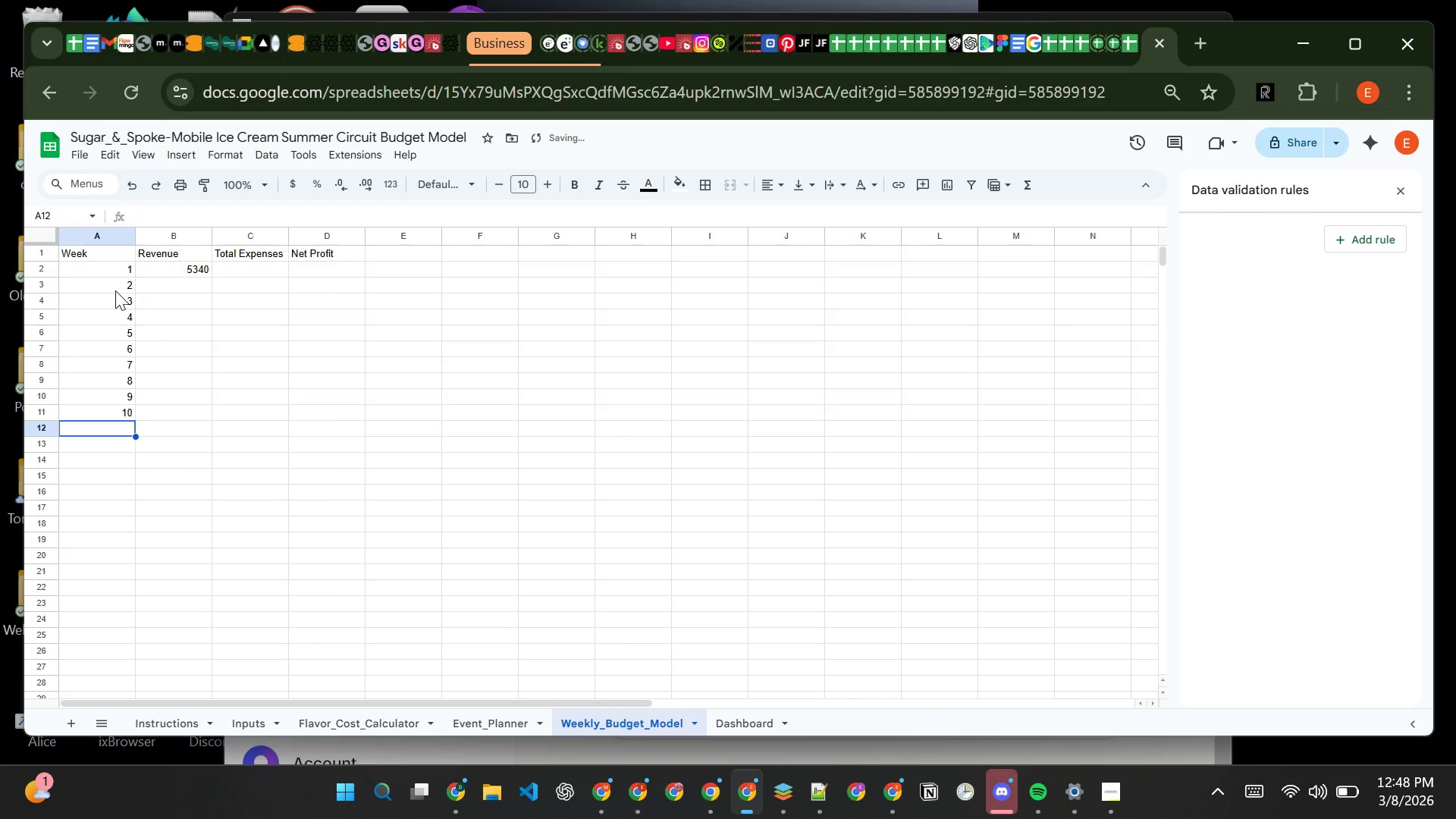 
type(11)
 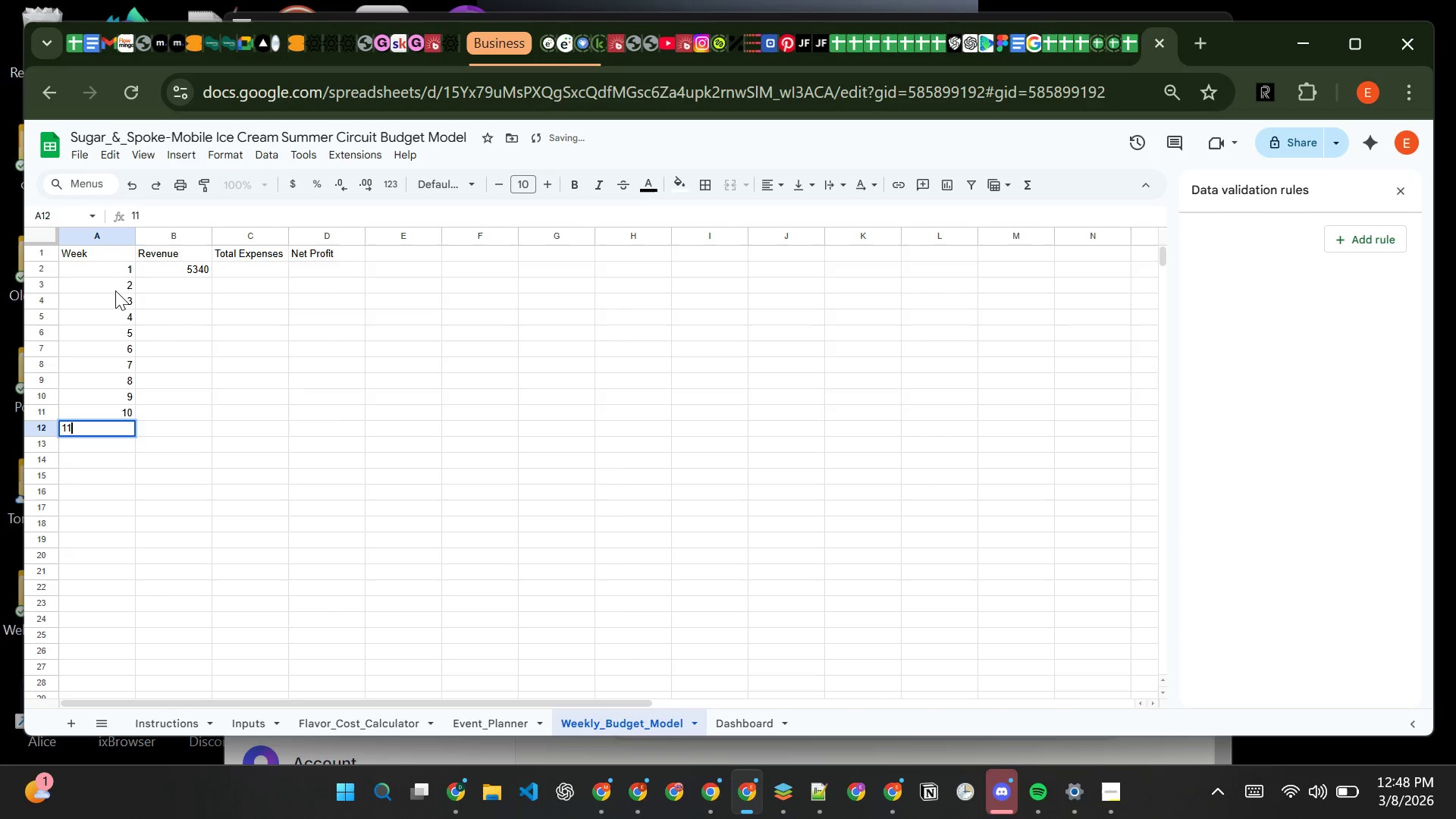 
key(Enter)
 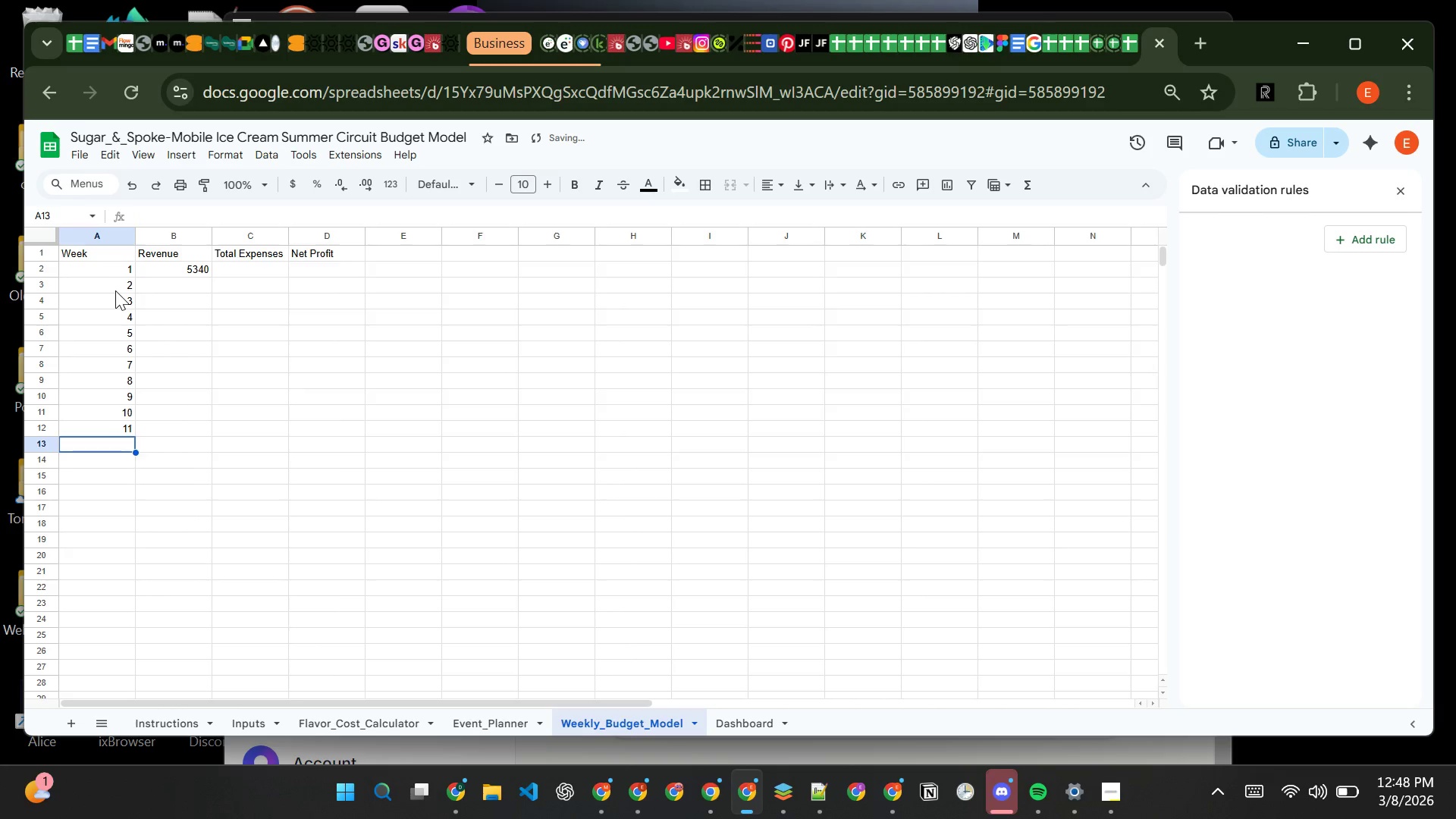 
type(12)
 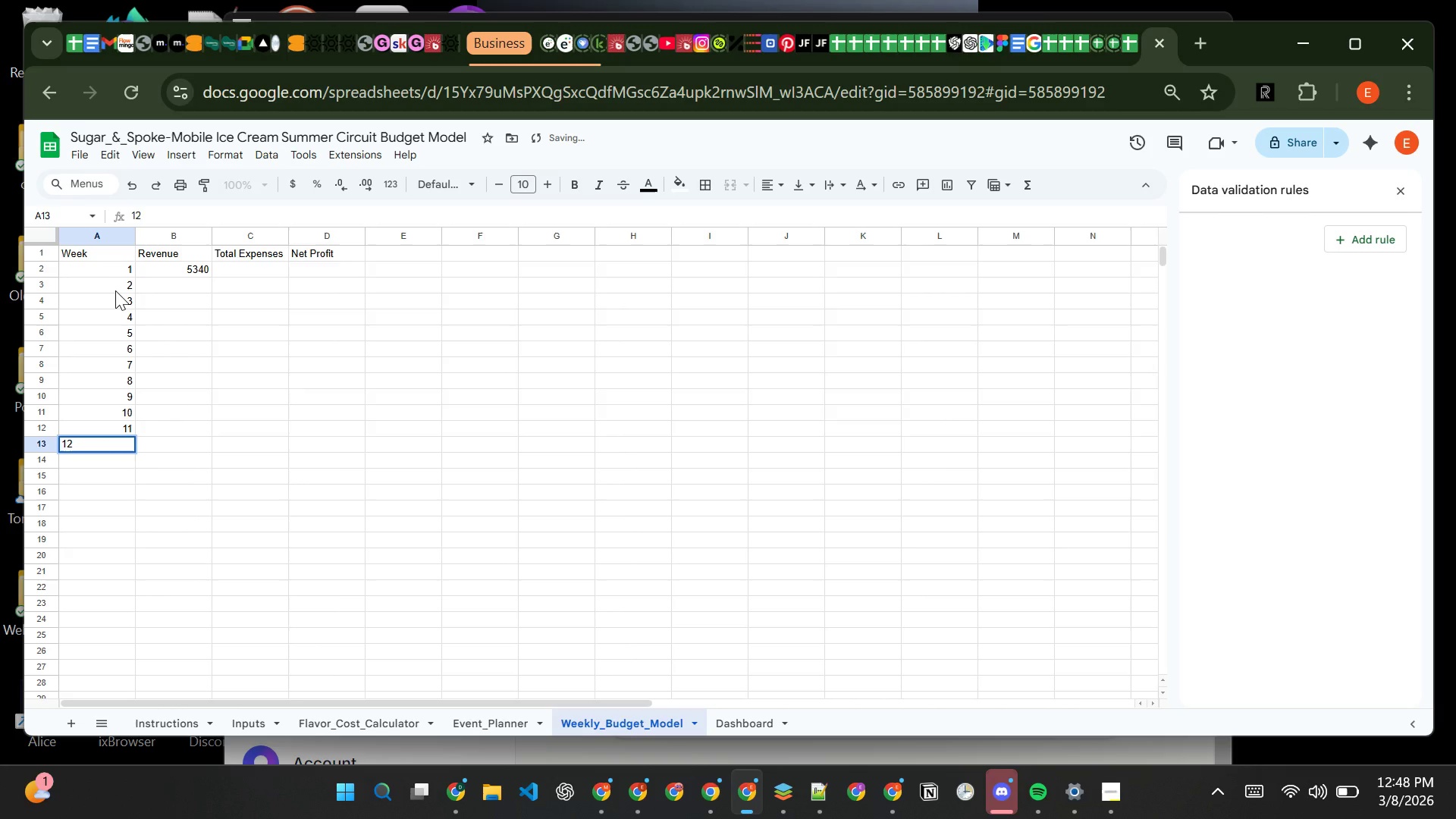 
key(Enter)
 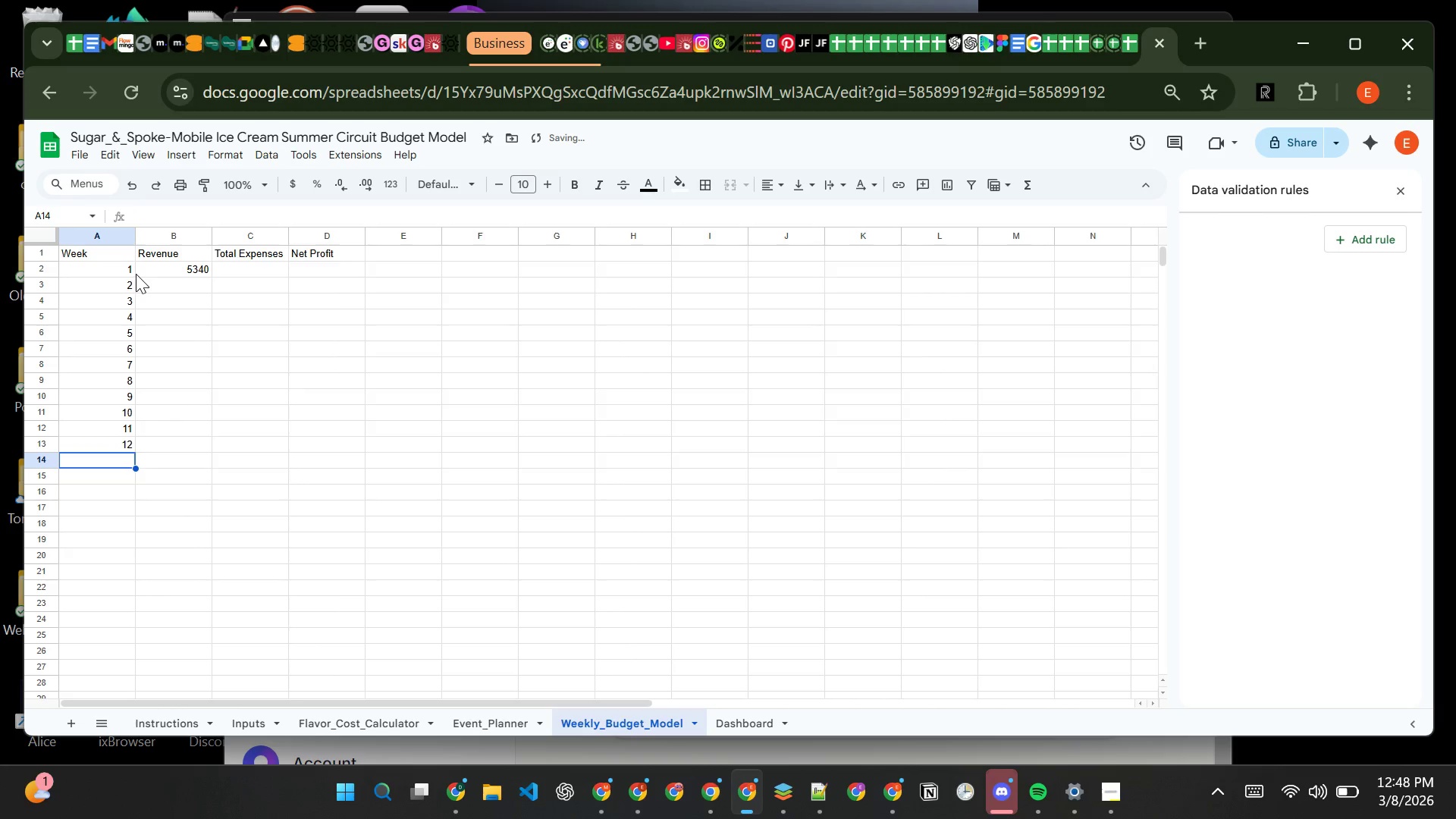 
left_click([167, 275])
 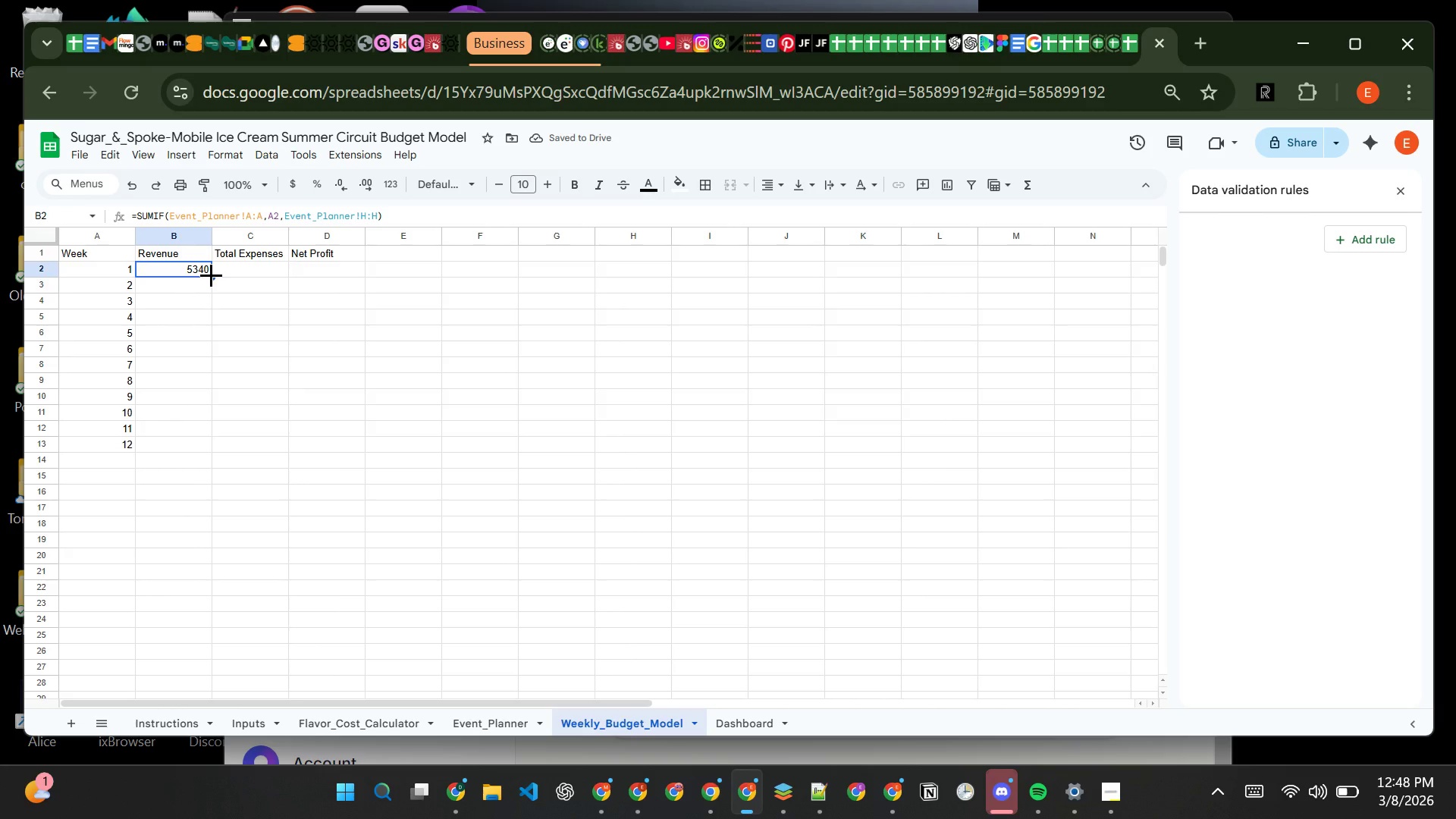 
left_click_drag(start_coordinate=[211, 275], to_coordinate=[198, 452])
 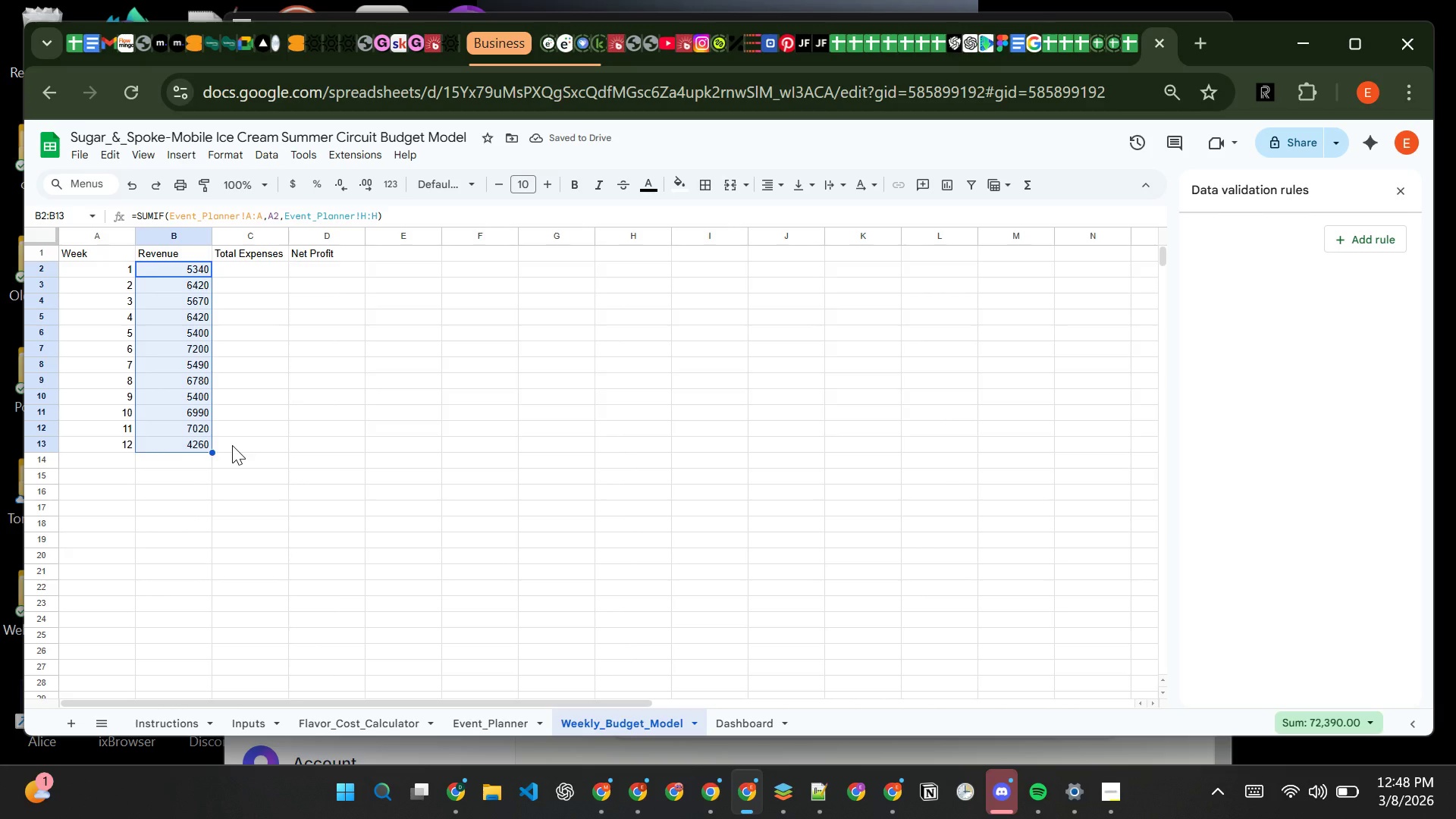 
wait(6.3)
 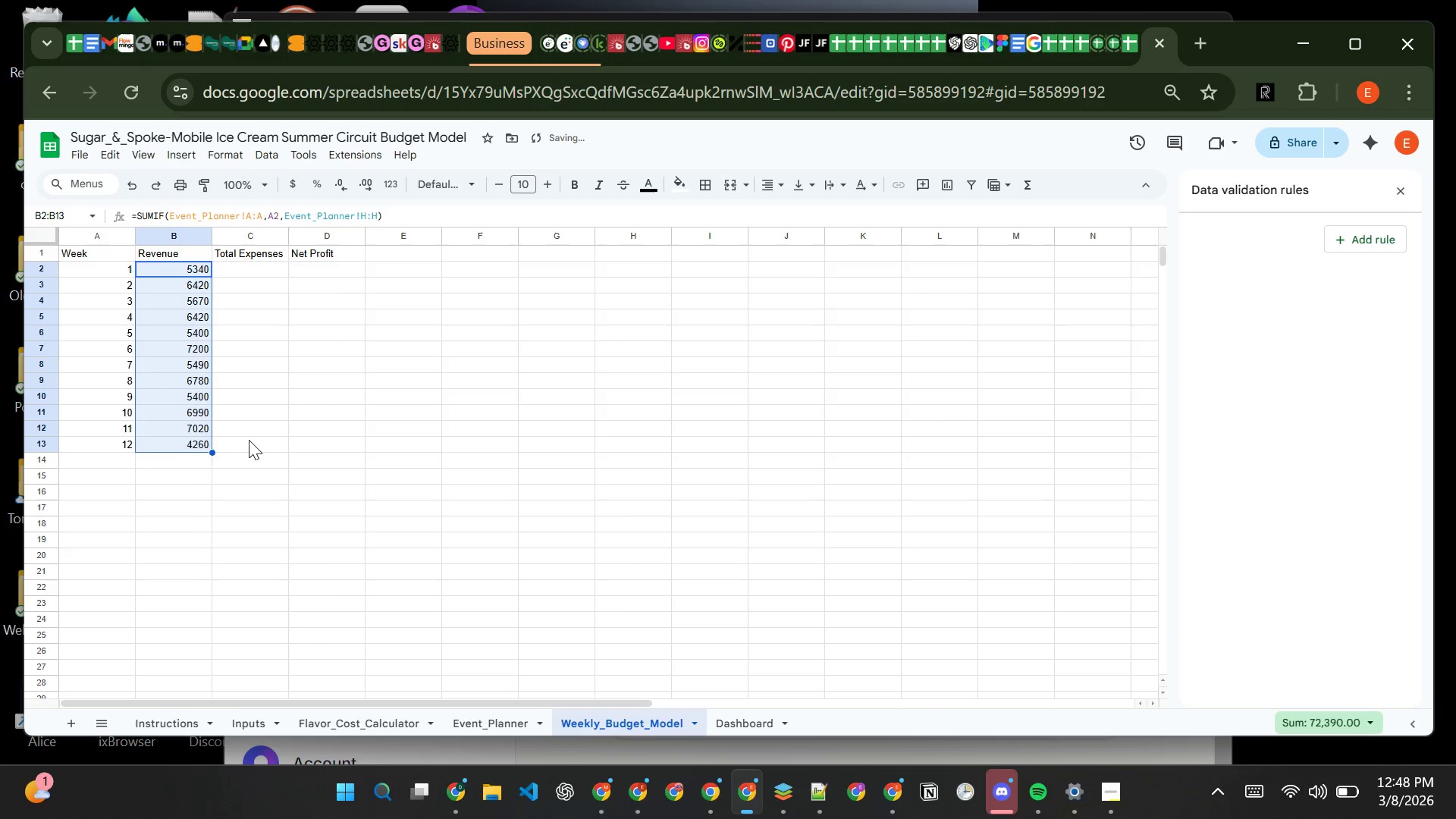 
left_click([232, 444])
 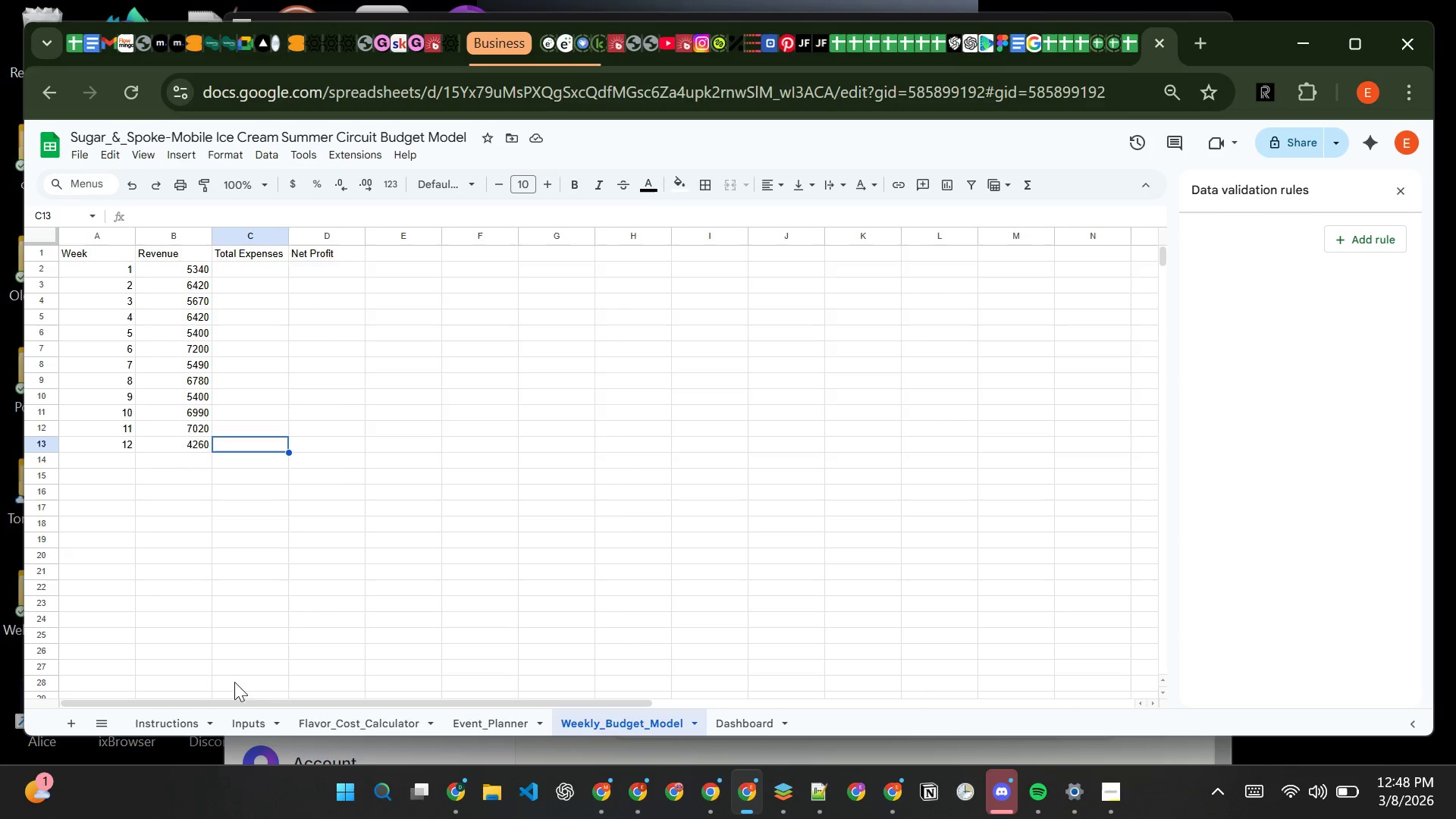 
left_click([481, 717])
 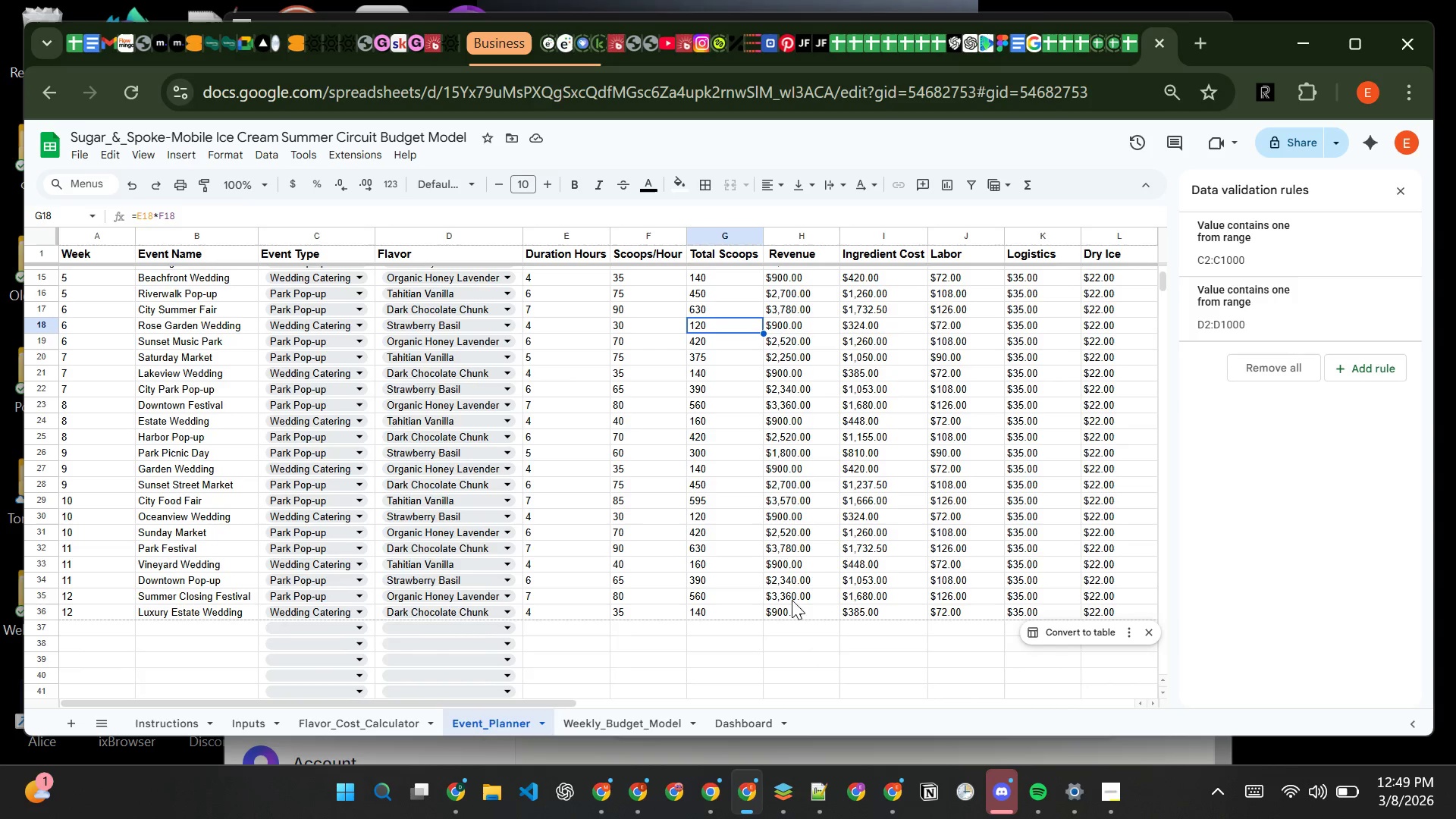 
wait(16.91)
 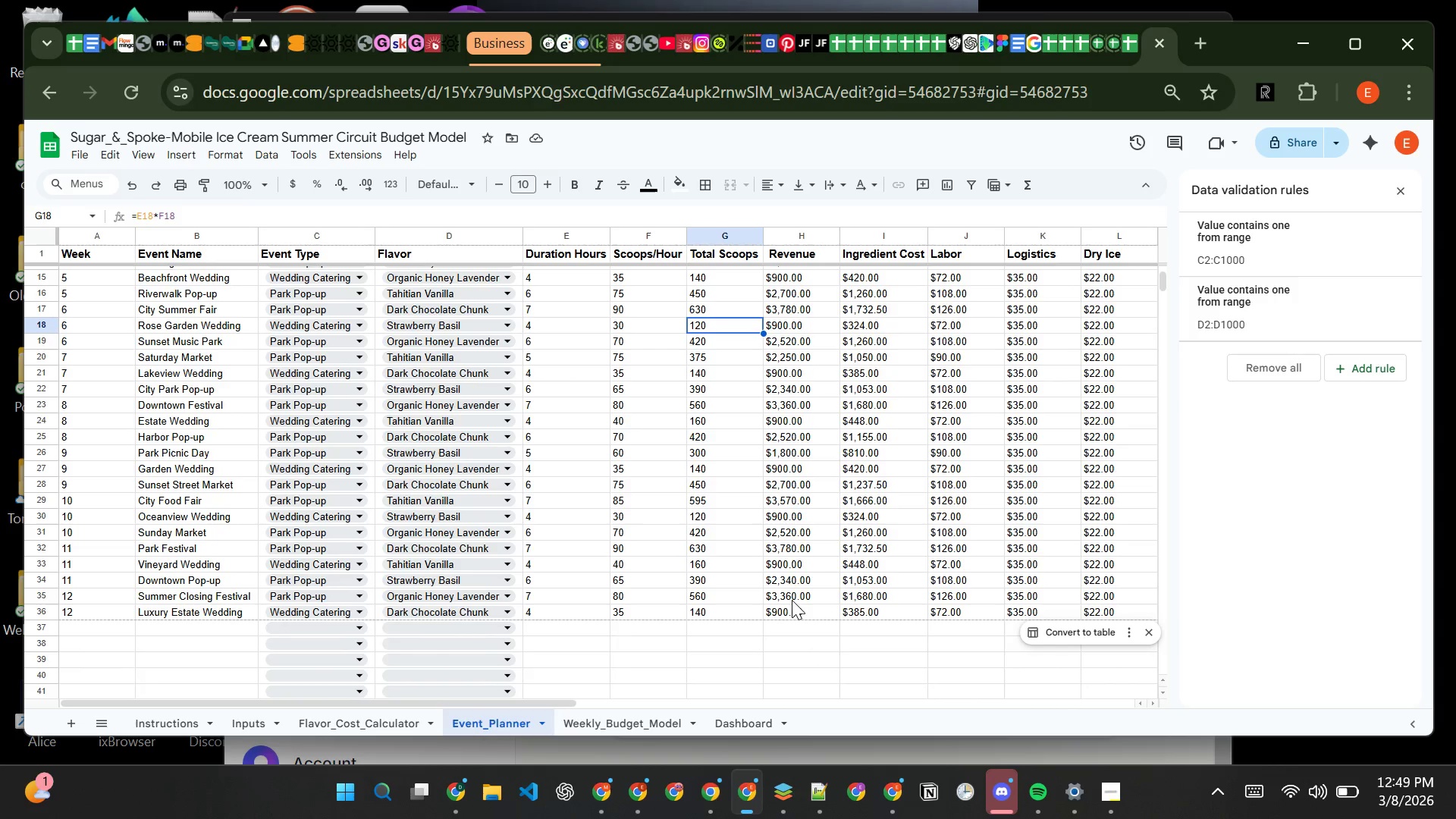 
left_click([610, 727])
 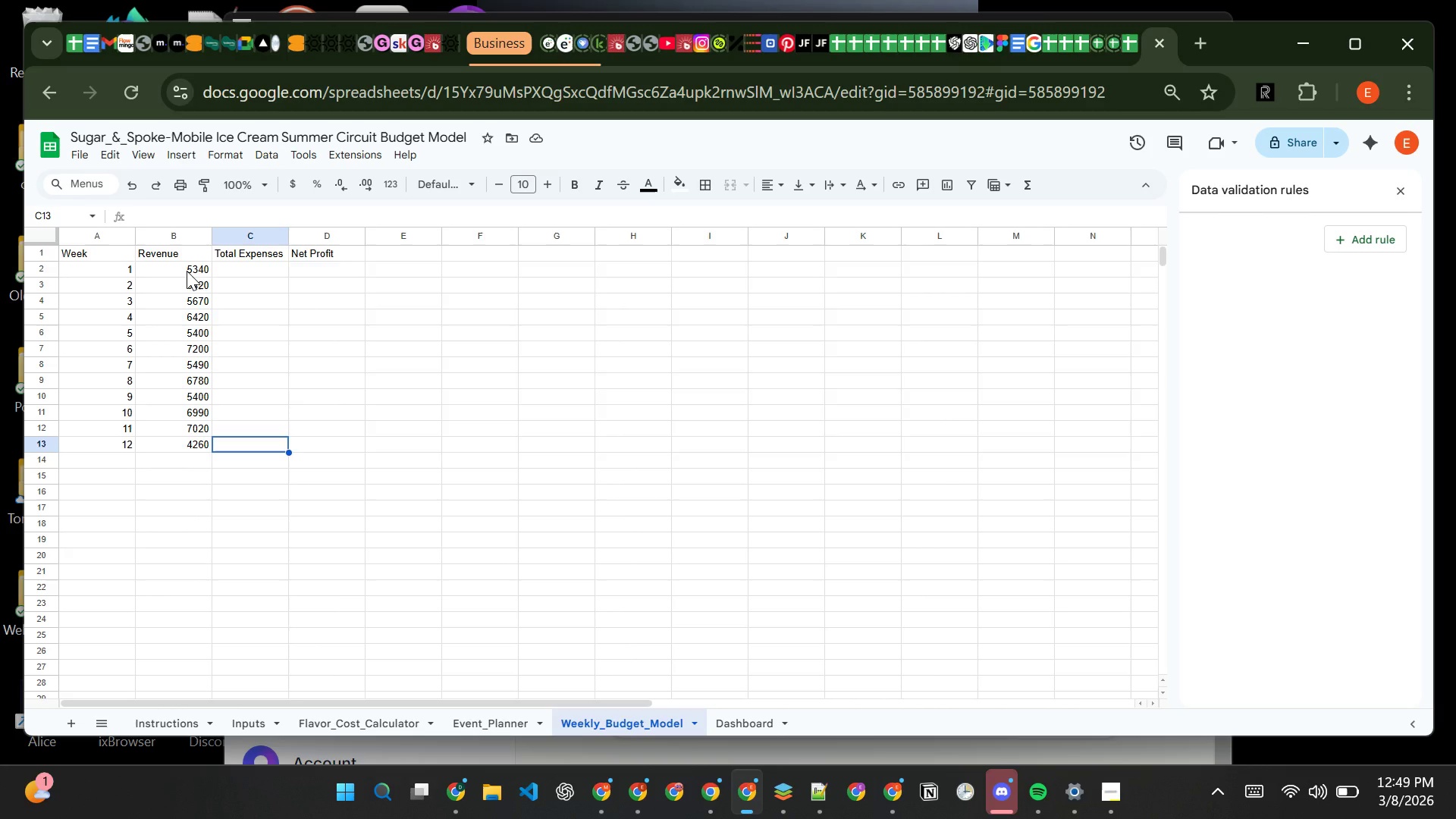 
left_click_drag(start_coordinate=[187, 271], to_coordinate=[189, 444])
 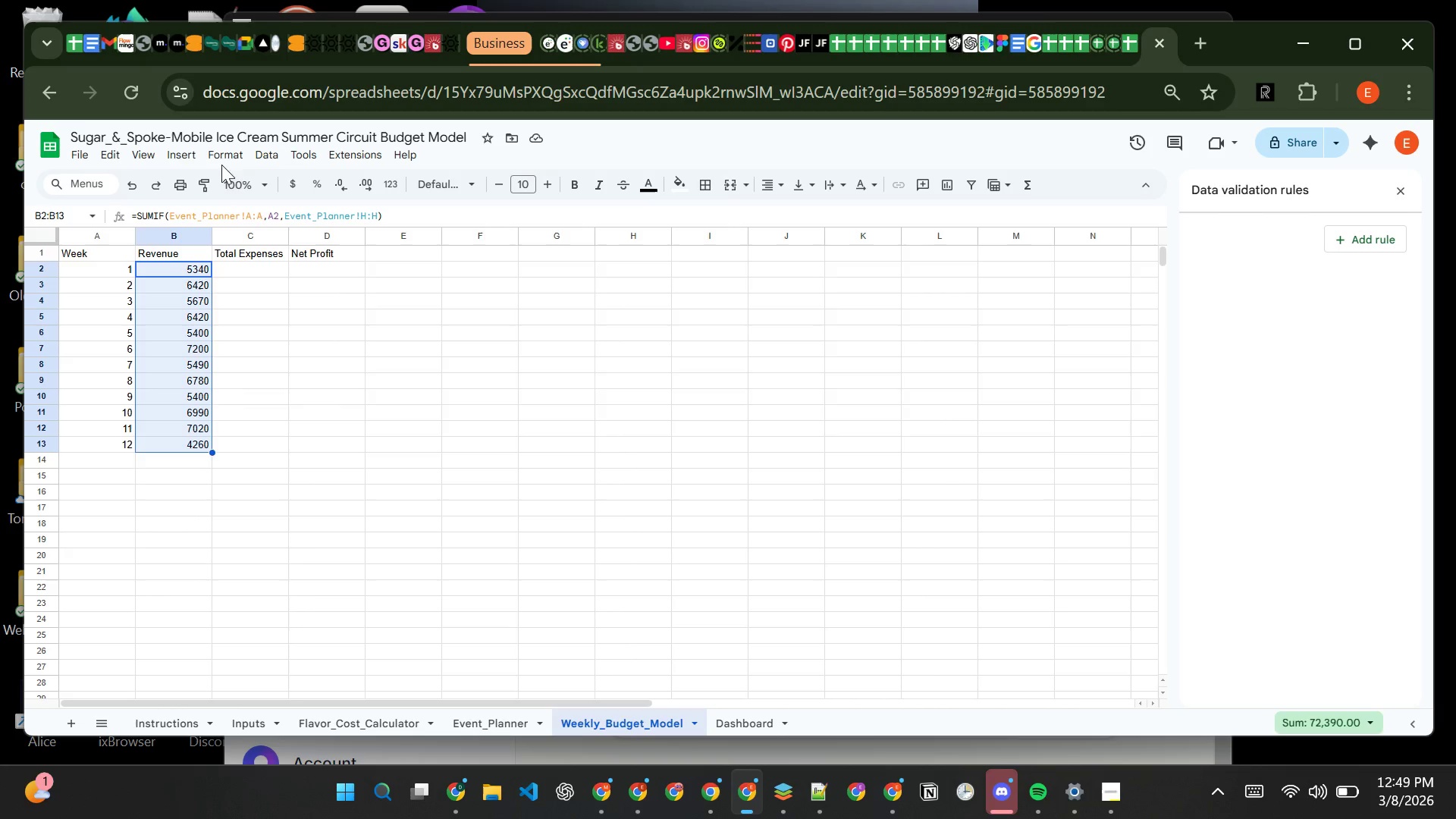 
left_click([231, 156])
 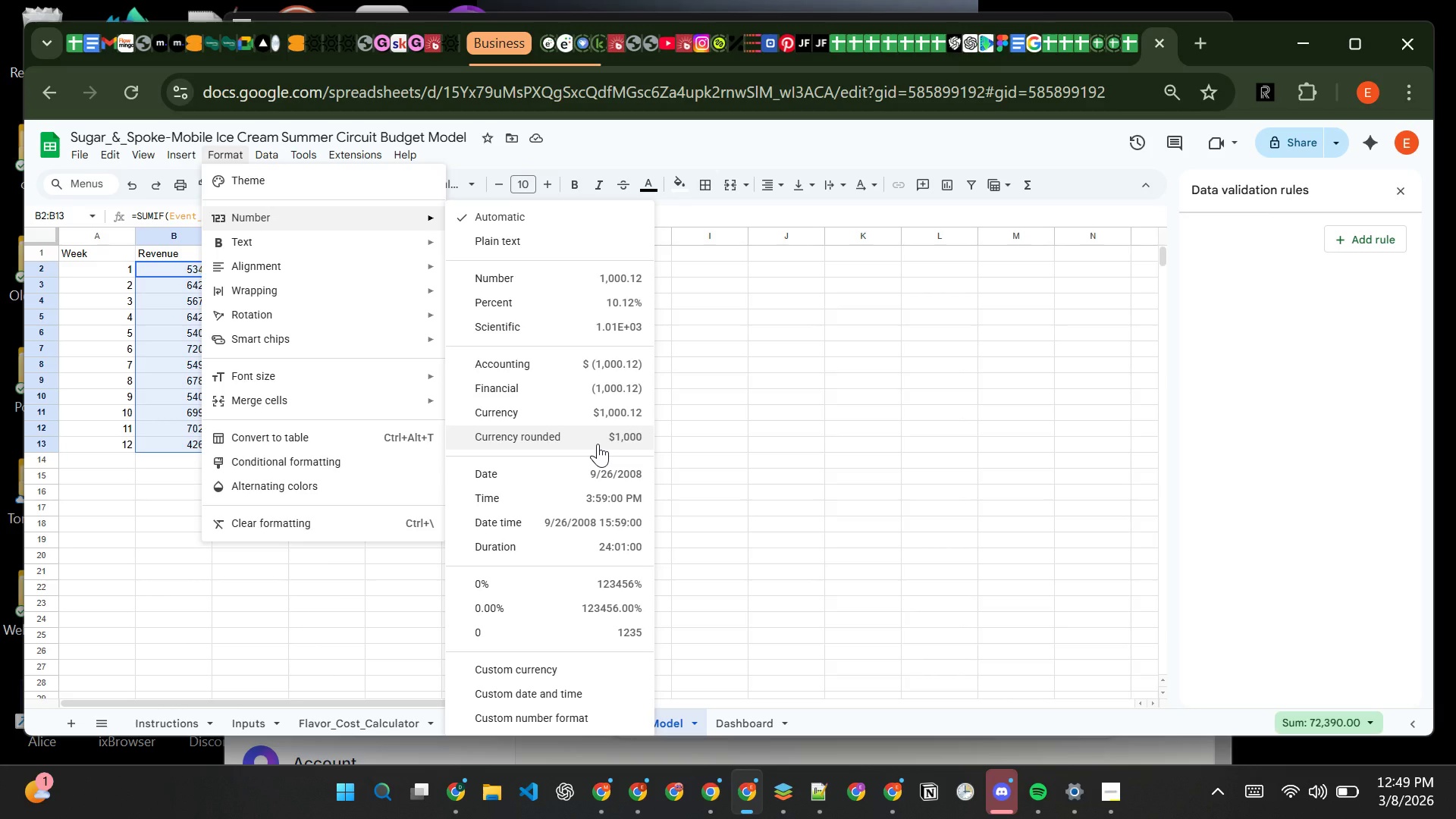 
wait(7.5)
 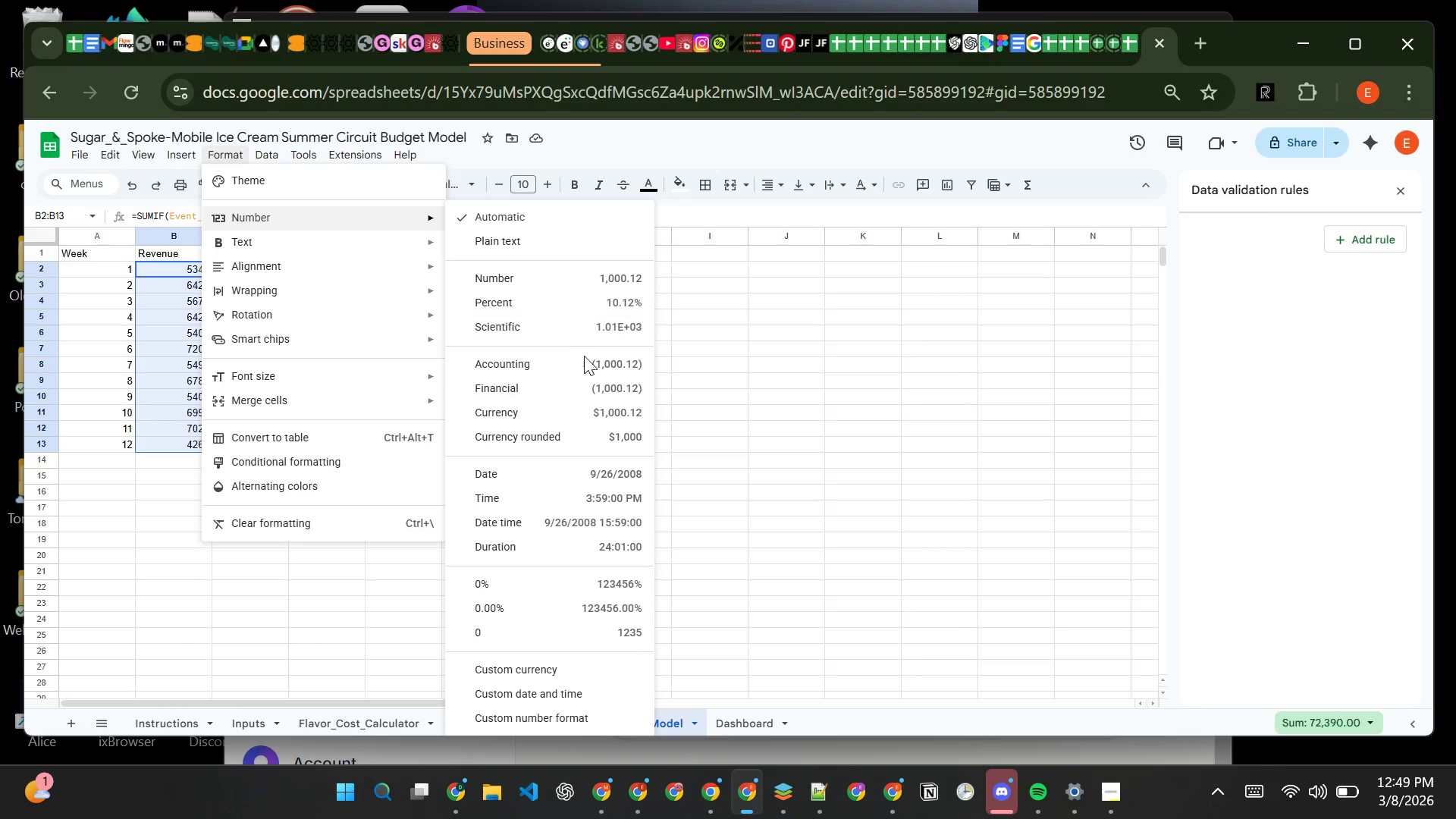 
left_click([598, 444])
 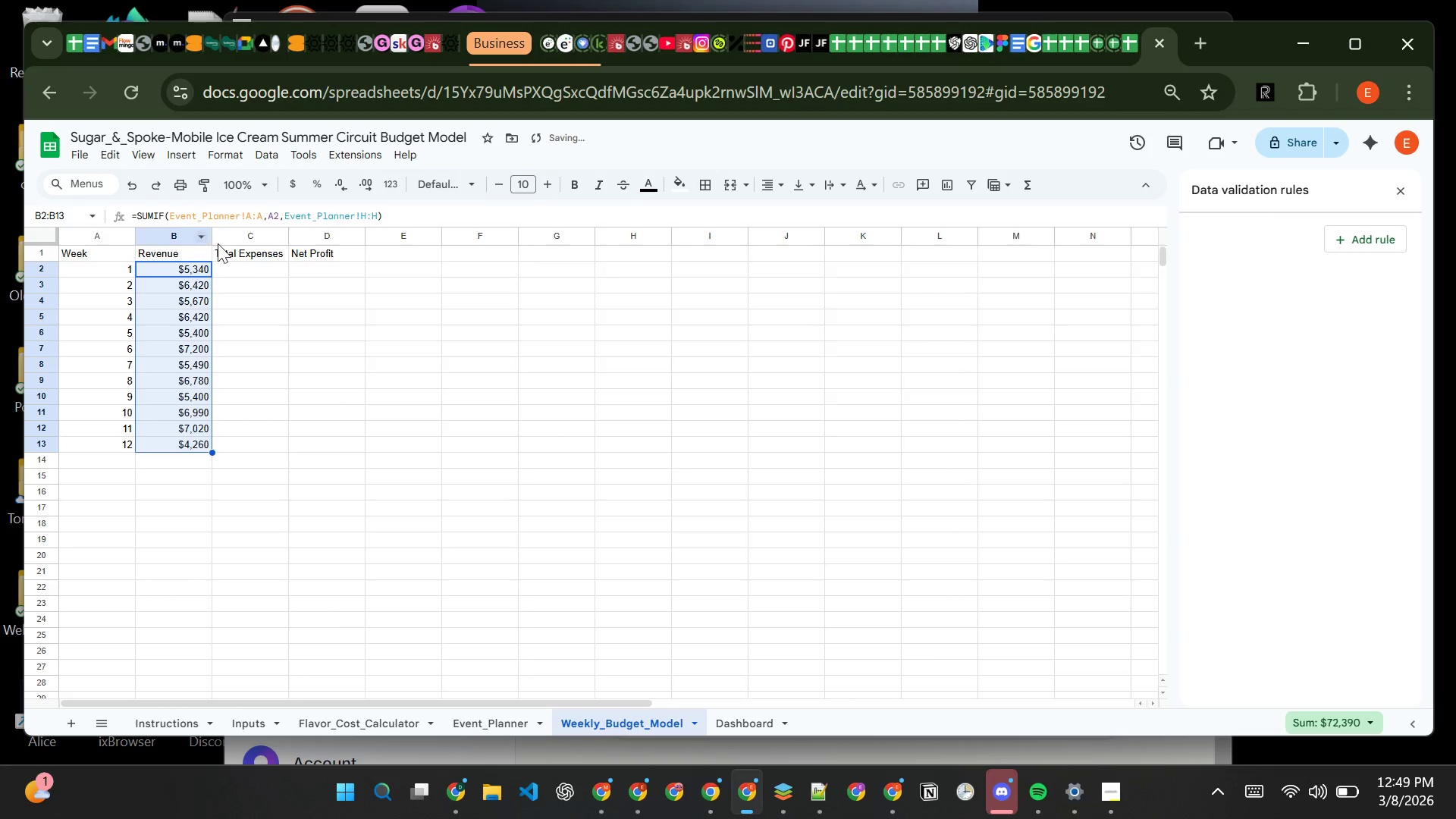 
left_click([257, 271])
 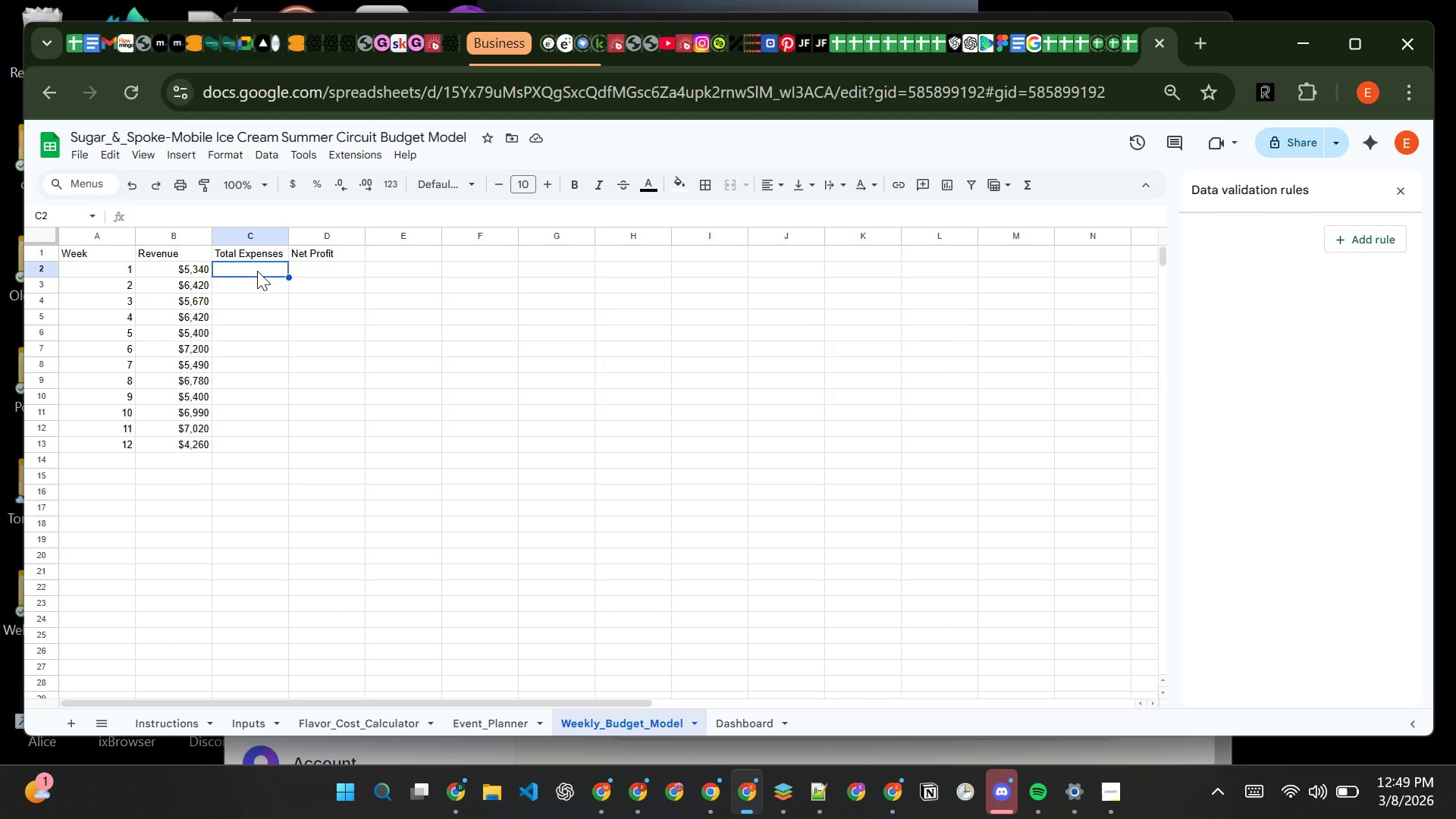 
wait(15.27)
 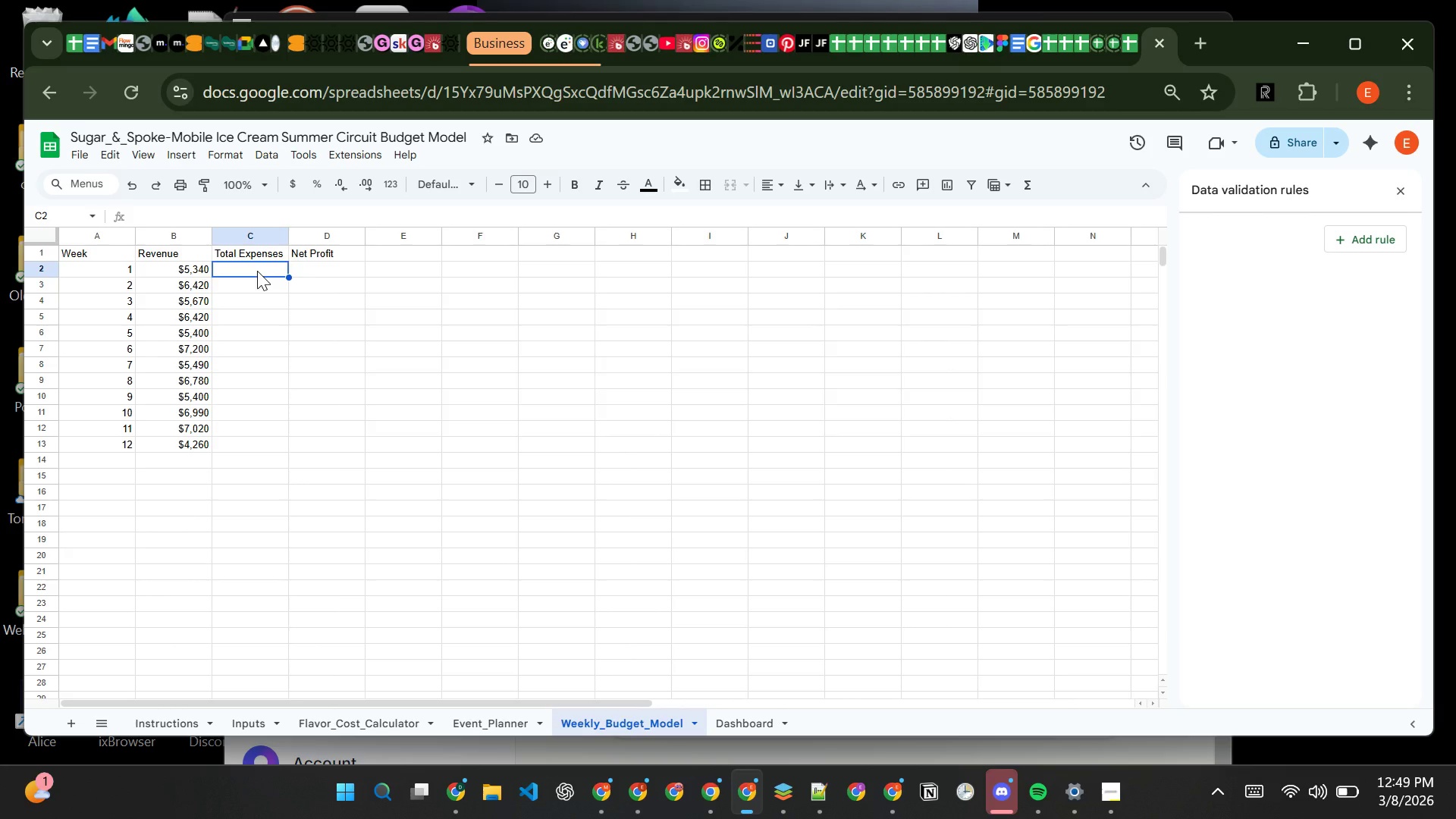 
type(=SUMIF)
 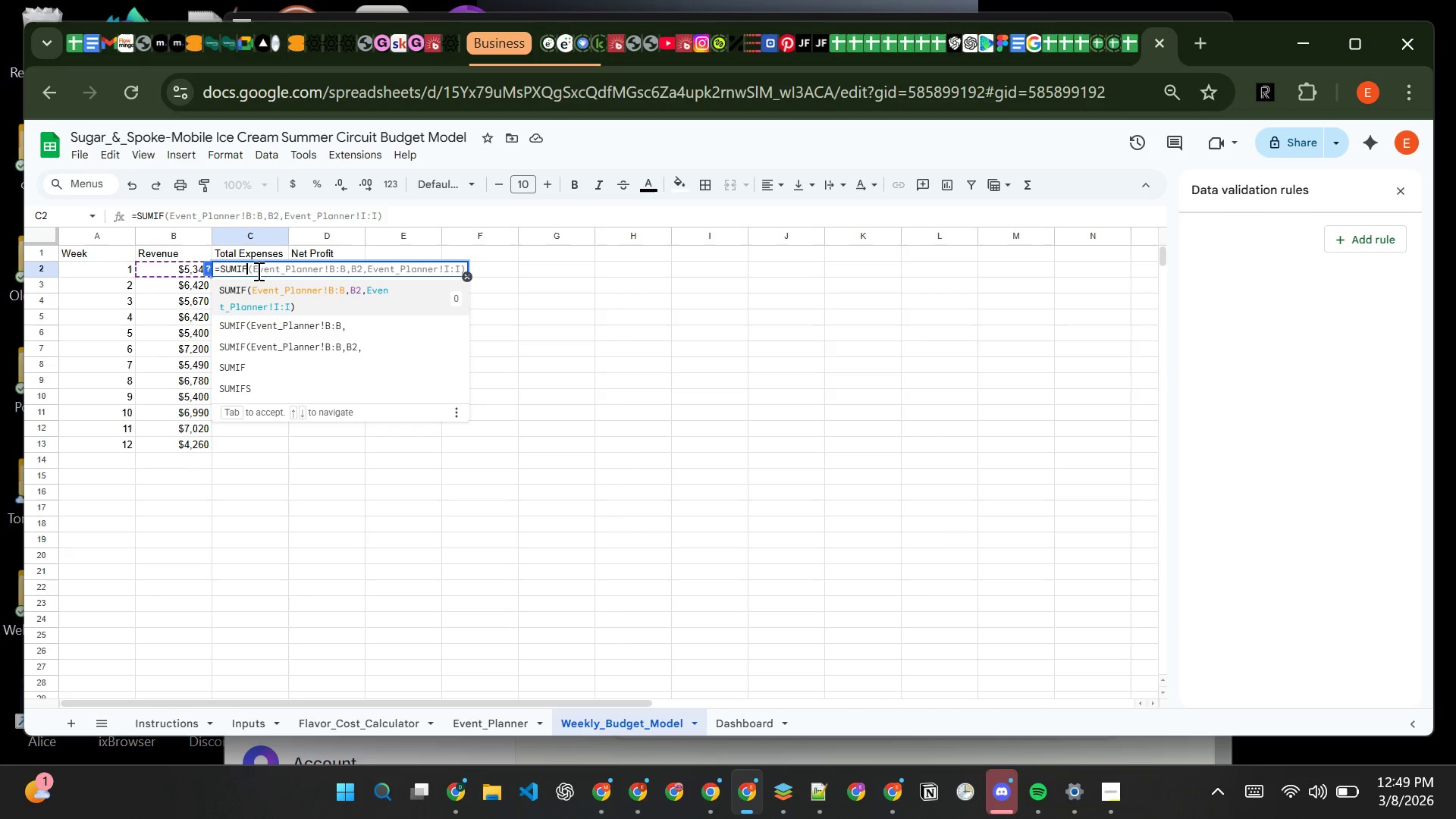 
type(('Event_Planner)
 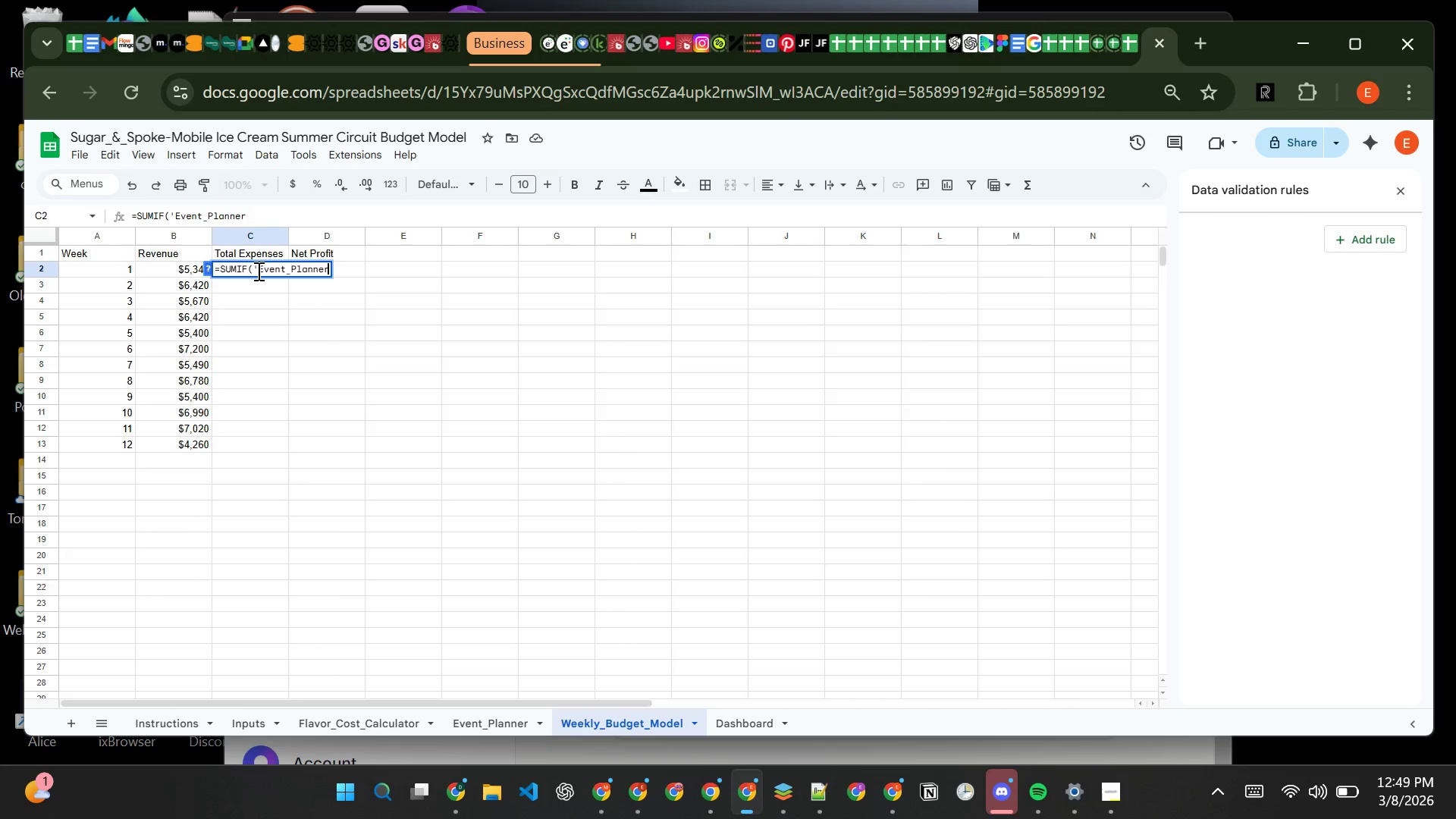 
wait(12.98)
 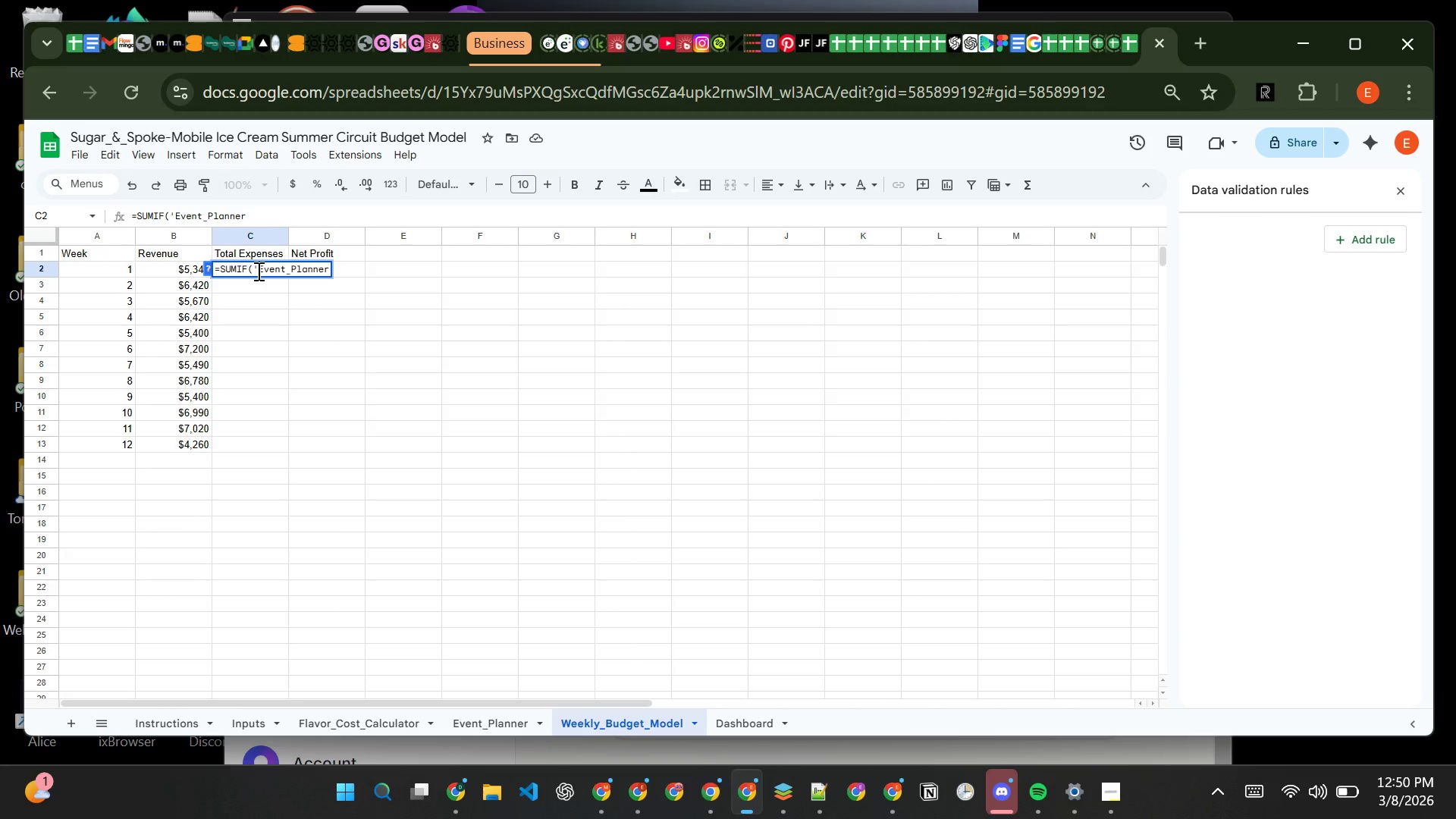 
key(Quote)
 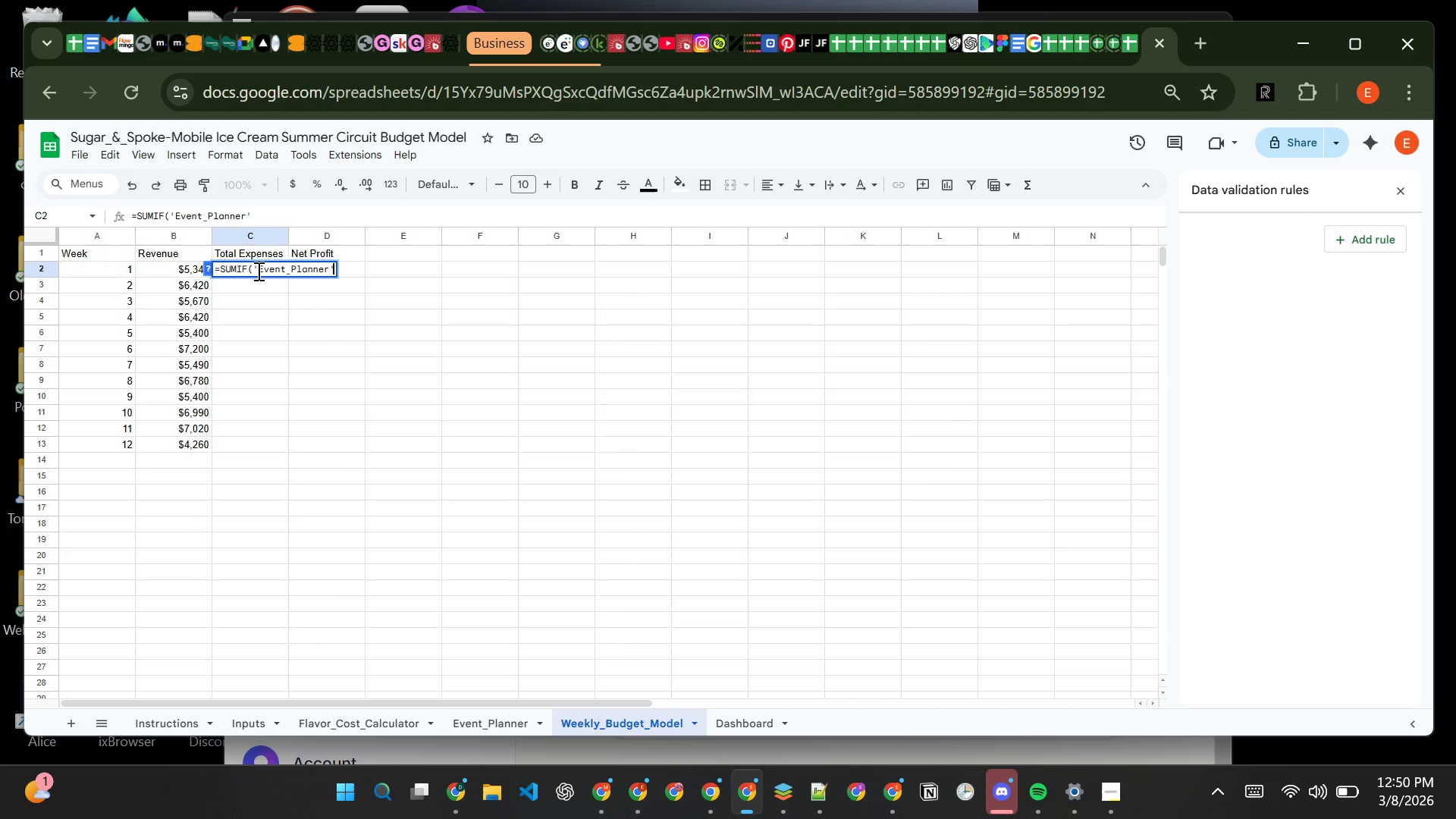 
key(Shift+1)
 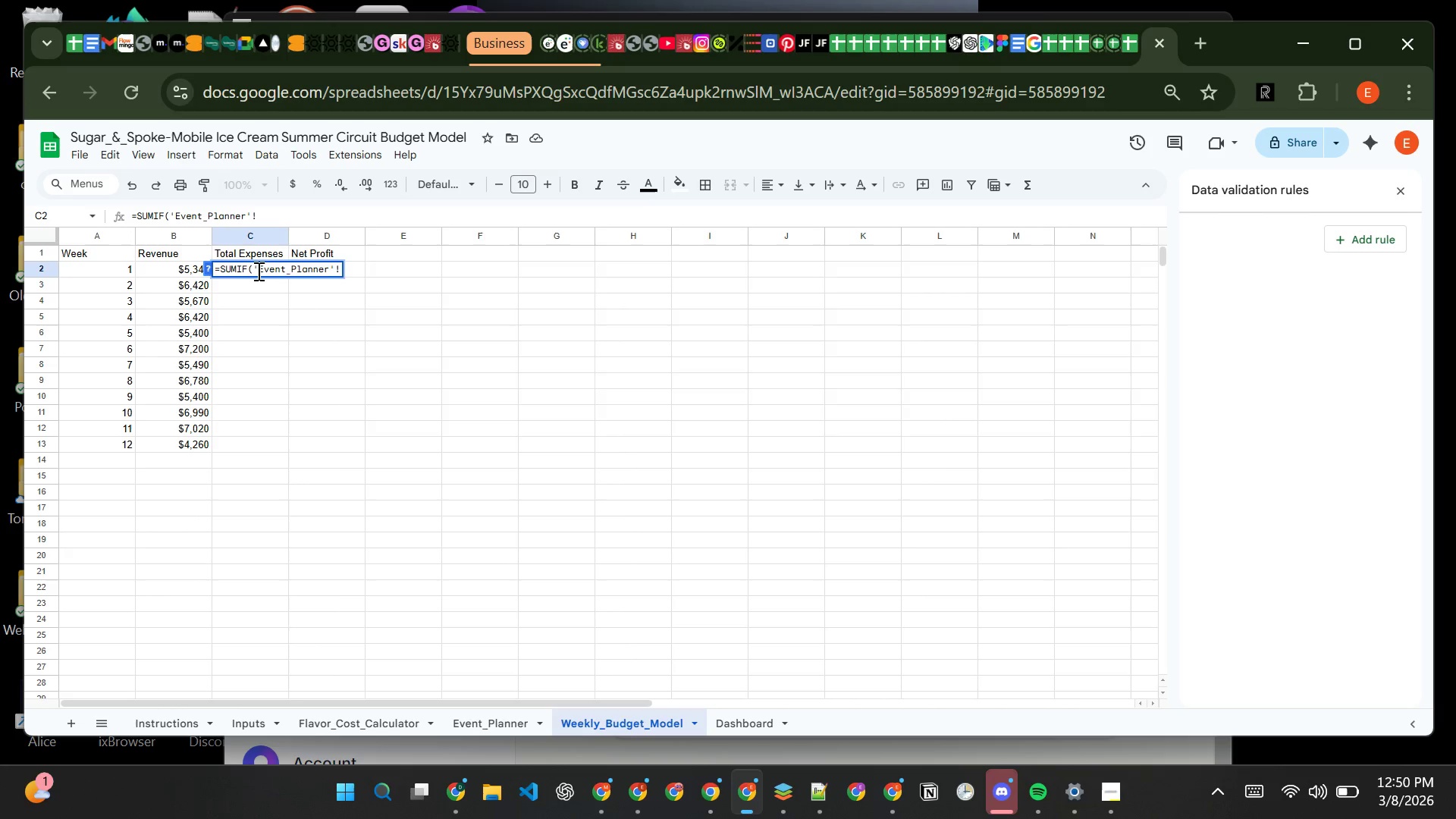 
key(CapsLock)
 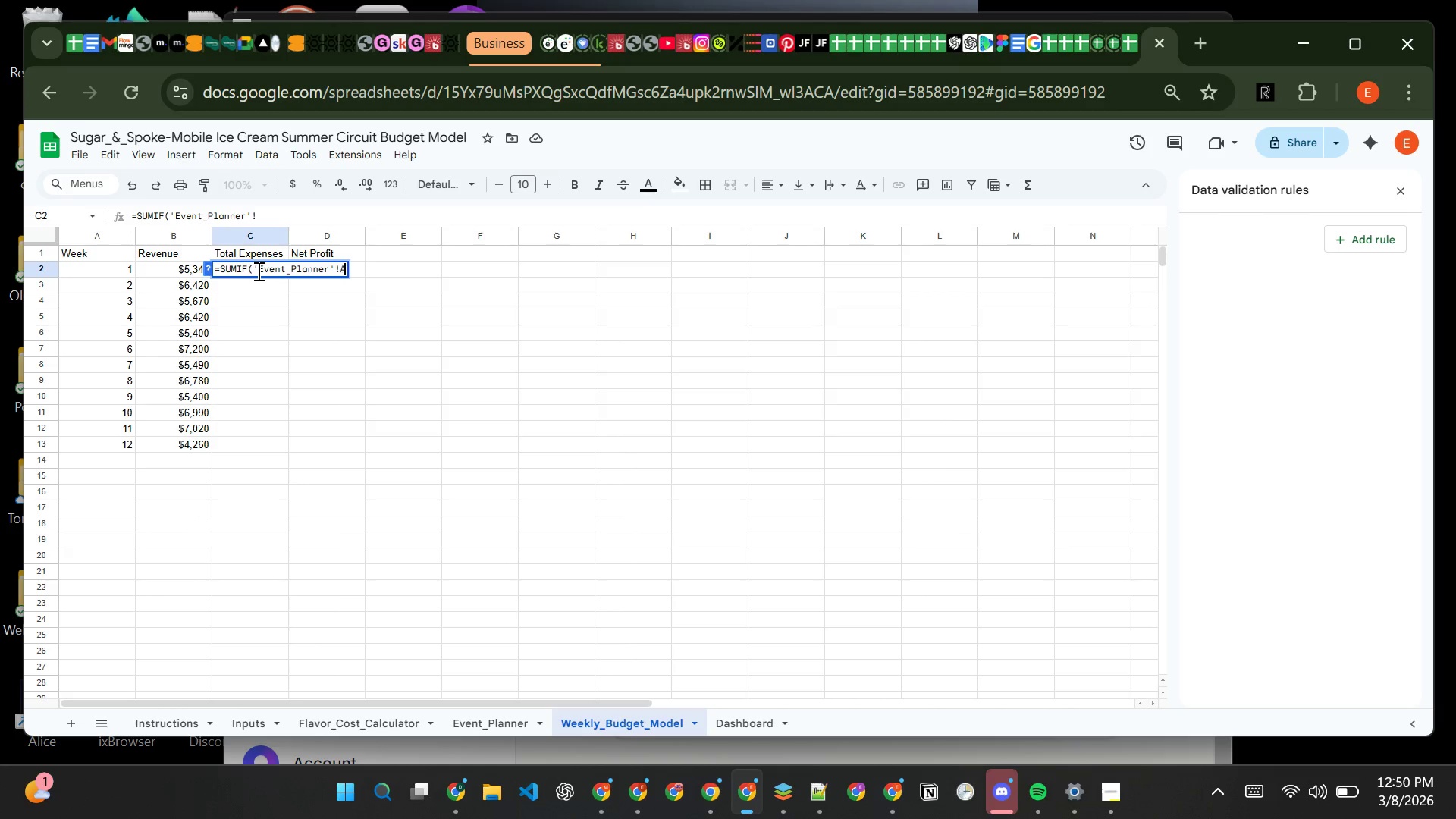 
key(A)
 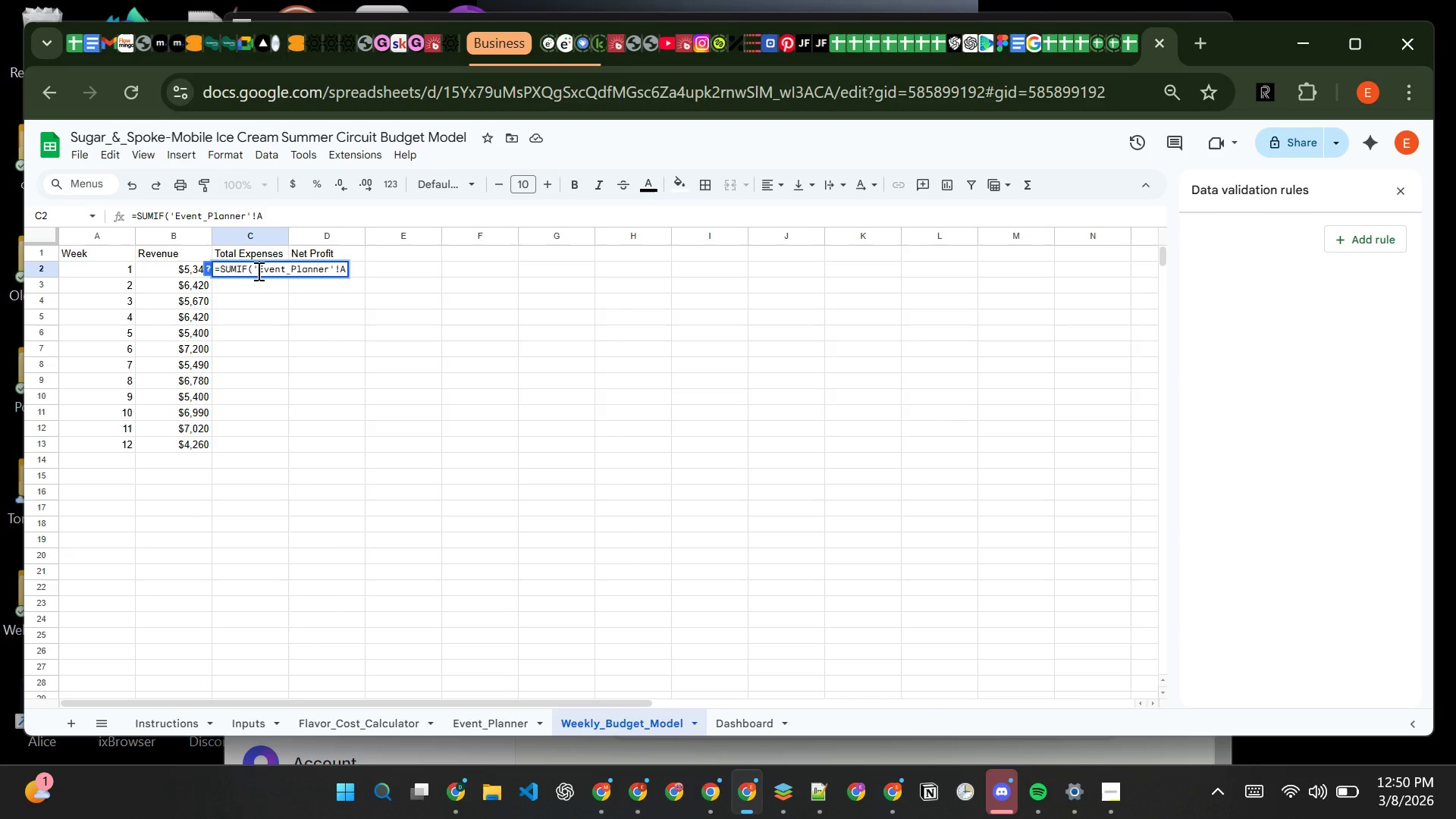 
key(Shift+Semicolon)
 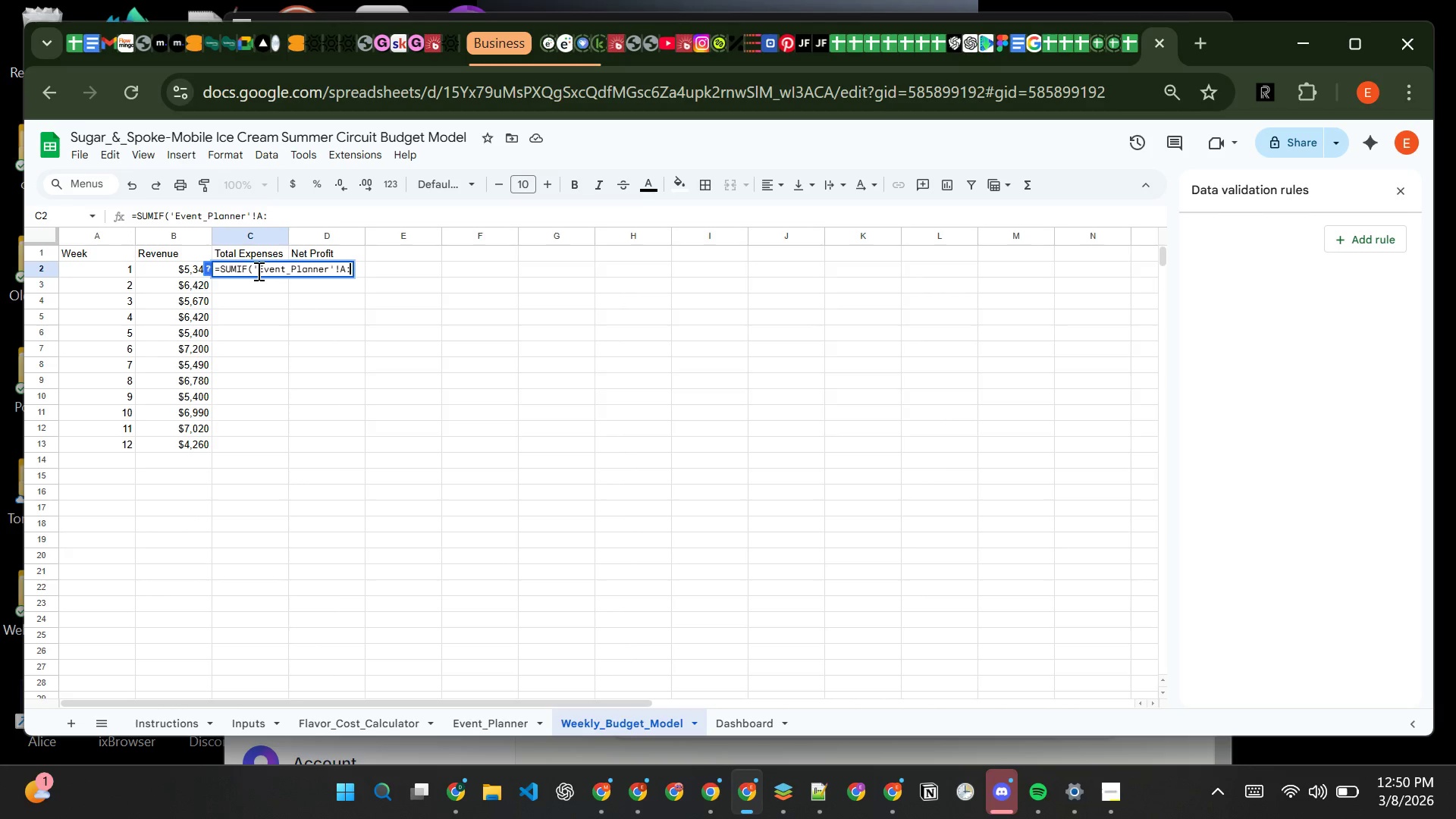 
key(A)
 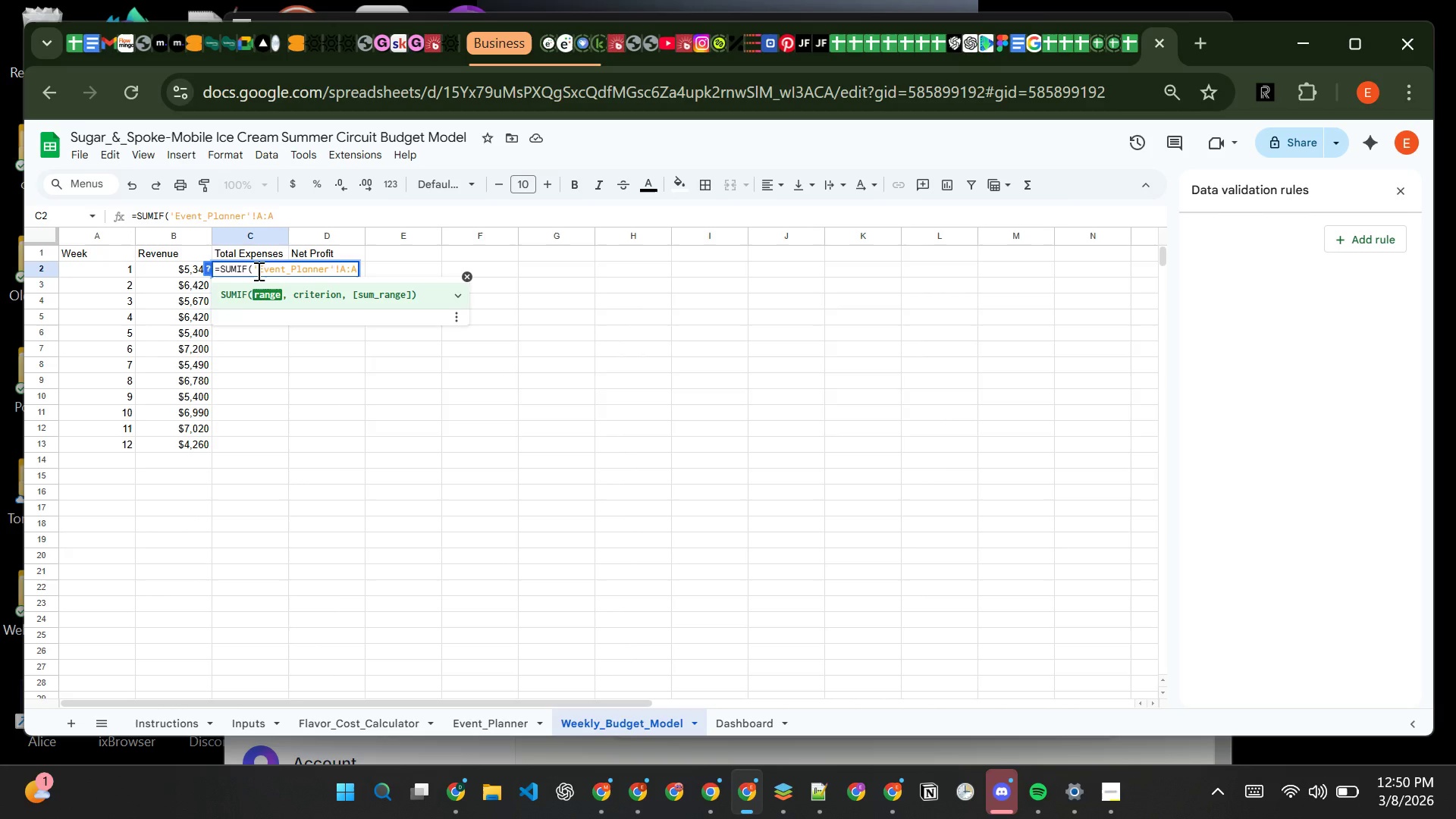 
type(,A2,'Event_Planner'!)
 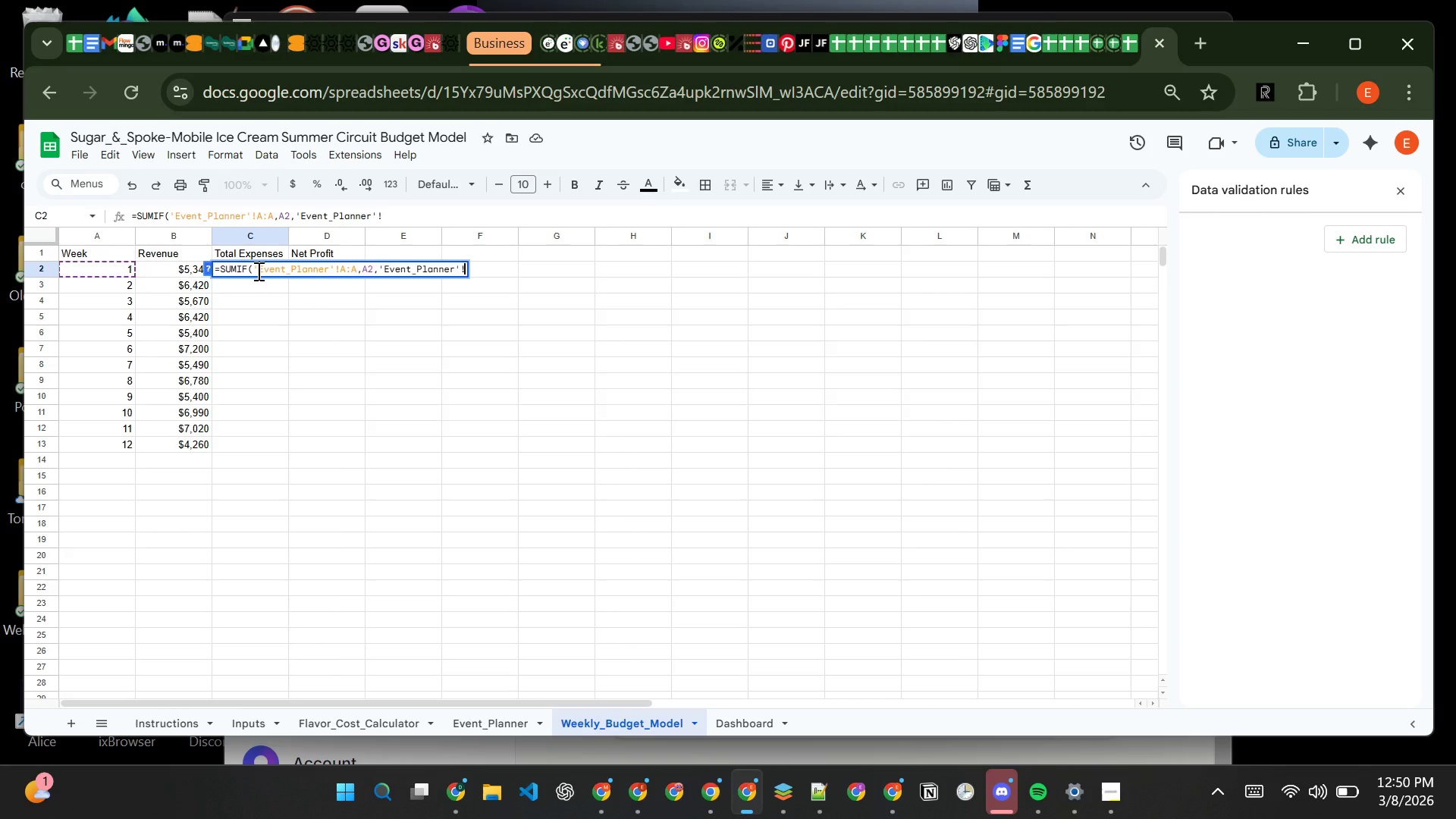 
type(N:N))
 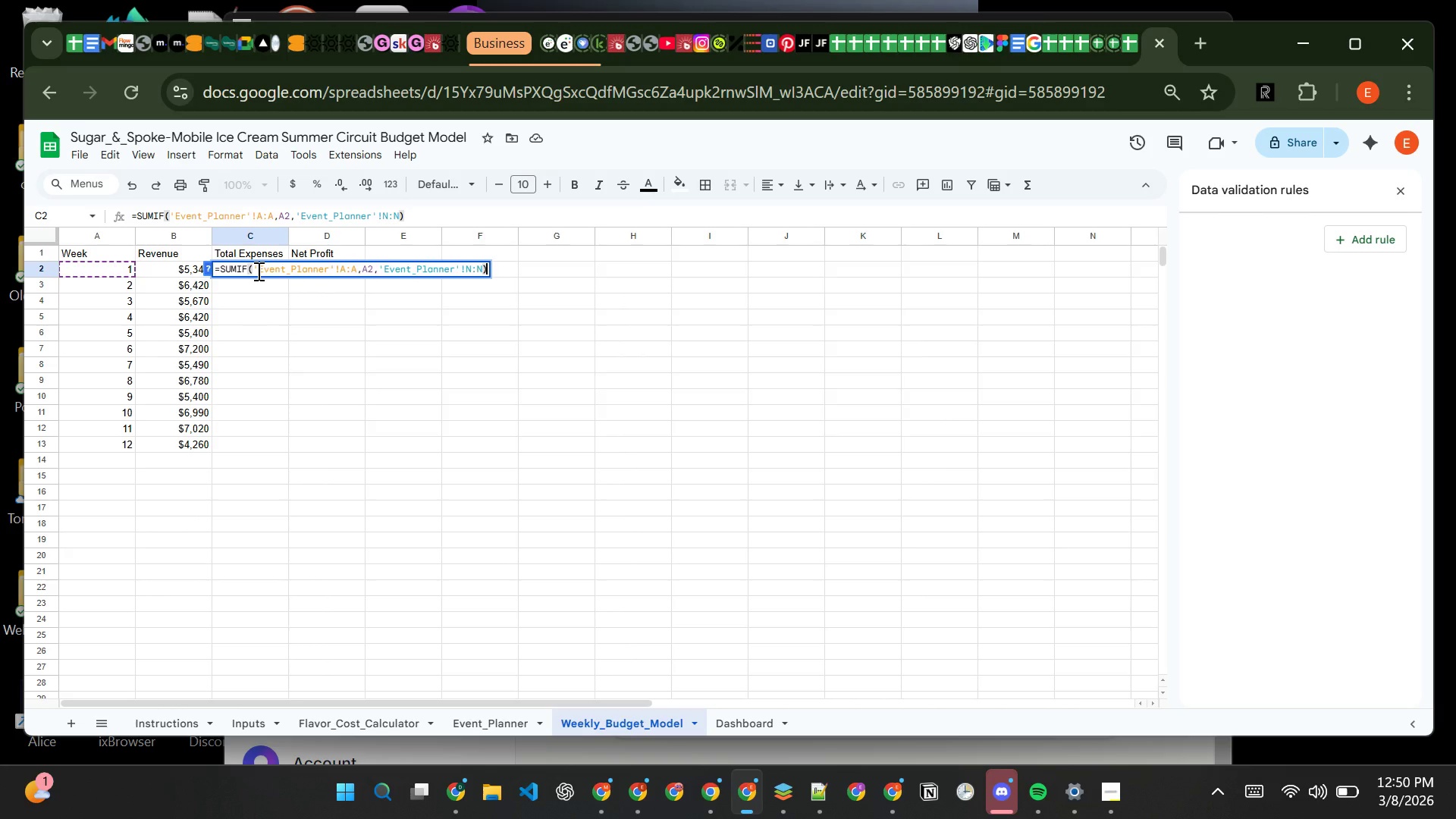 
wait(10.12)
 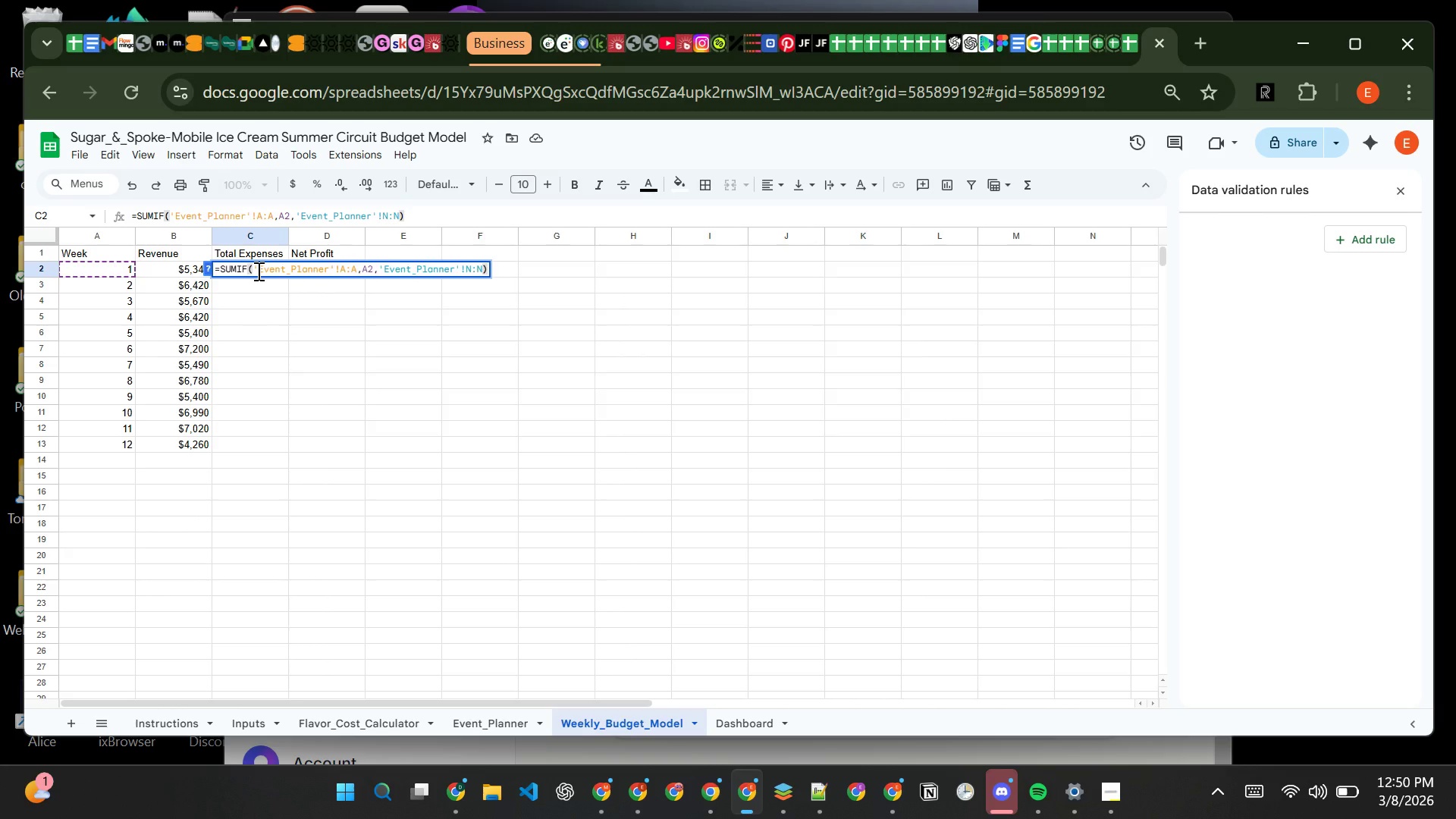 
key(Enter)
 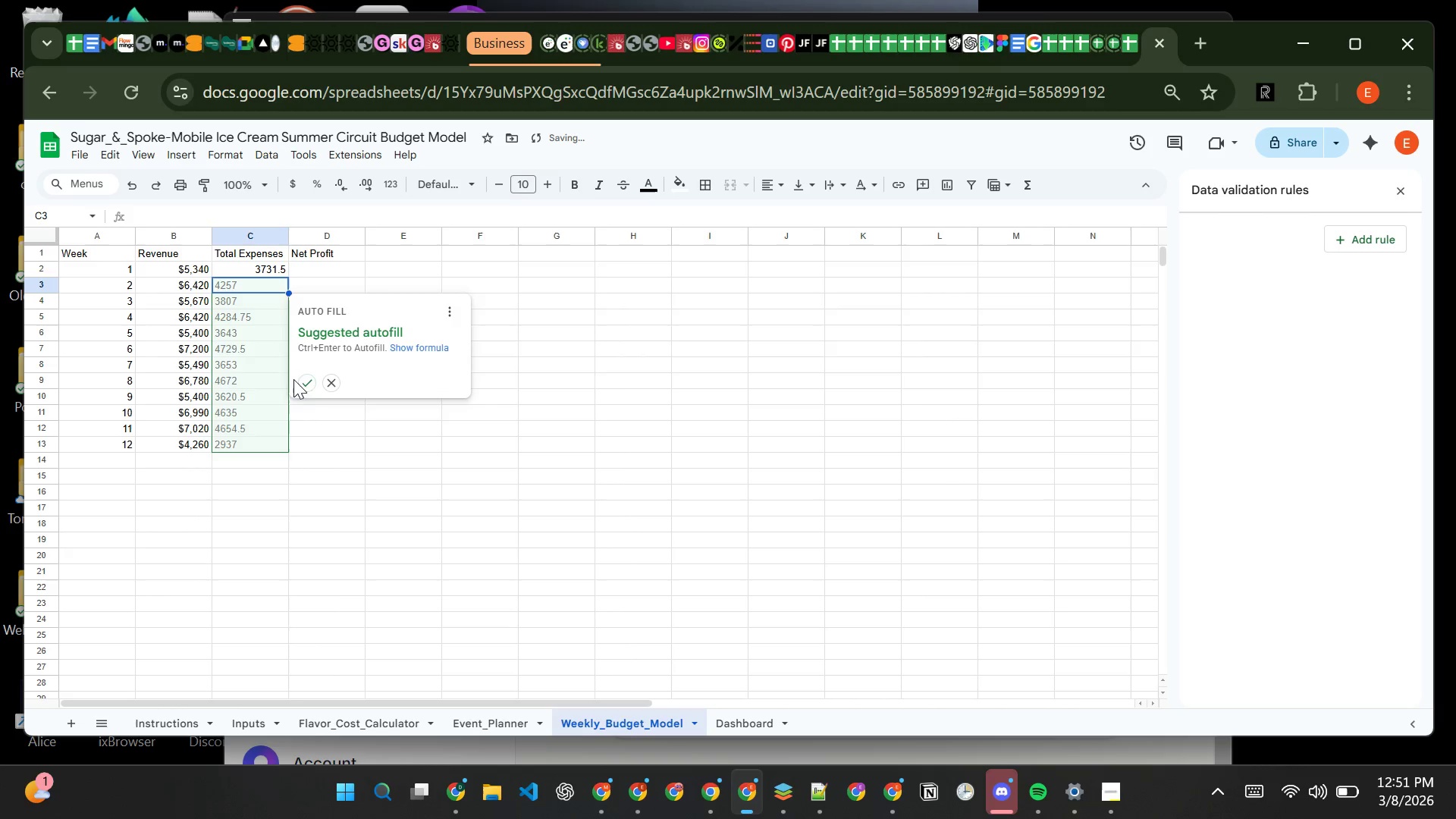 
left_click([308, 383])
 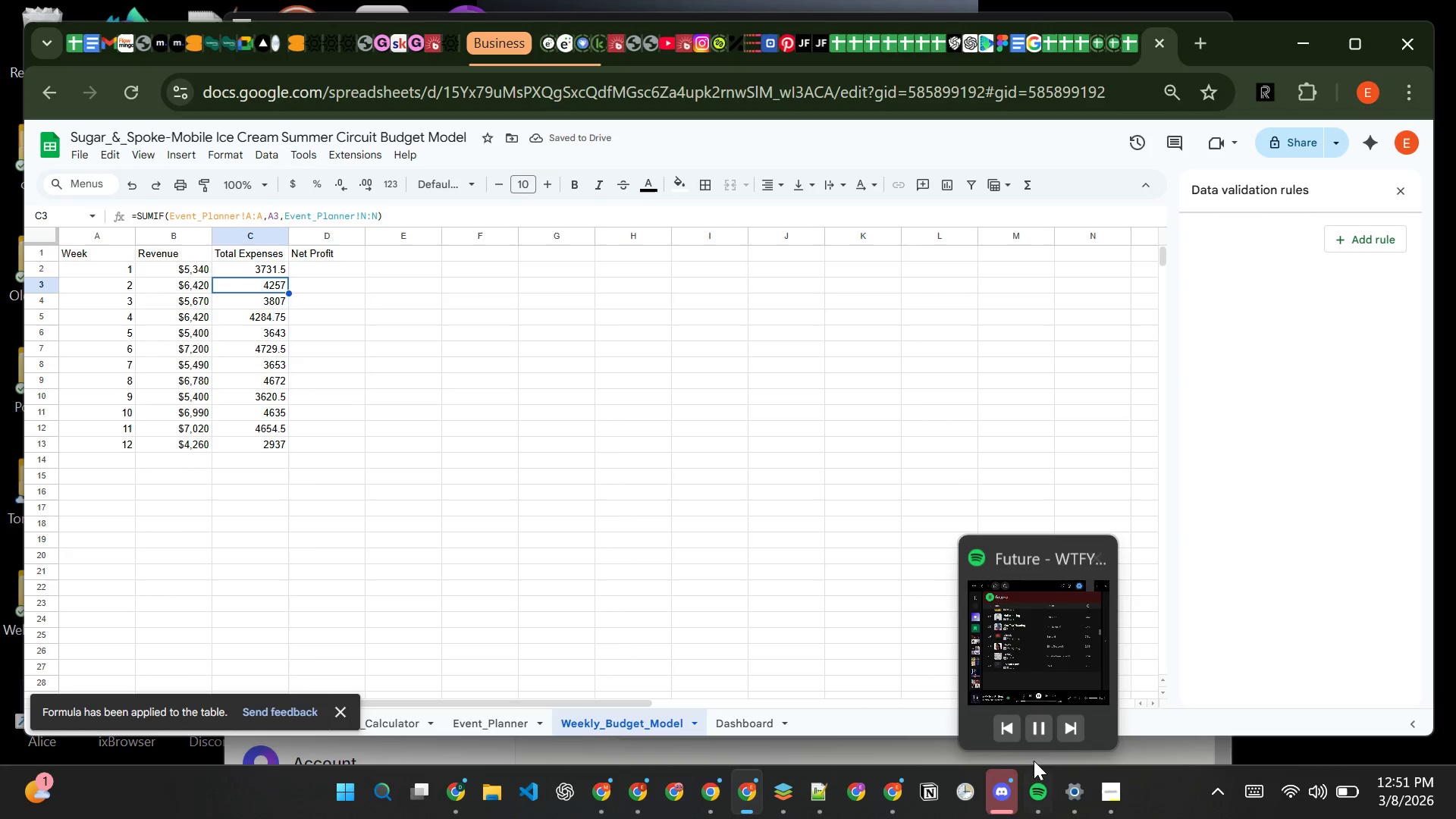 
left_click([1011, 726])
 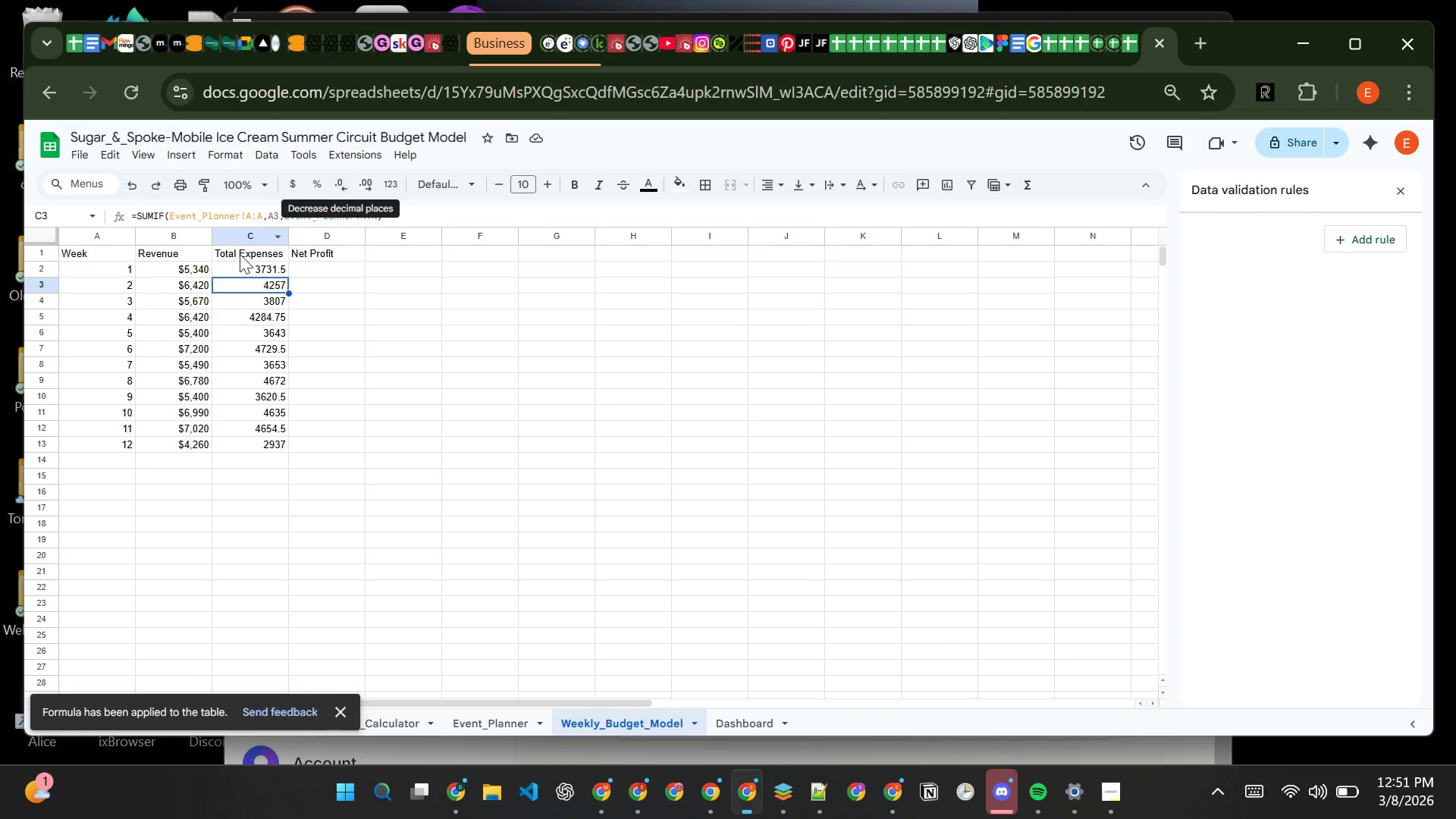 
left_click([247, 274])
 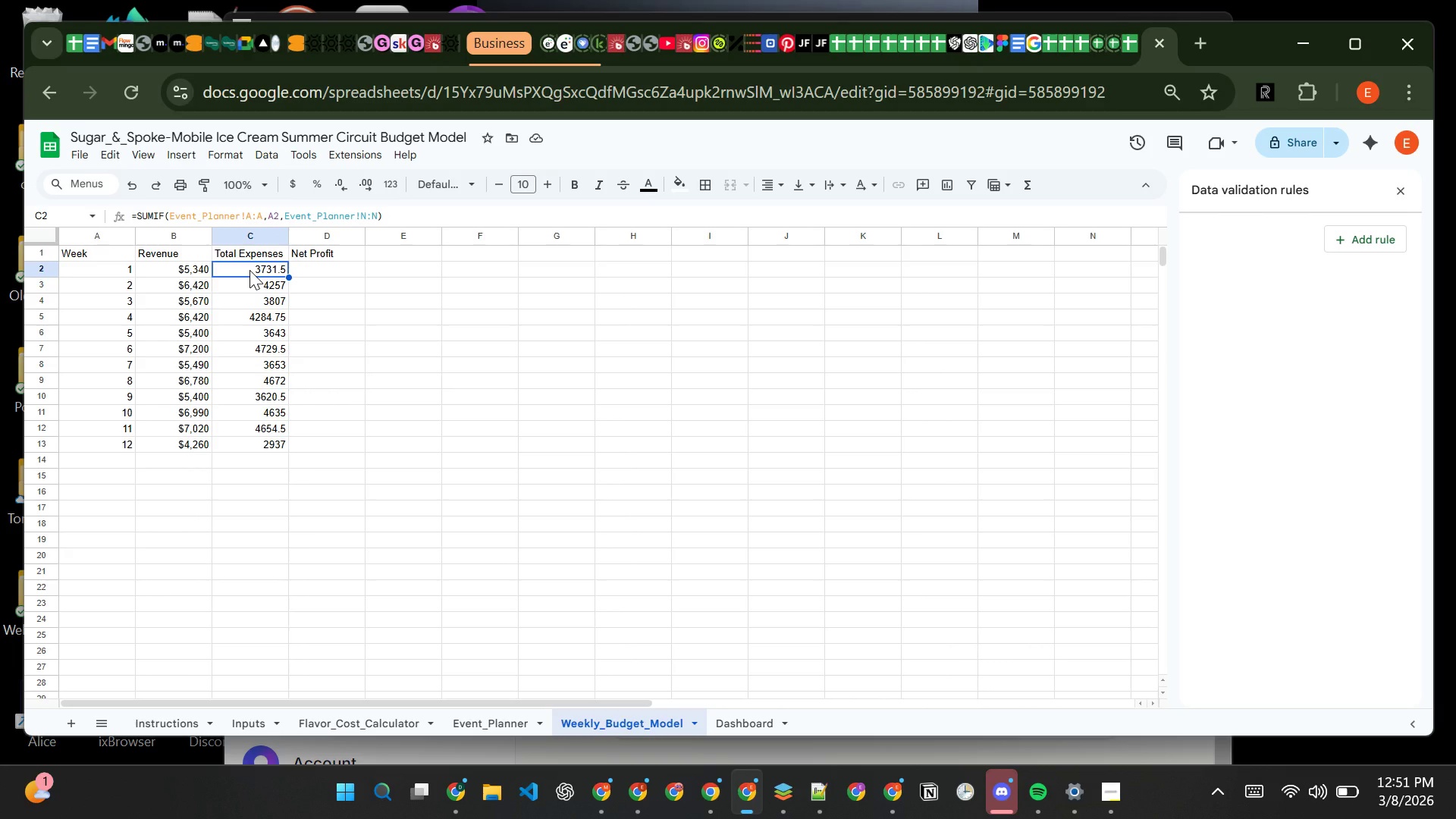 
left_click_drag(start_coordinate=[249, 270], to_coordinate=[254, 441])
 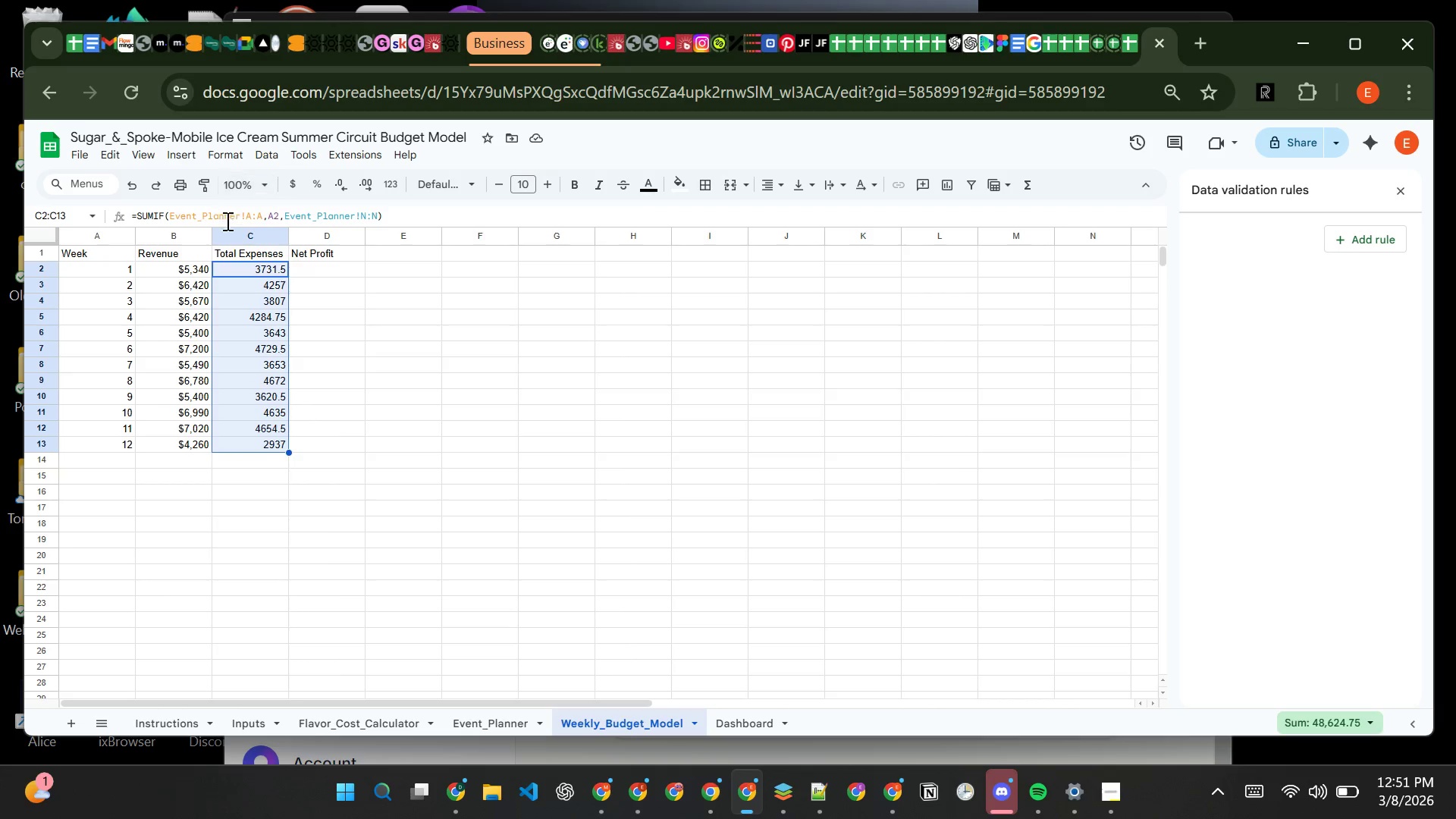 
wait(7.58)
 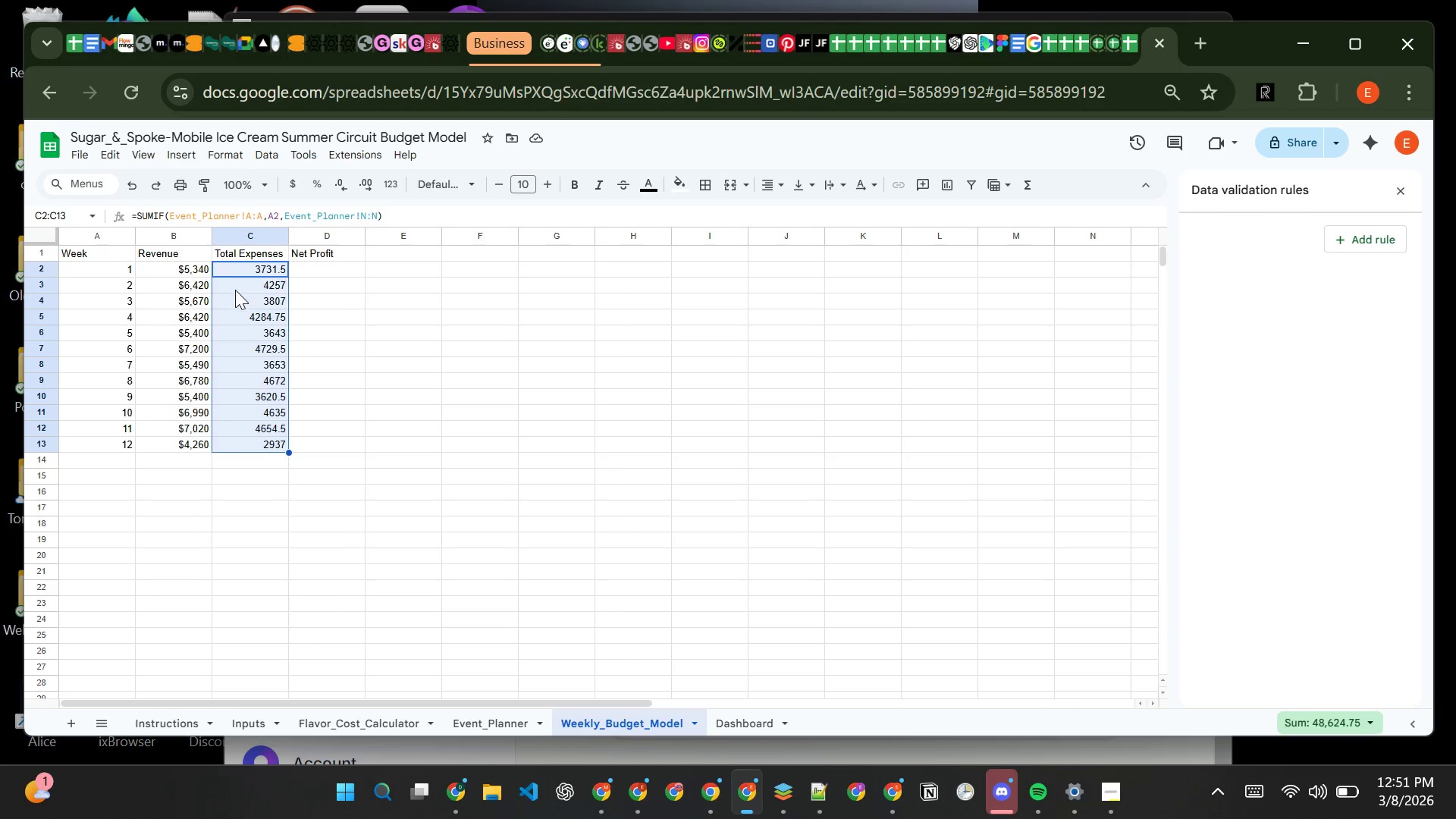 
left_click([219, 158])
 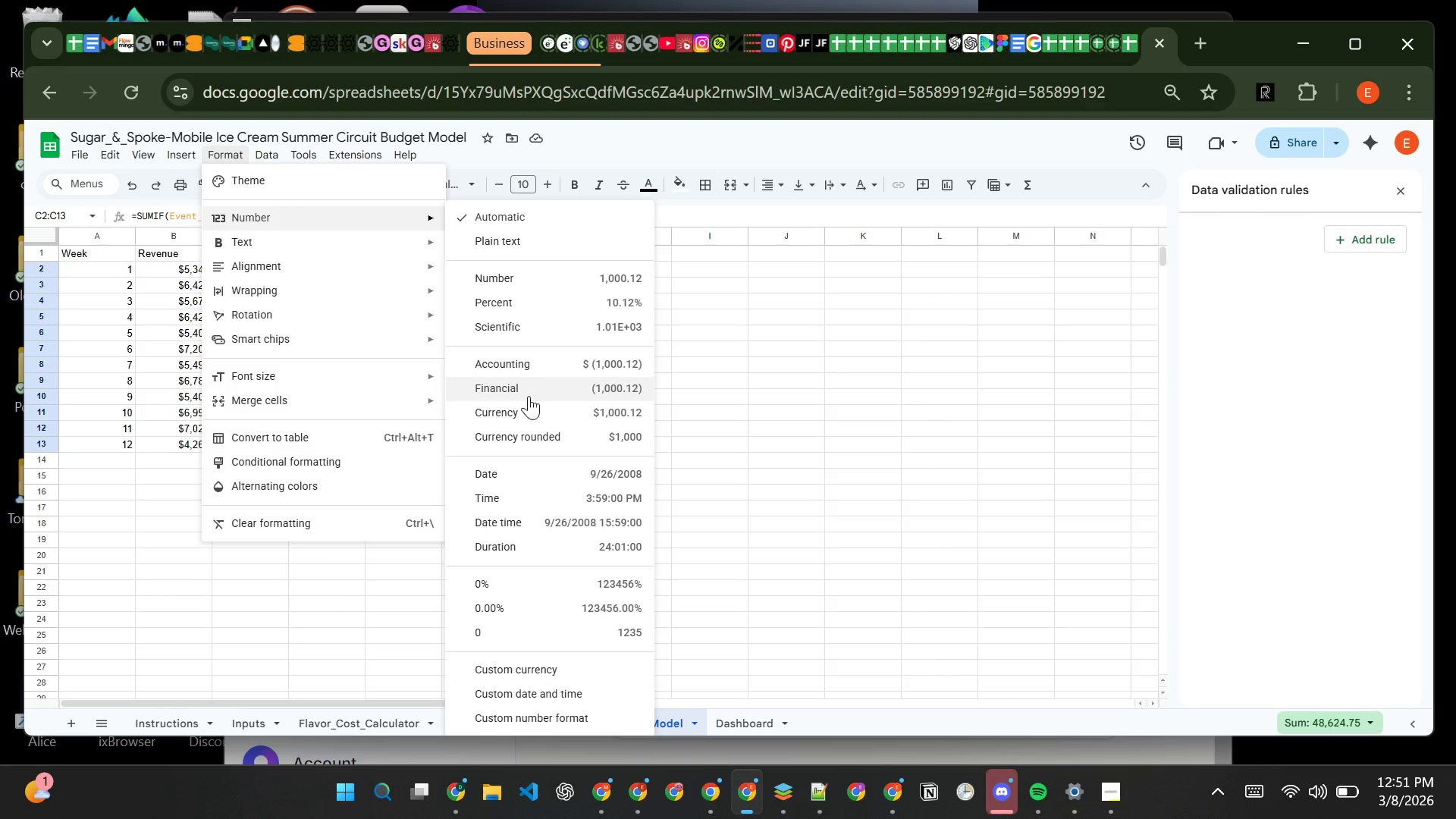 
left_click([523, 416])
 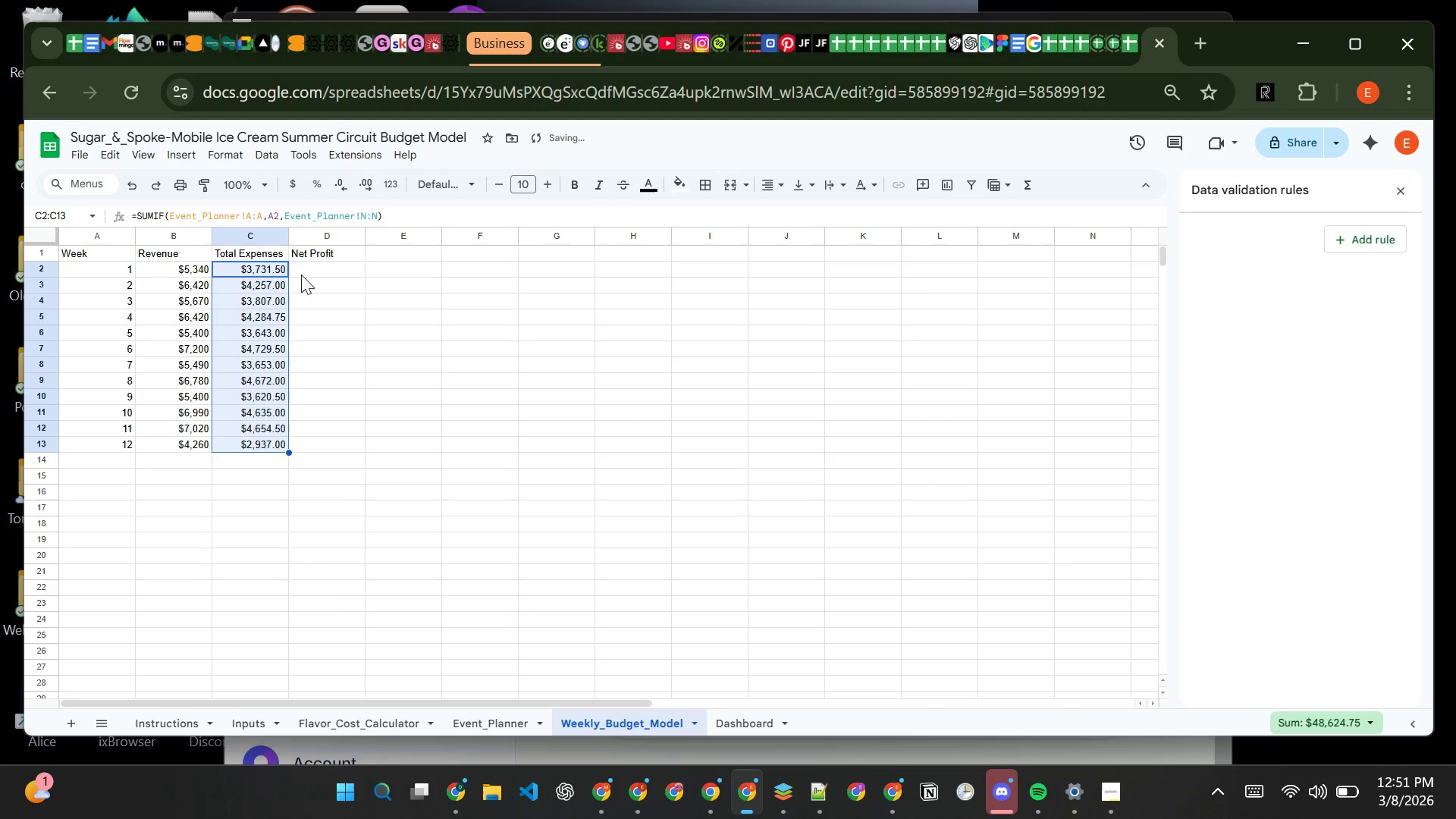 
left_click([306, 274])
 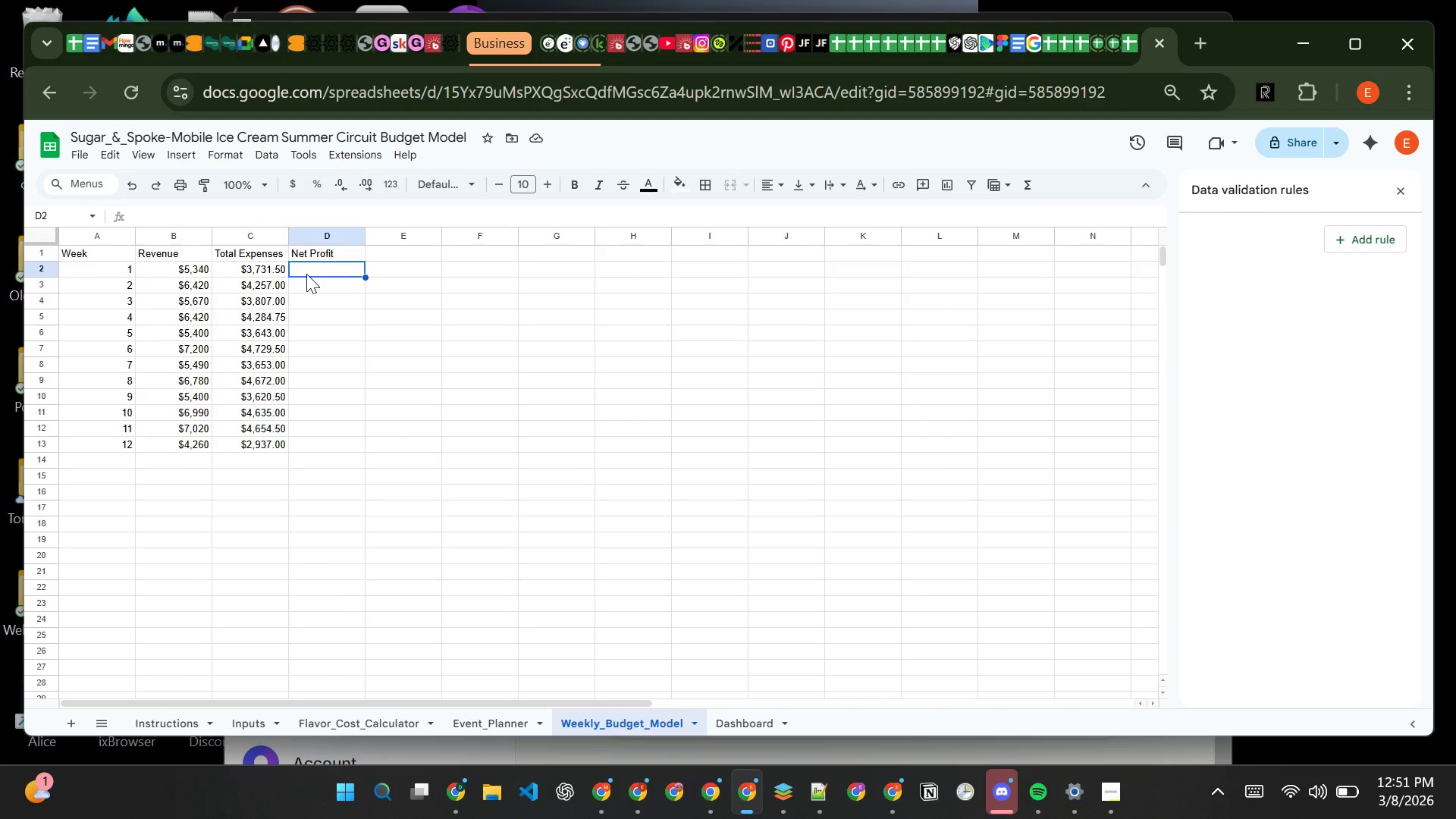 
wait(6.55)
 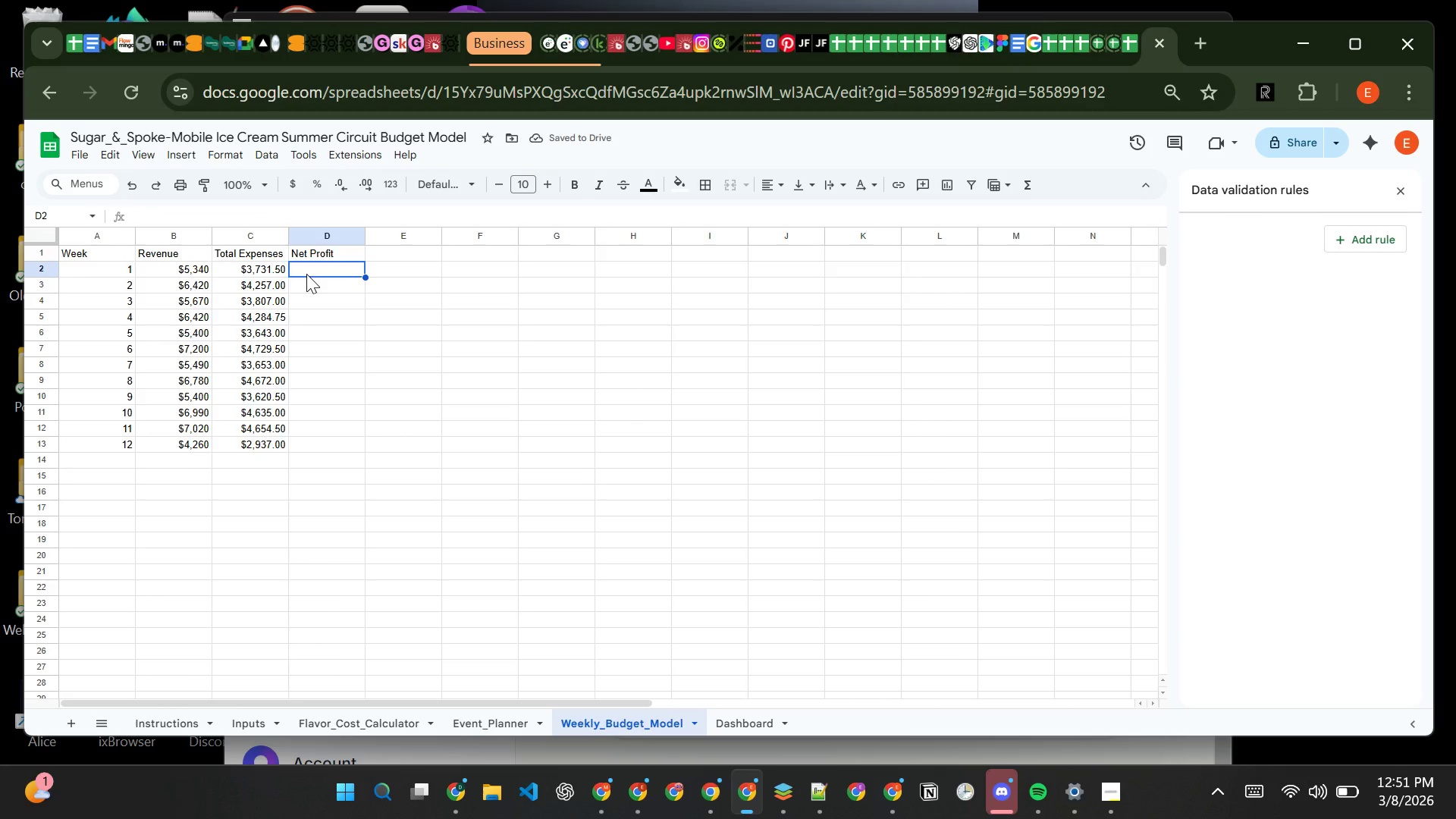 
type(=B2)
 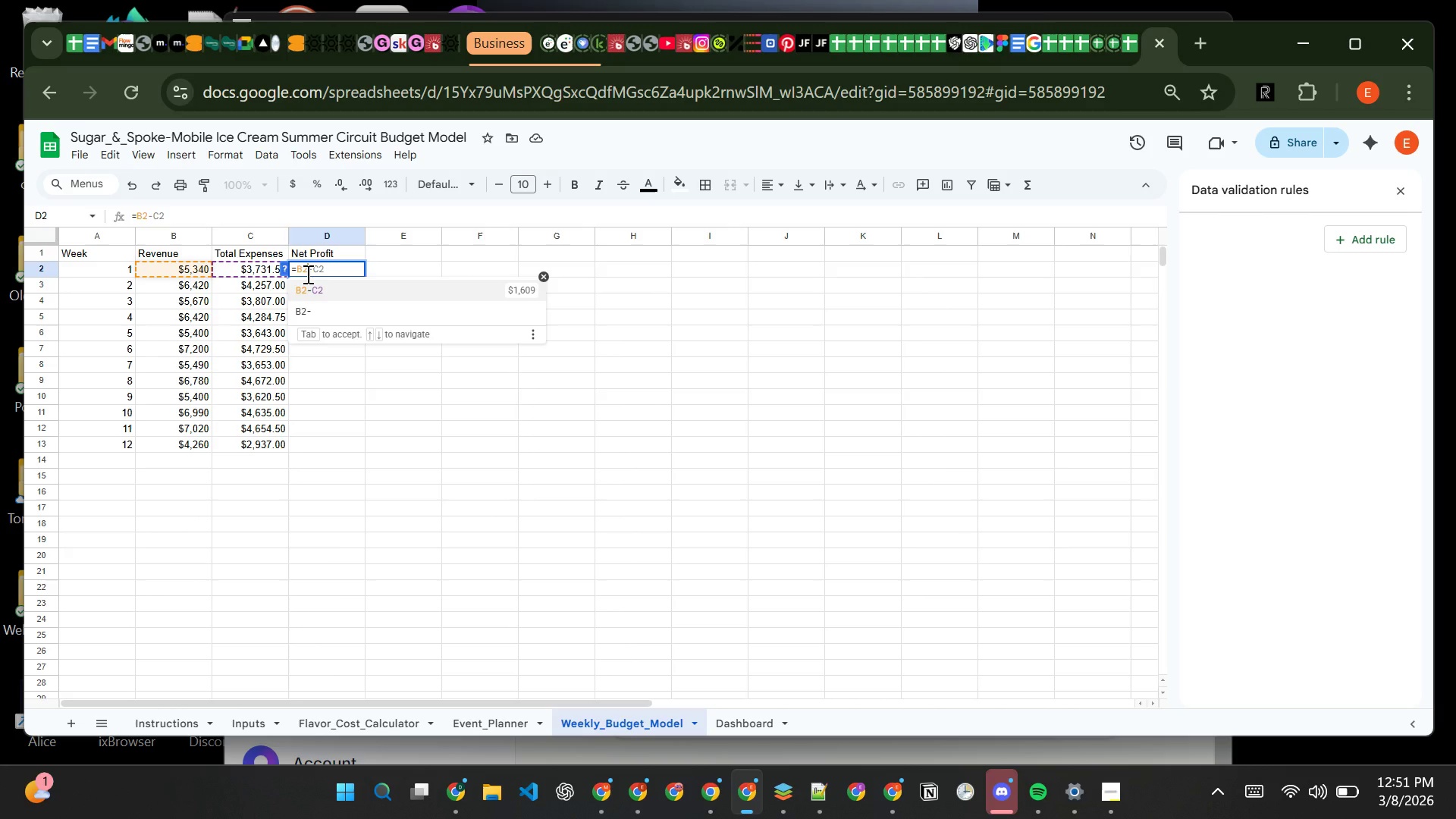 
key(ArrowRight)
 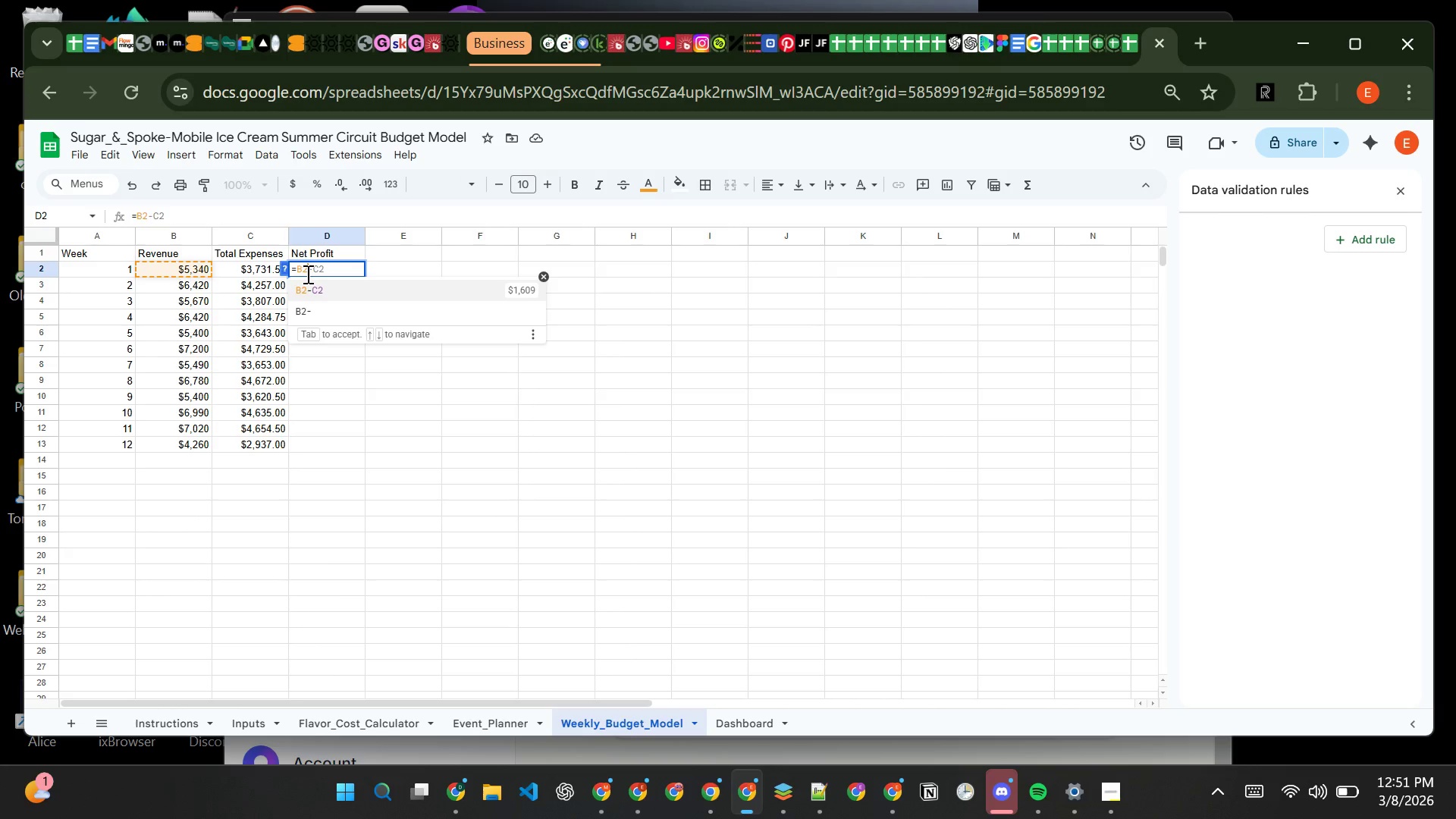 
key(Tab)
 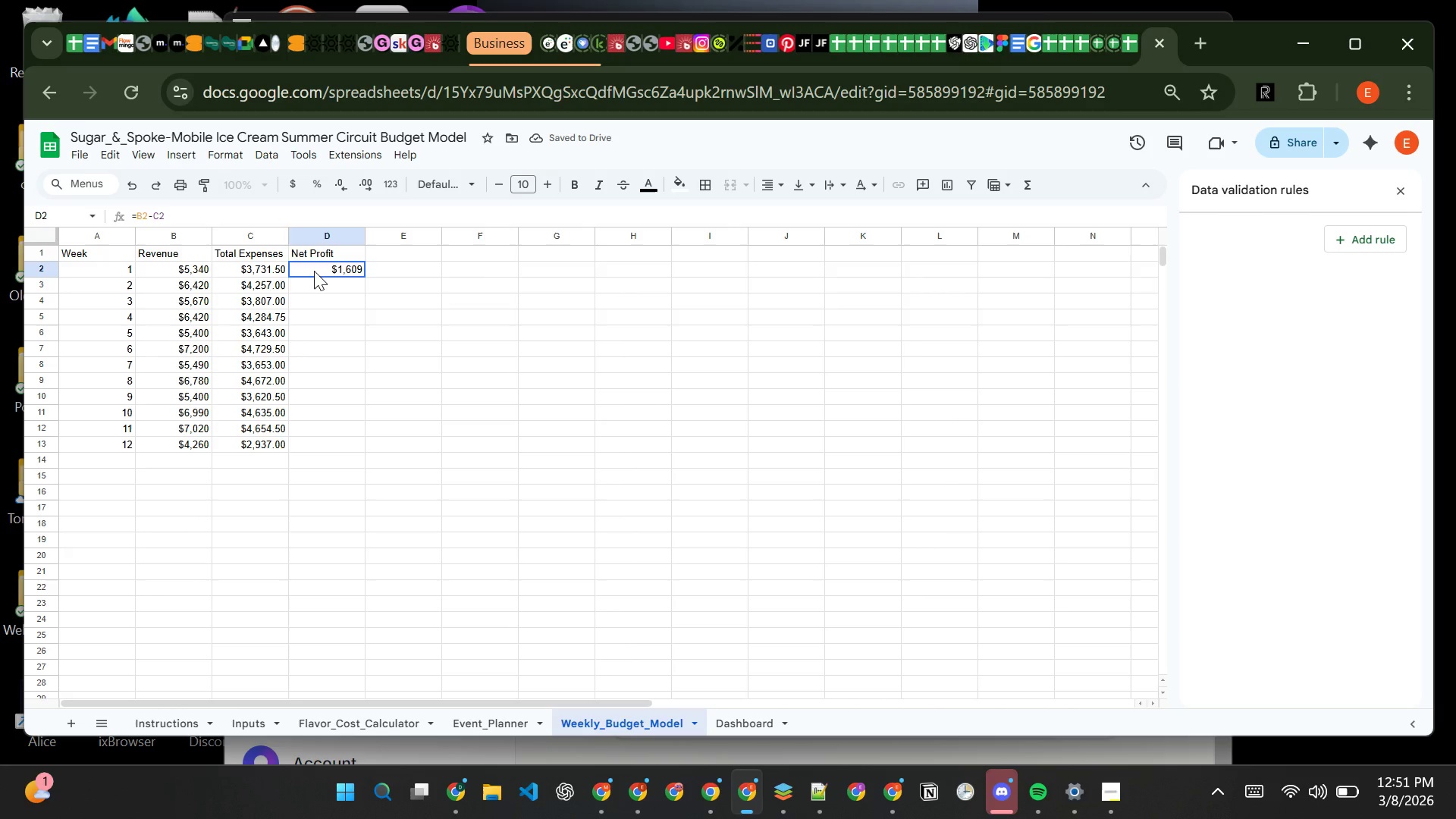 
left_click([316, 271])
 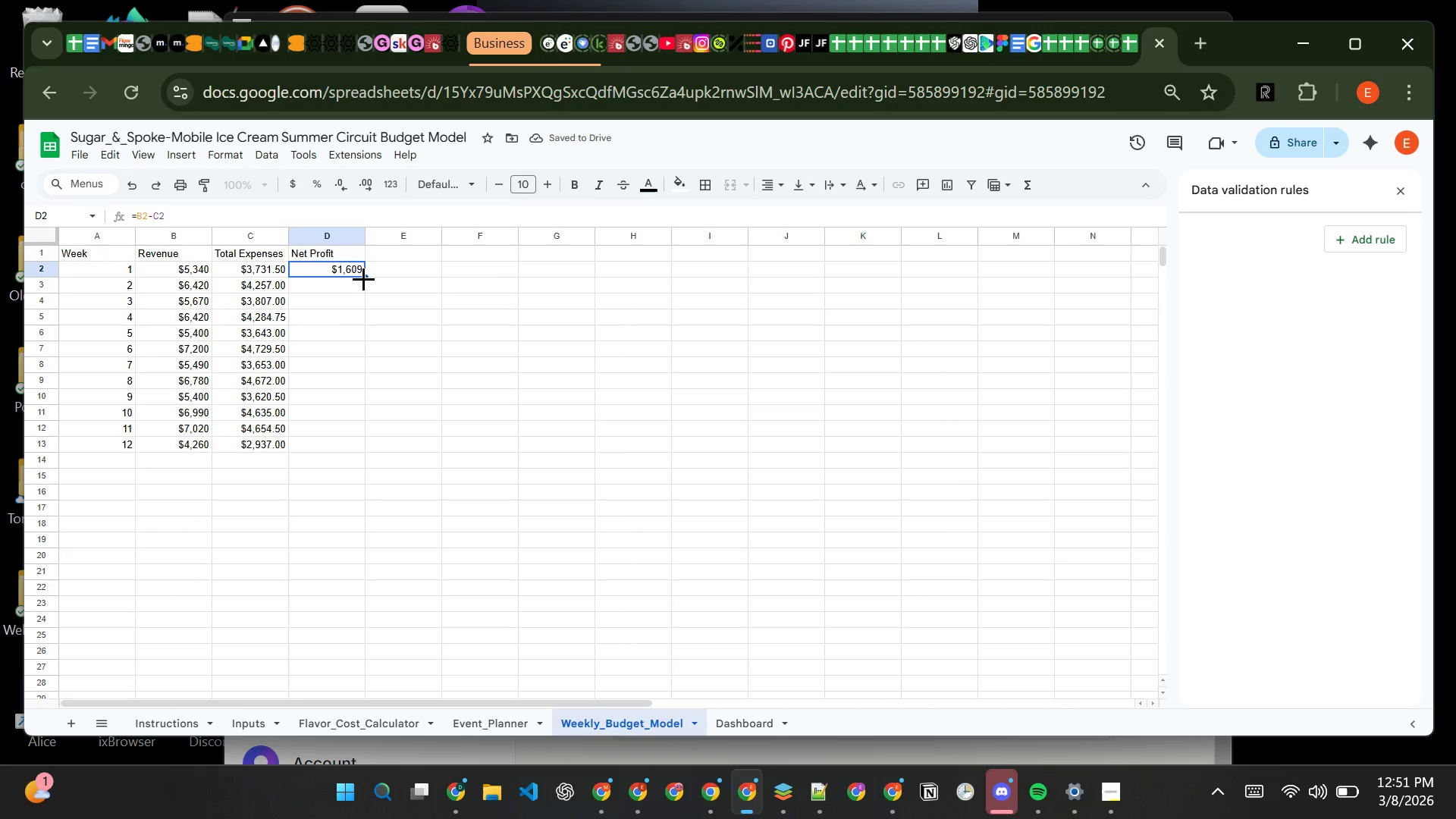 
left_click_drag(start_coordinate=[365, 277], to_coordinate=[340, 441])
 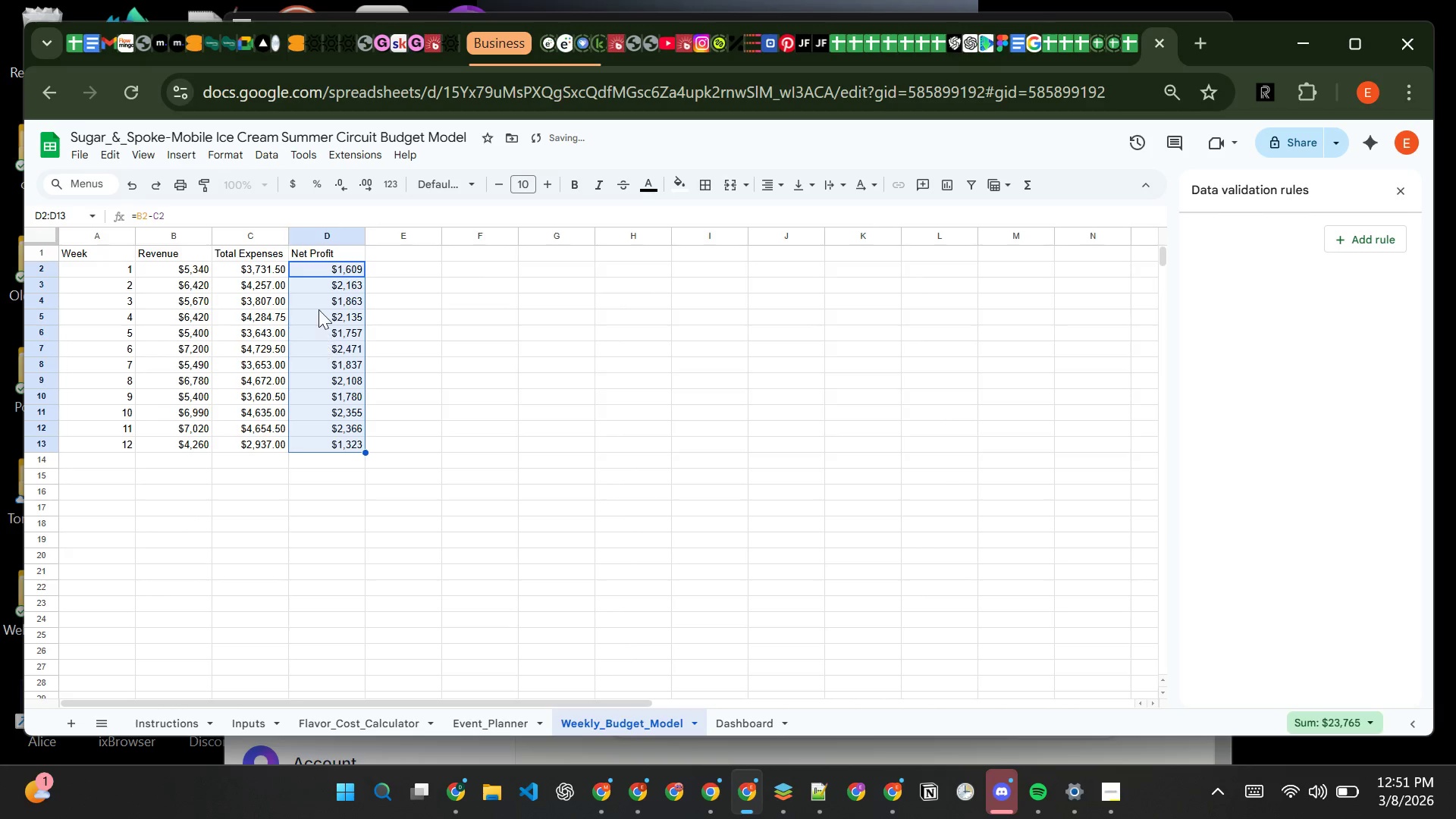 
left_click([319, 303])
 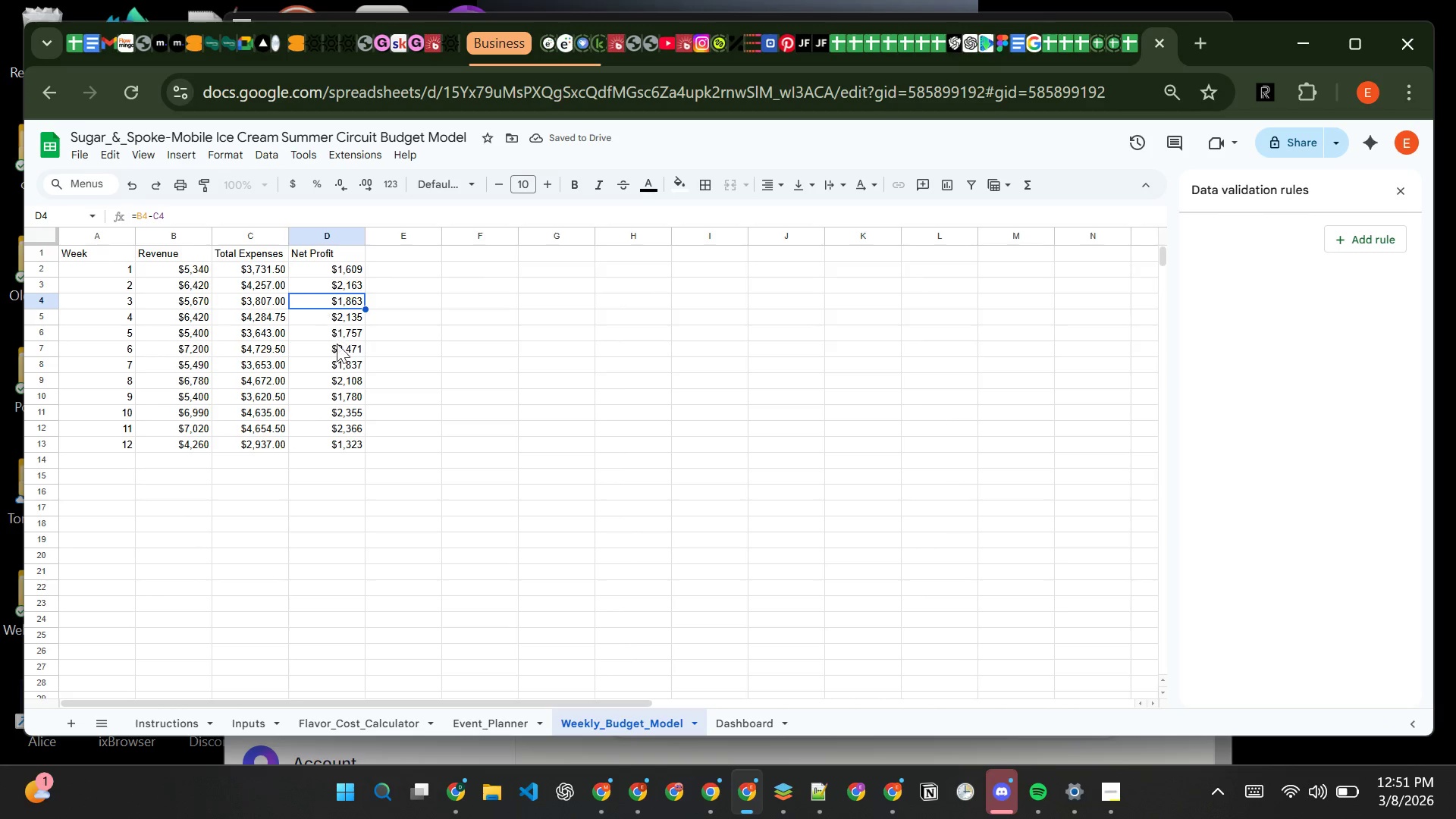 
left_click([339, 351])
 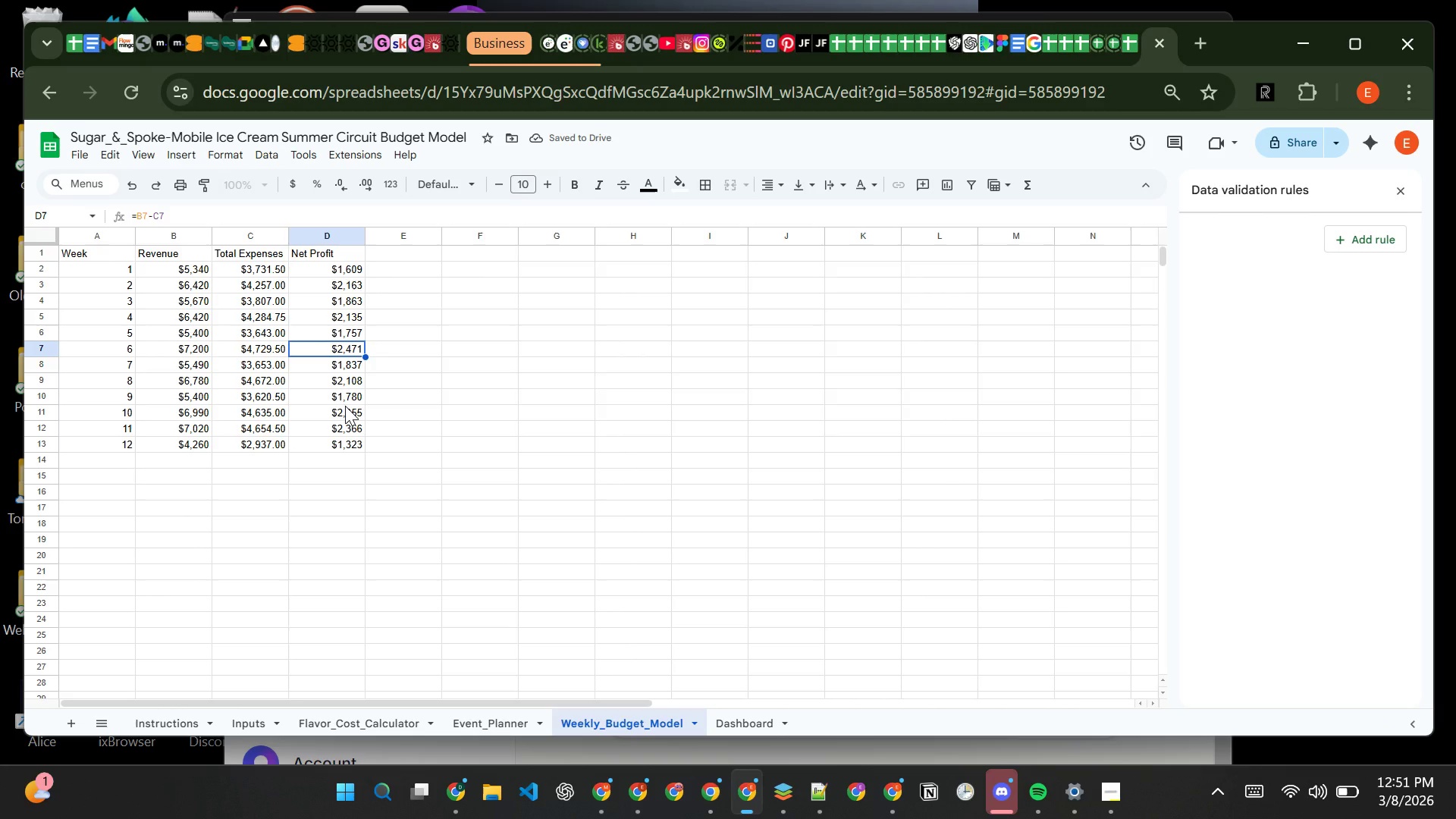 
left_click([345, 406])
 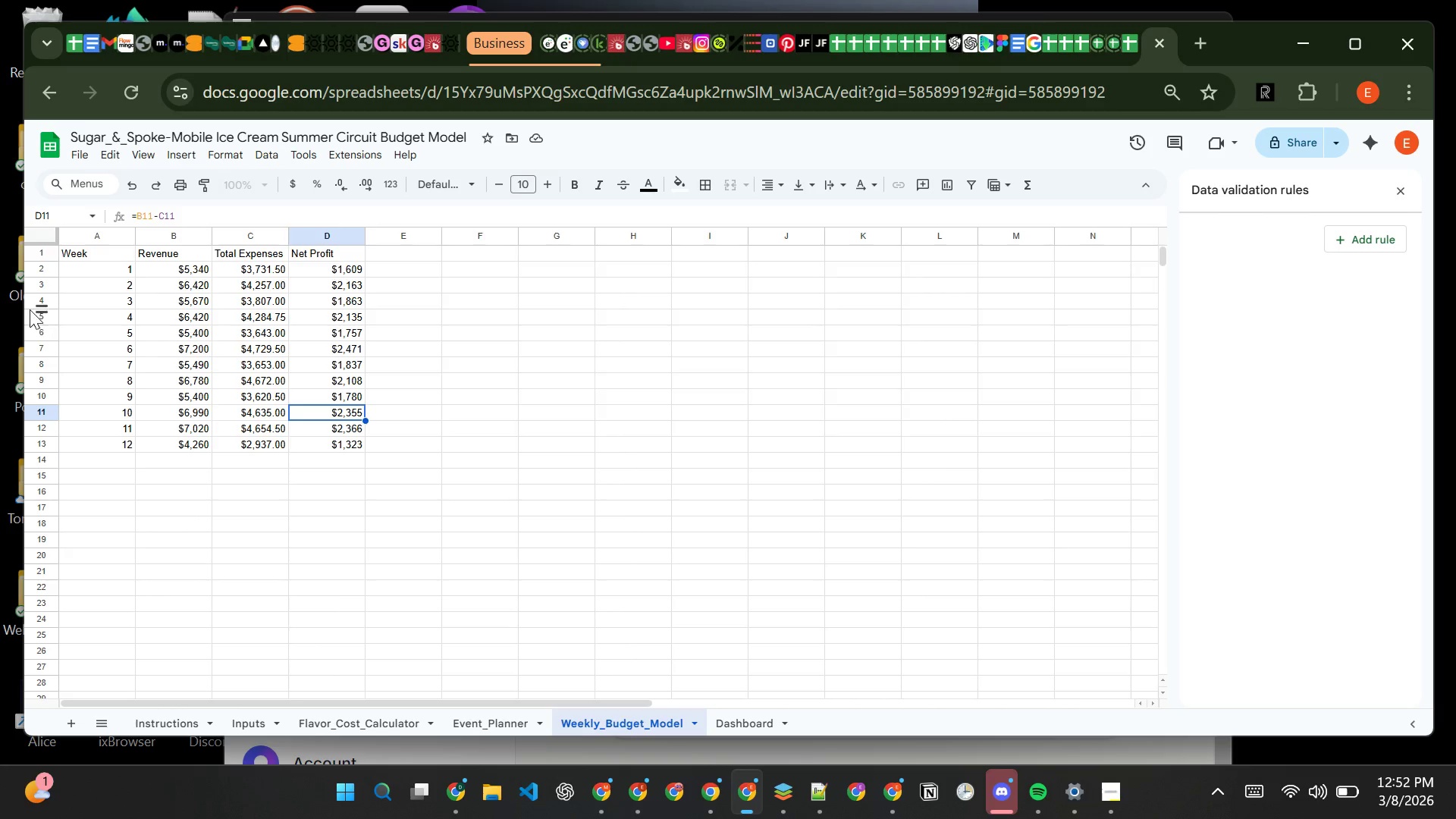 
wait(6.97)
 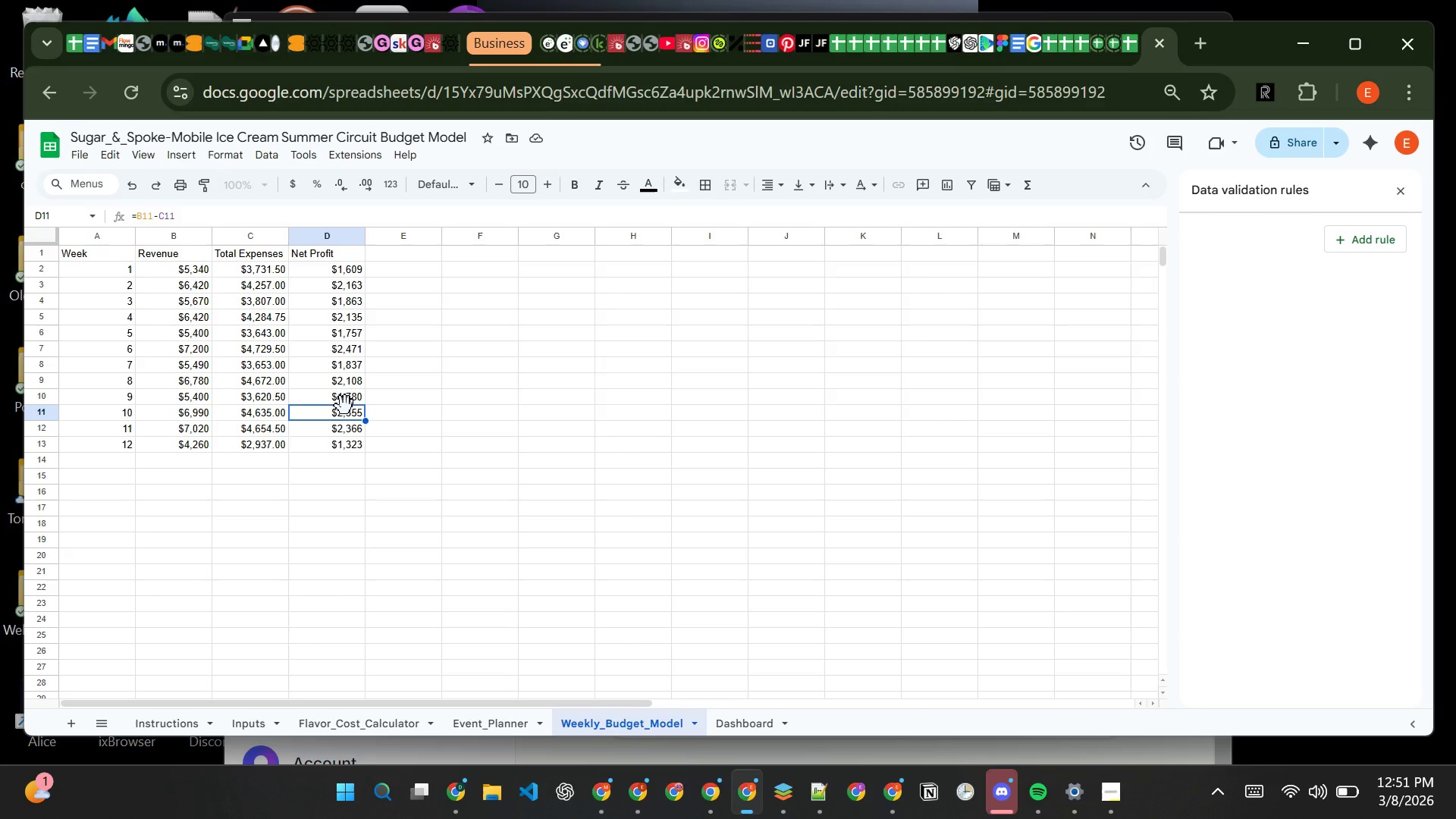 
double_click([83, 260])
 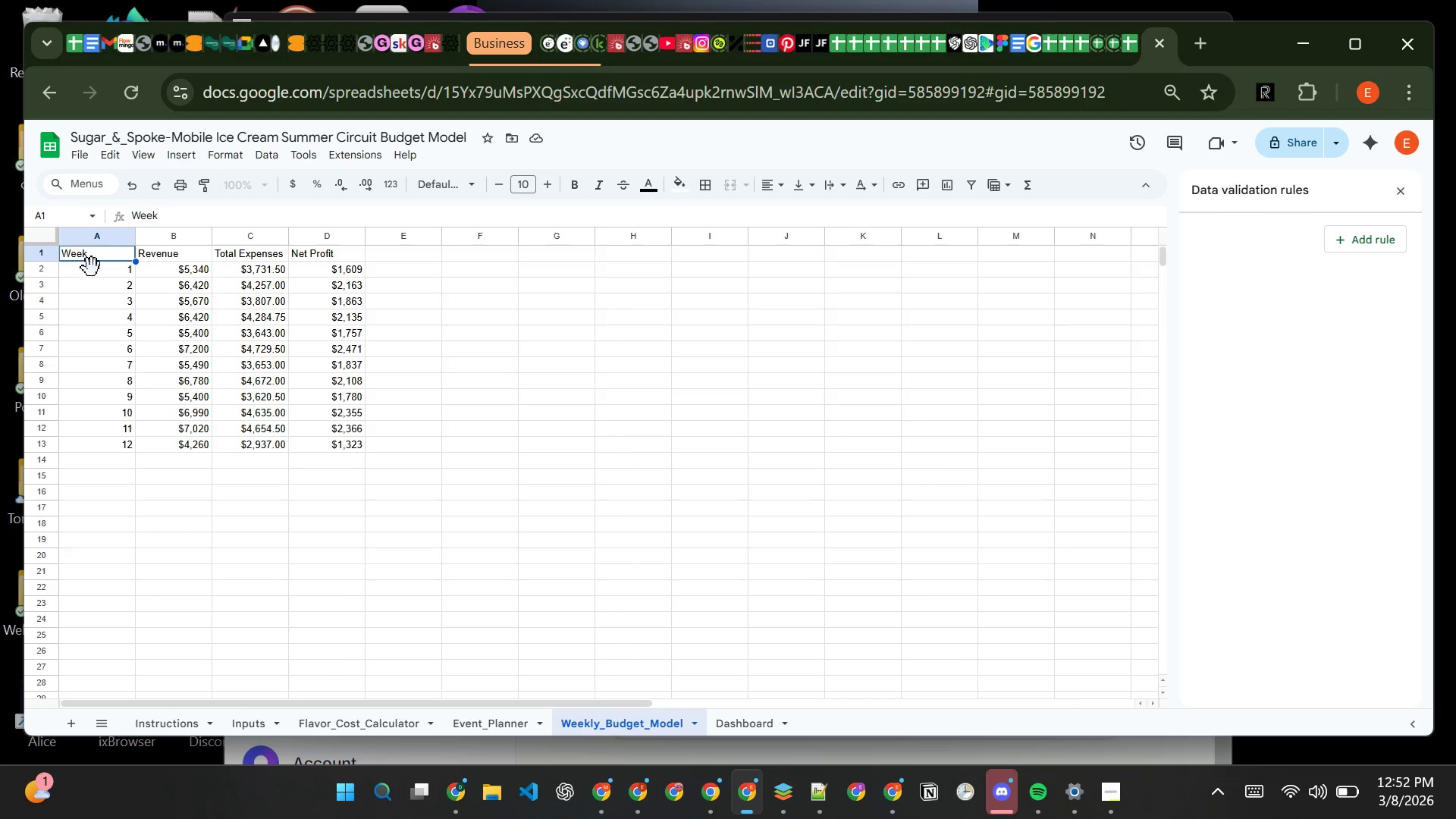 
left_click_drag(start_coordinate=[83, 260], to_coordinate=[89, 254])
 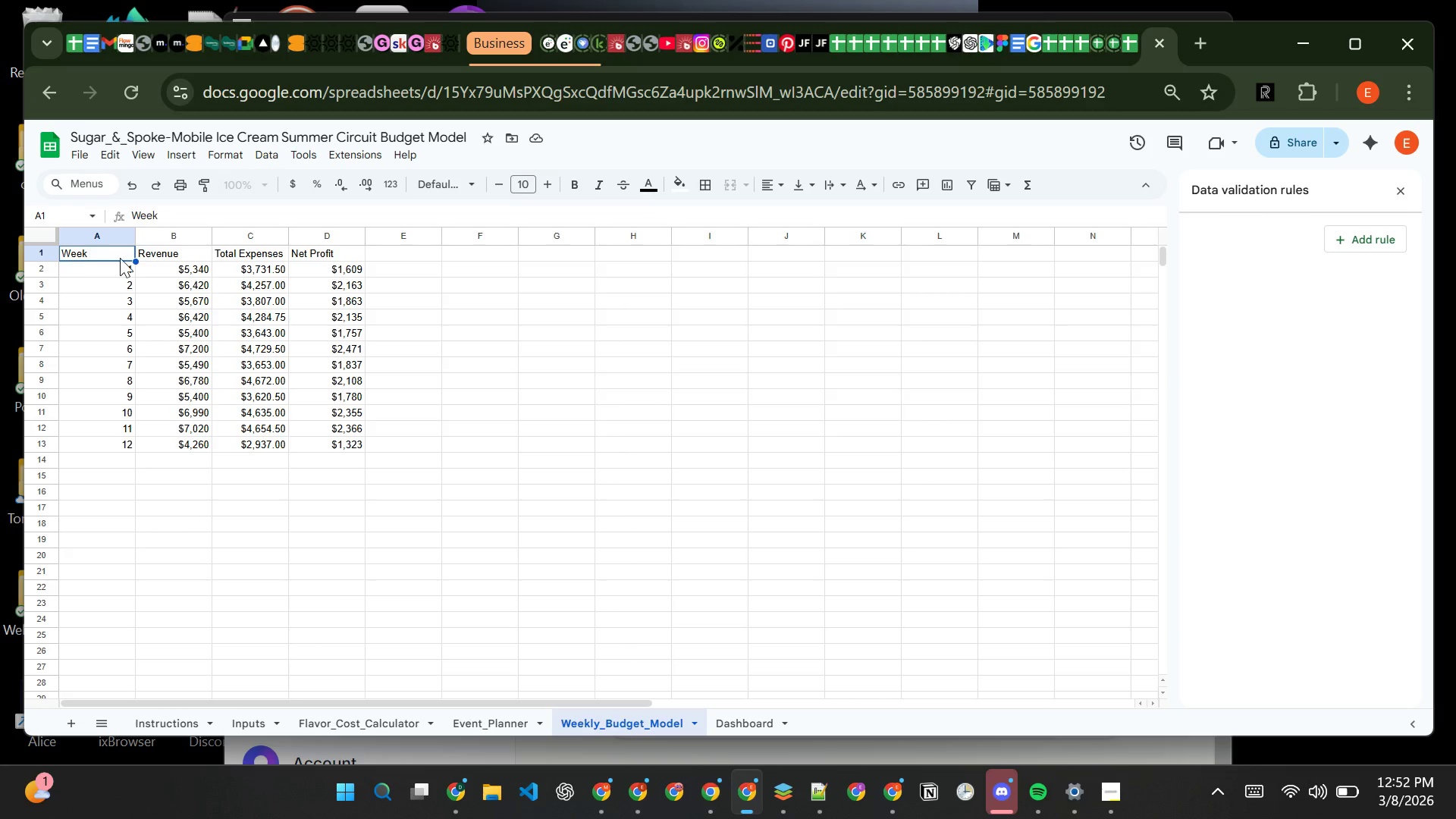 
left_click_drag(start_coordinate=[89, 254], to_coordinate=[351, 469])
 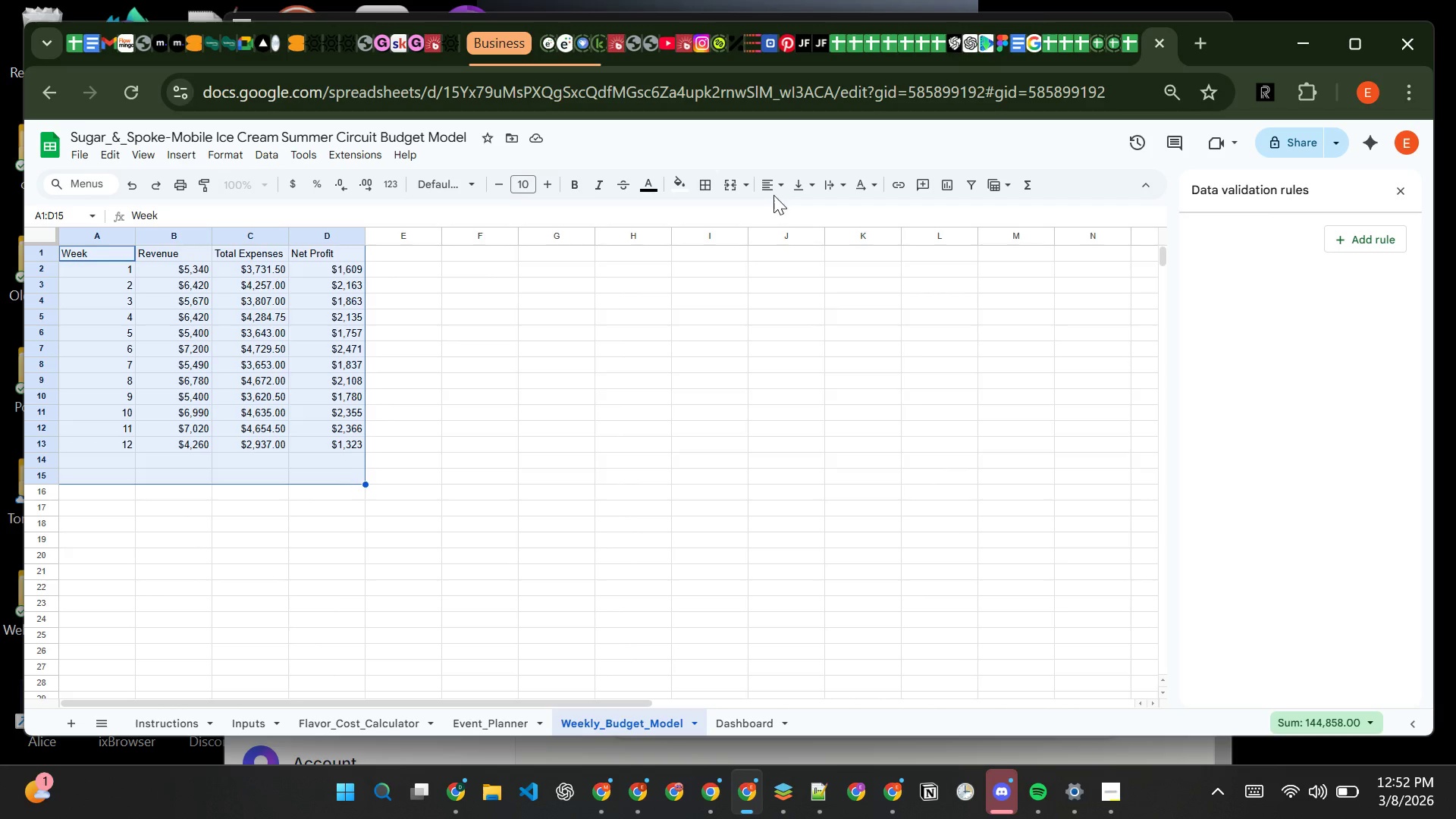 
left_click([783, 193])
 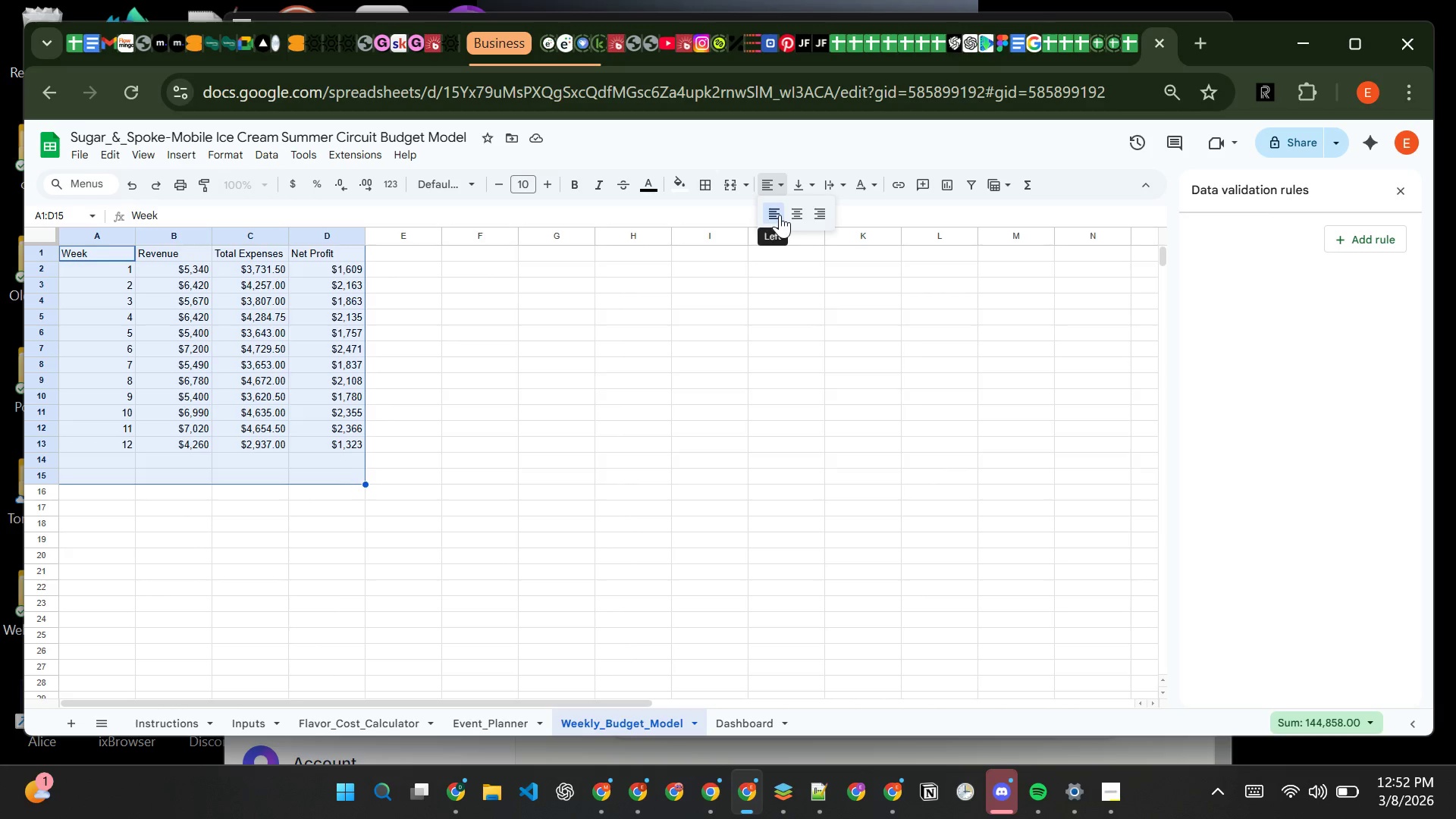 
left_click([780, 215])
 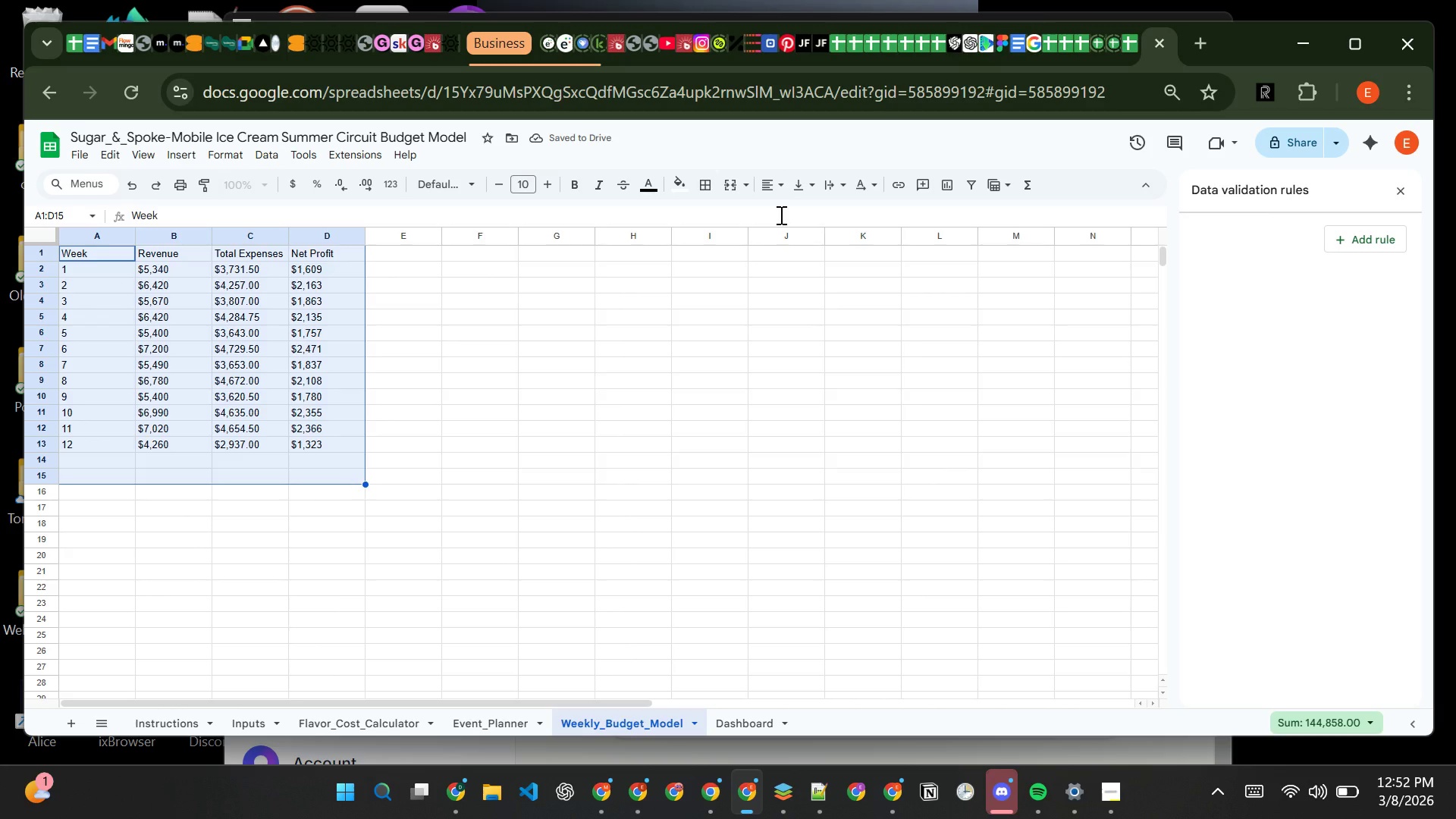 
wait(5.38)
 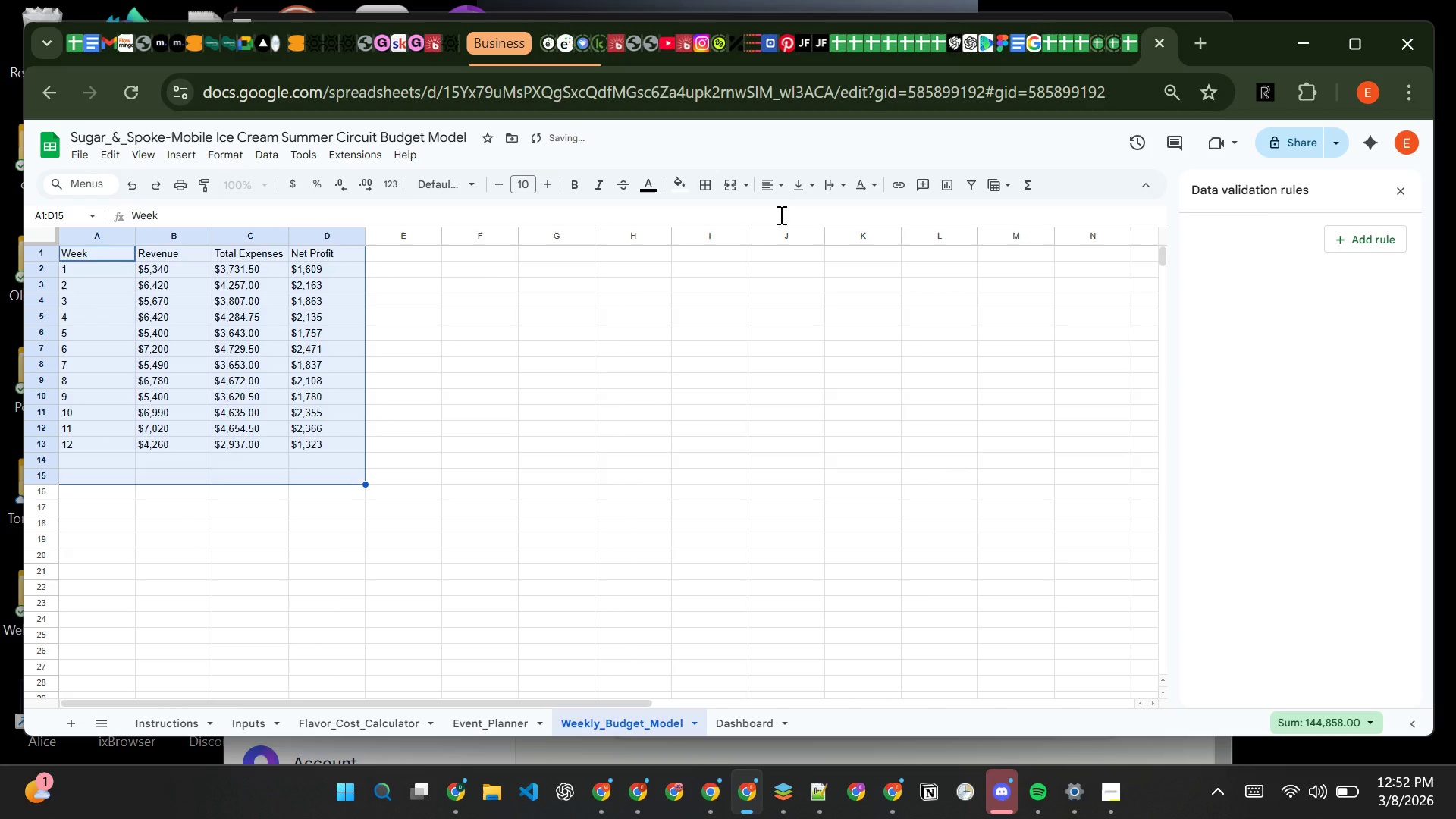 
left_click([615, 427])
 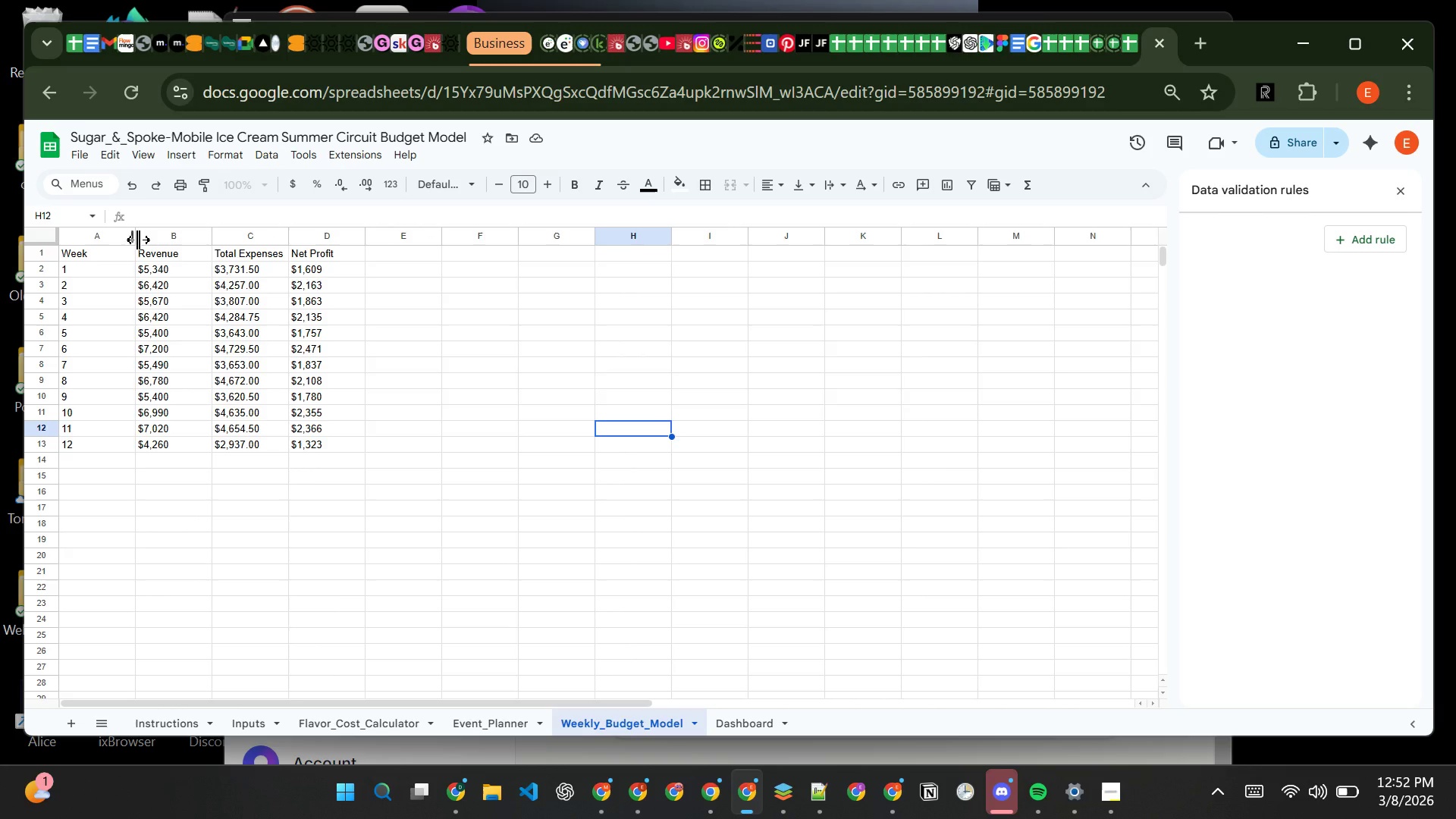 
wait(7.69)
 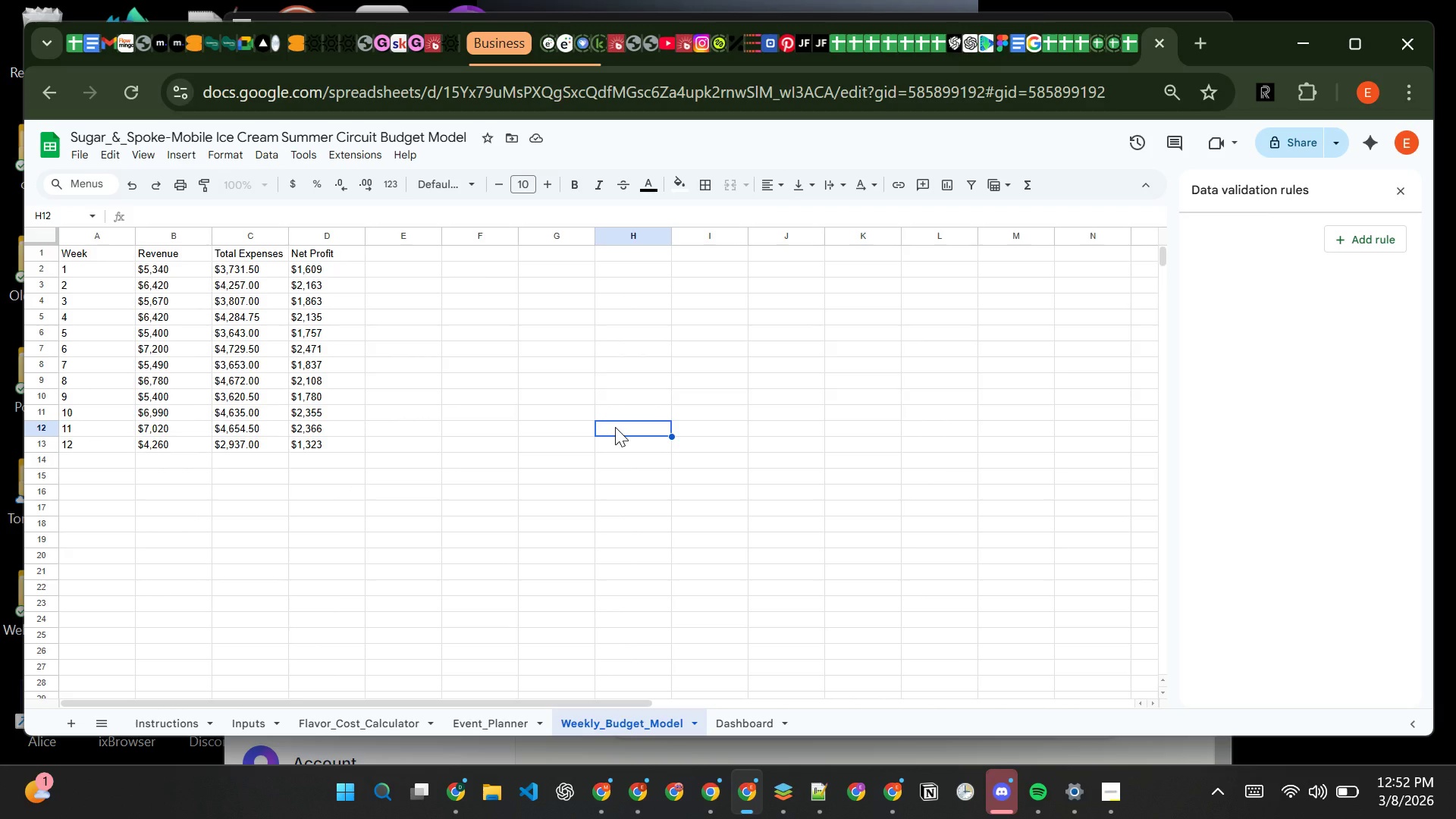 
left_click_drag(start_coordinate=[136, 239], to_coordinate=[111, 238])
 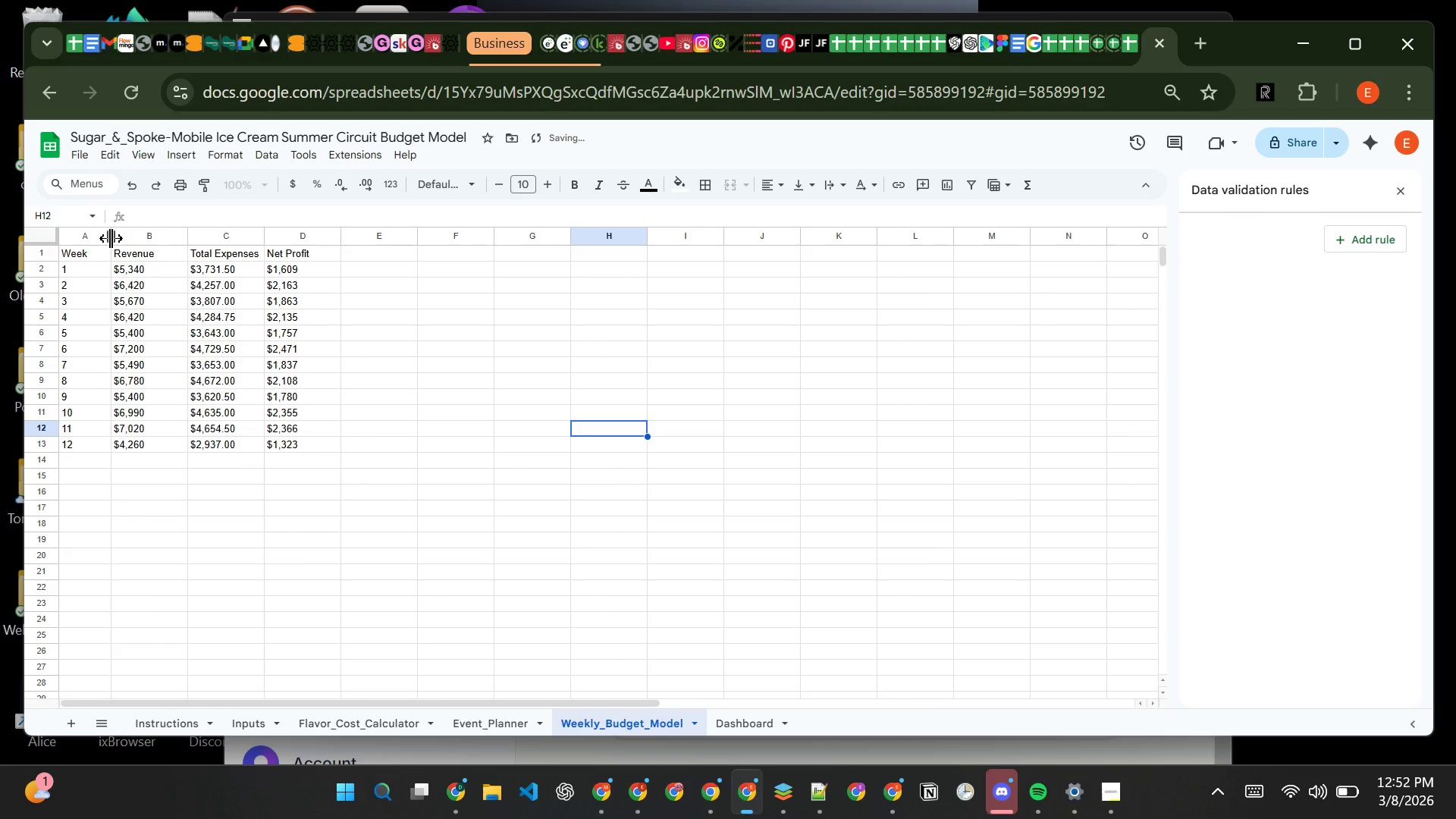 
left_click_drag(start_coordinate=[111, 238], to_coordinate=[97, 238])
 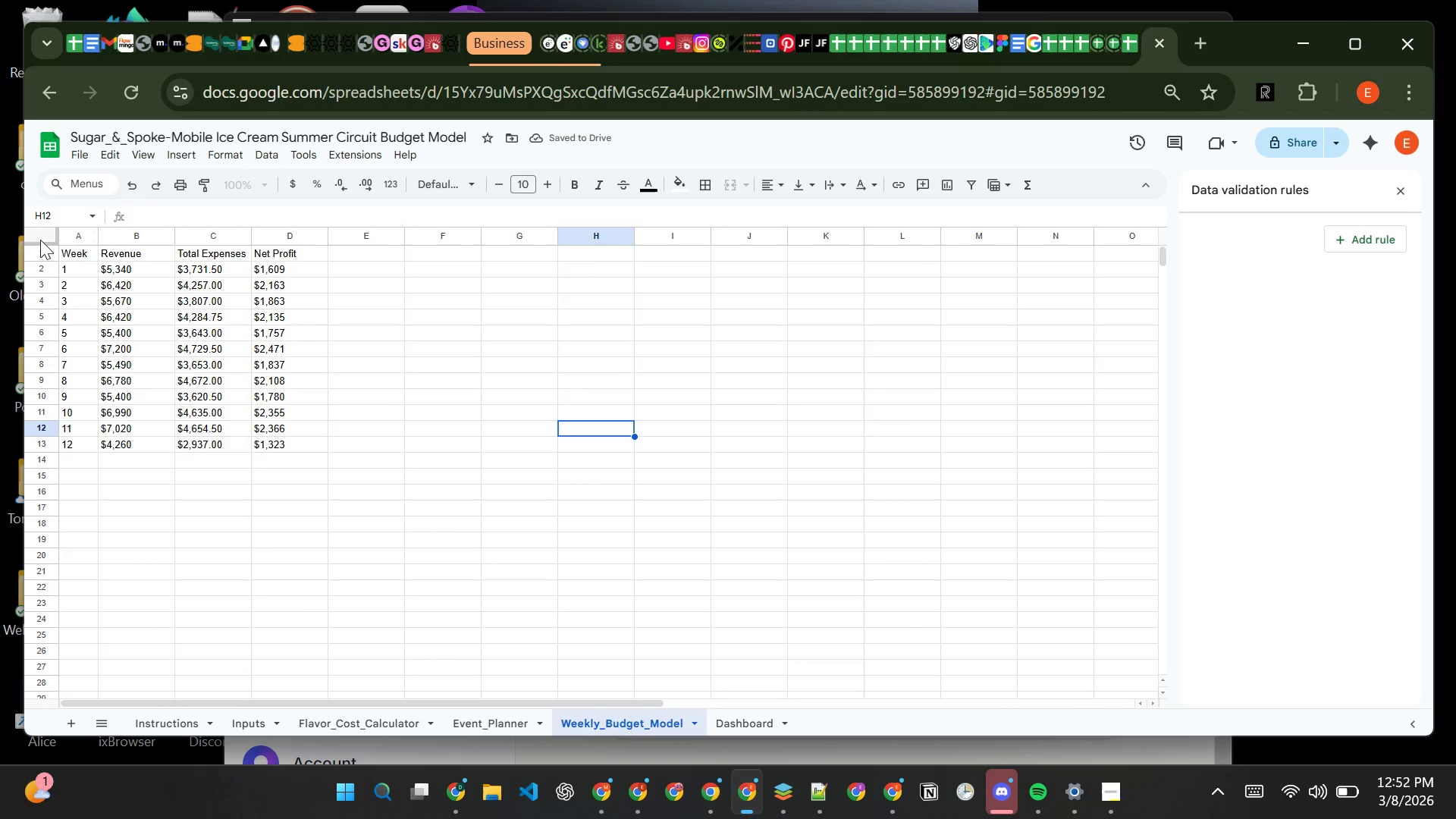 
left_click([46, 252])
 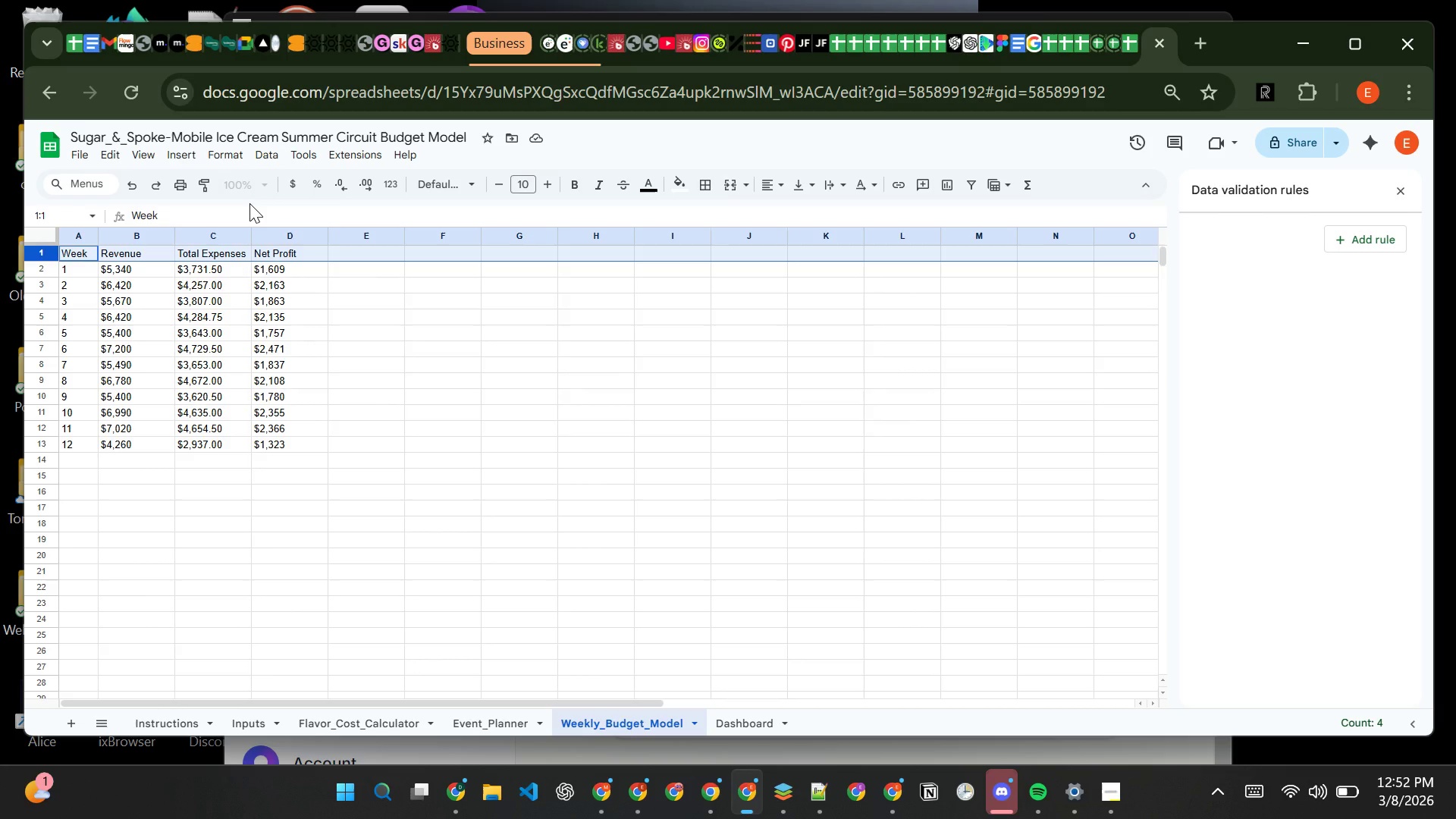 
key(Control+B)
 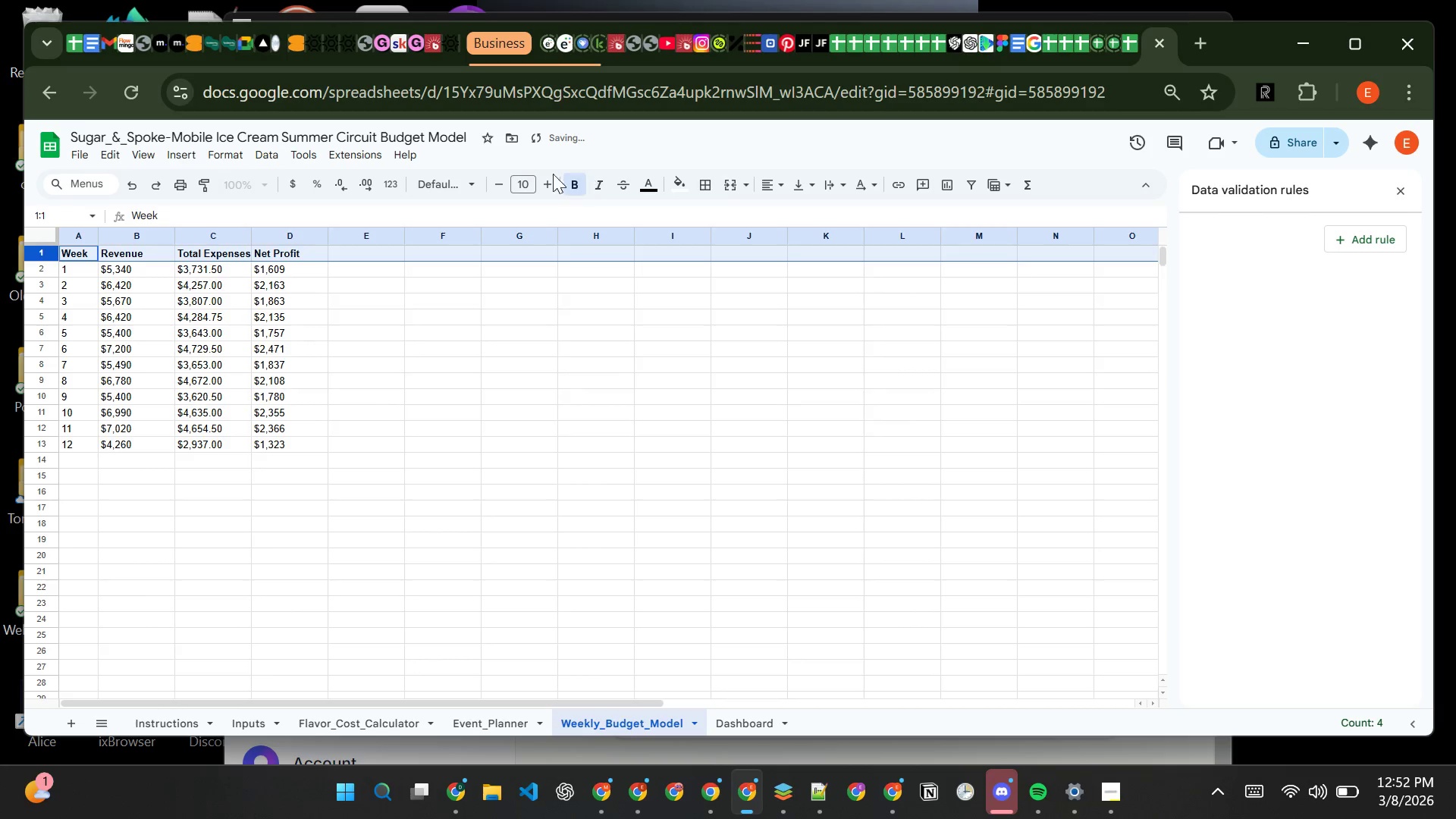 
left_click([543, 174])
 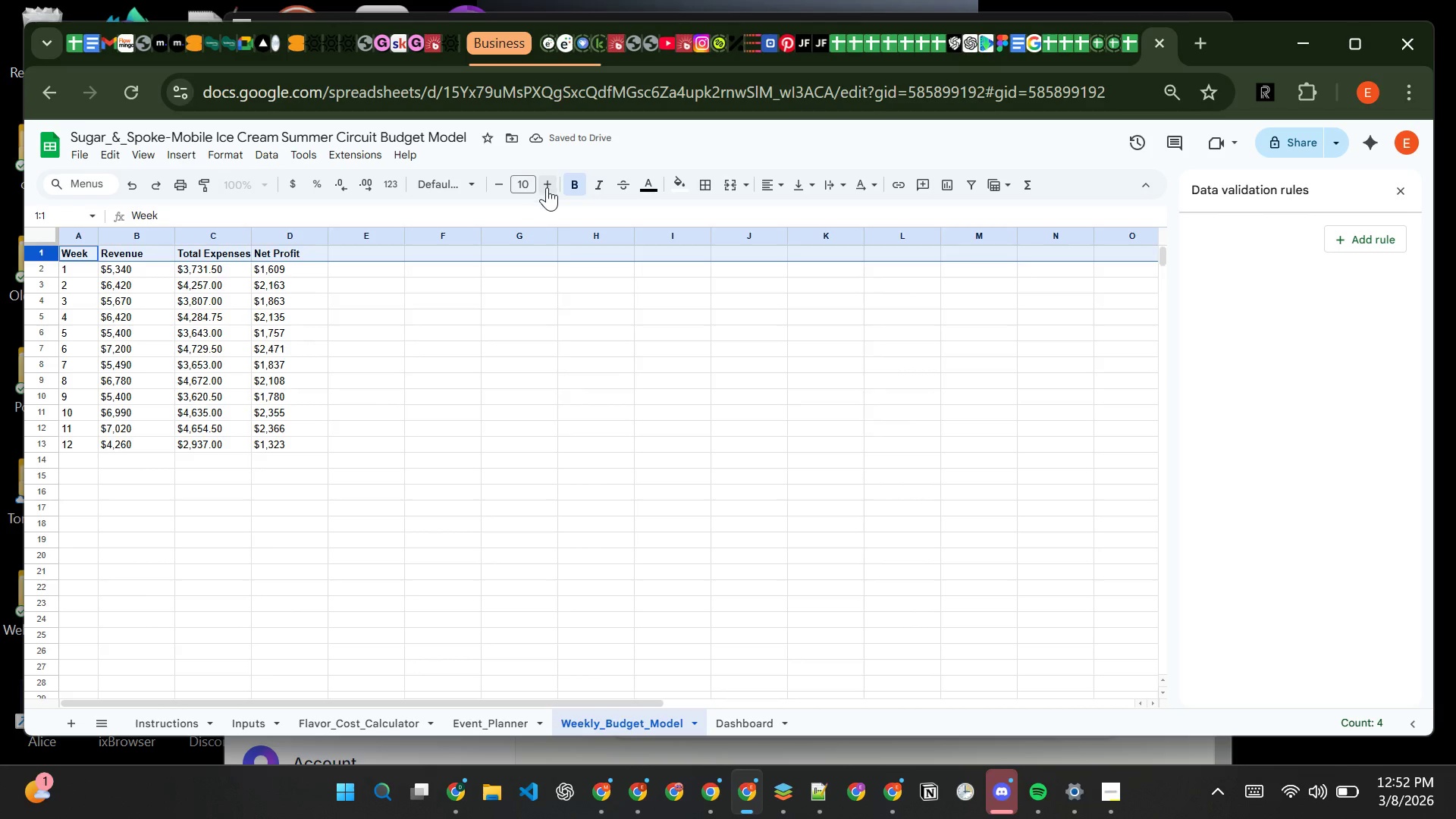 
left_click([547, 188])
 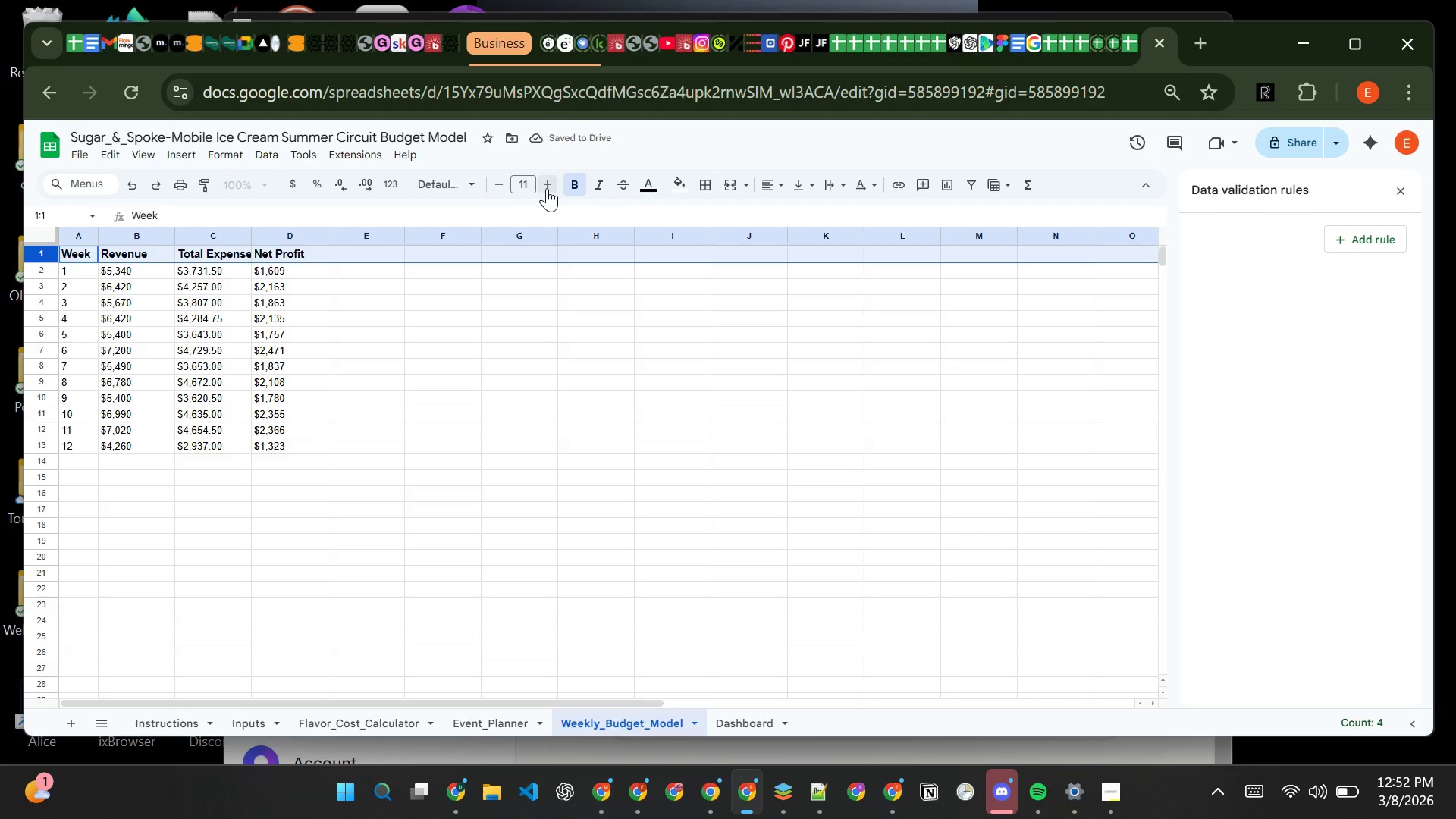 
wait(5.7)
 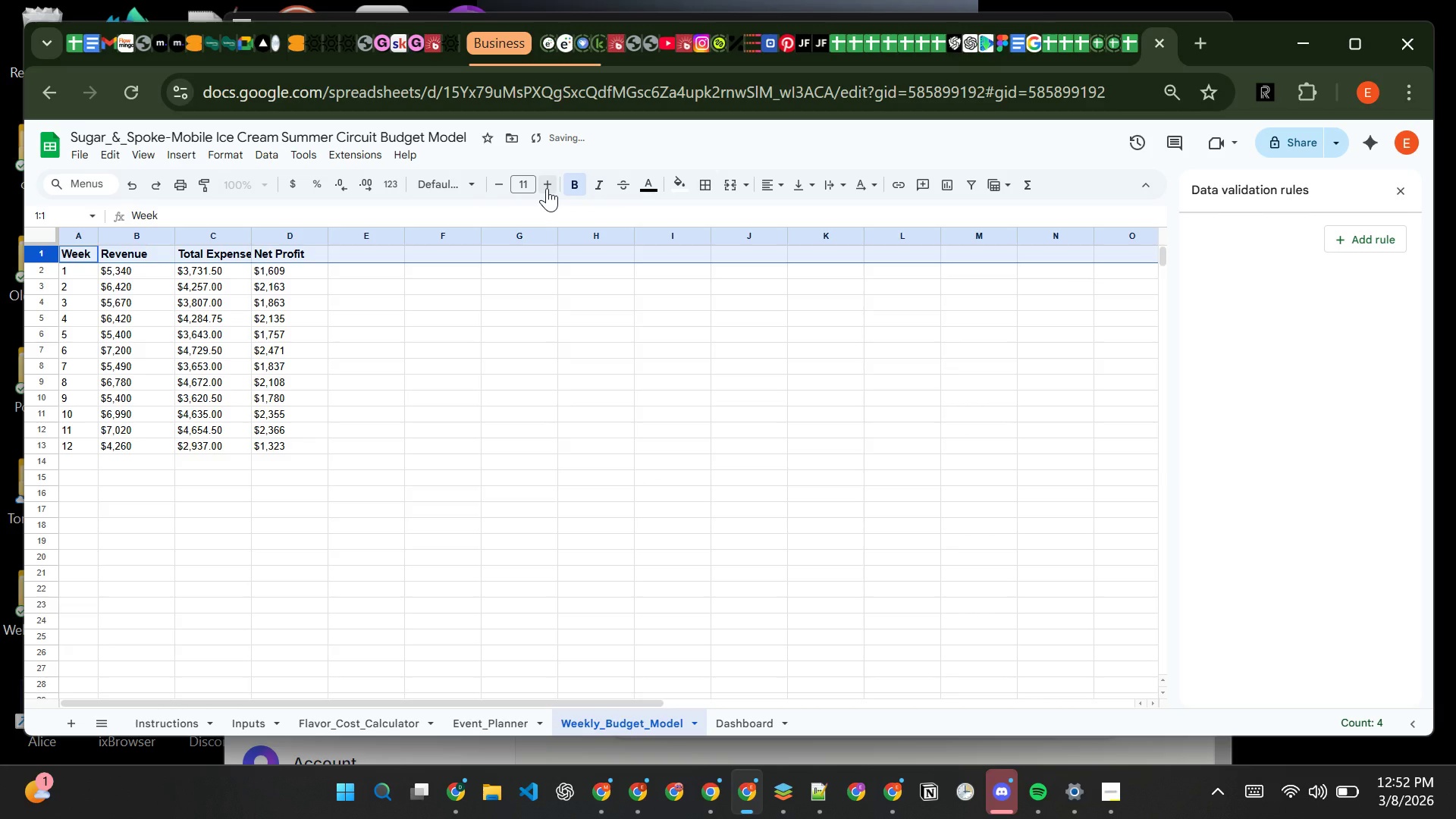 
left_click([146, 149])
 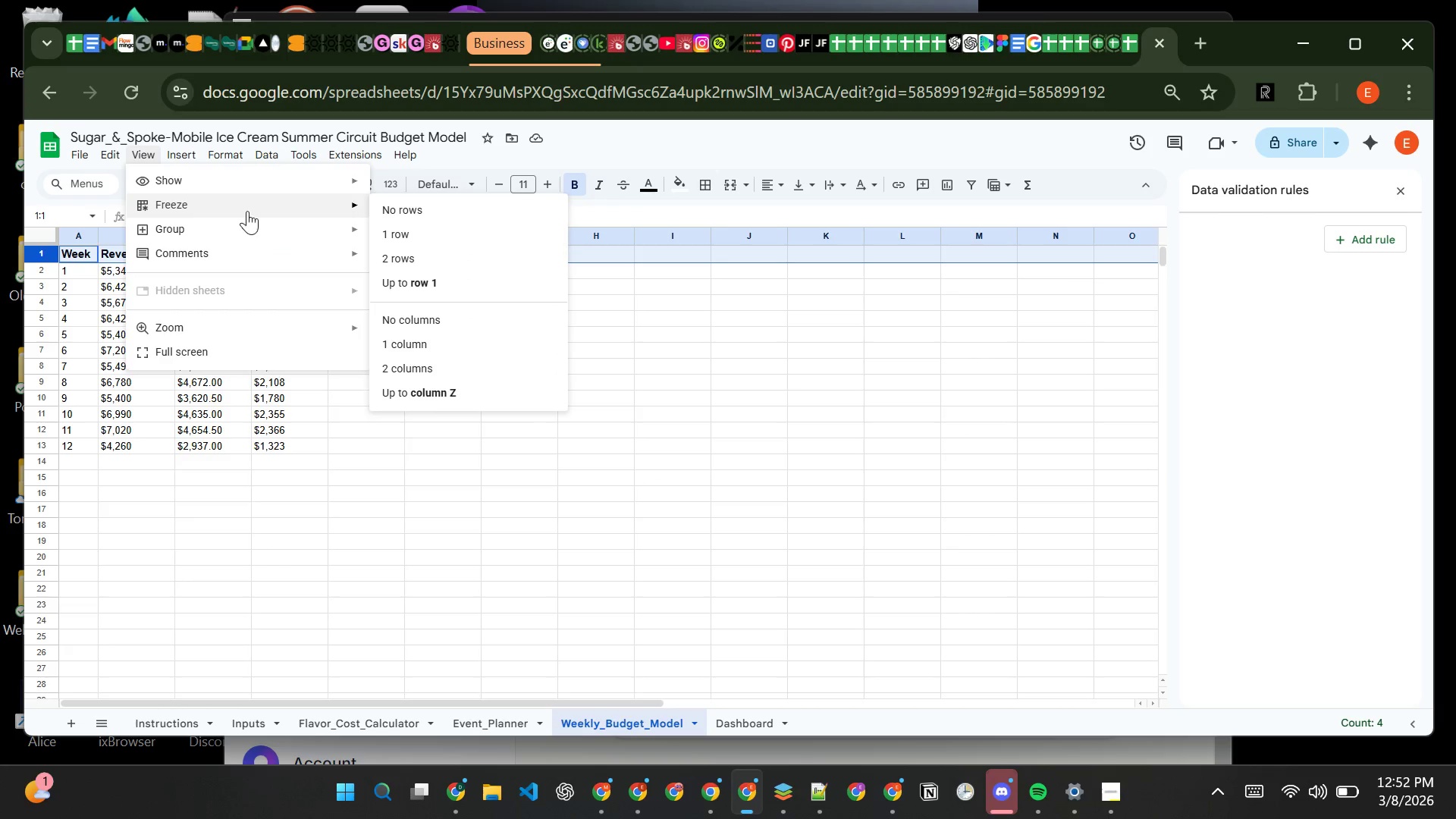 
left_click([415, 243])
 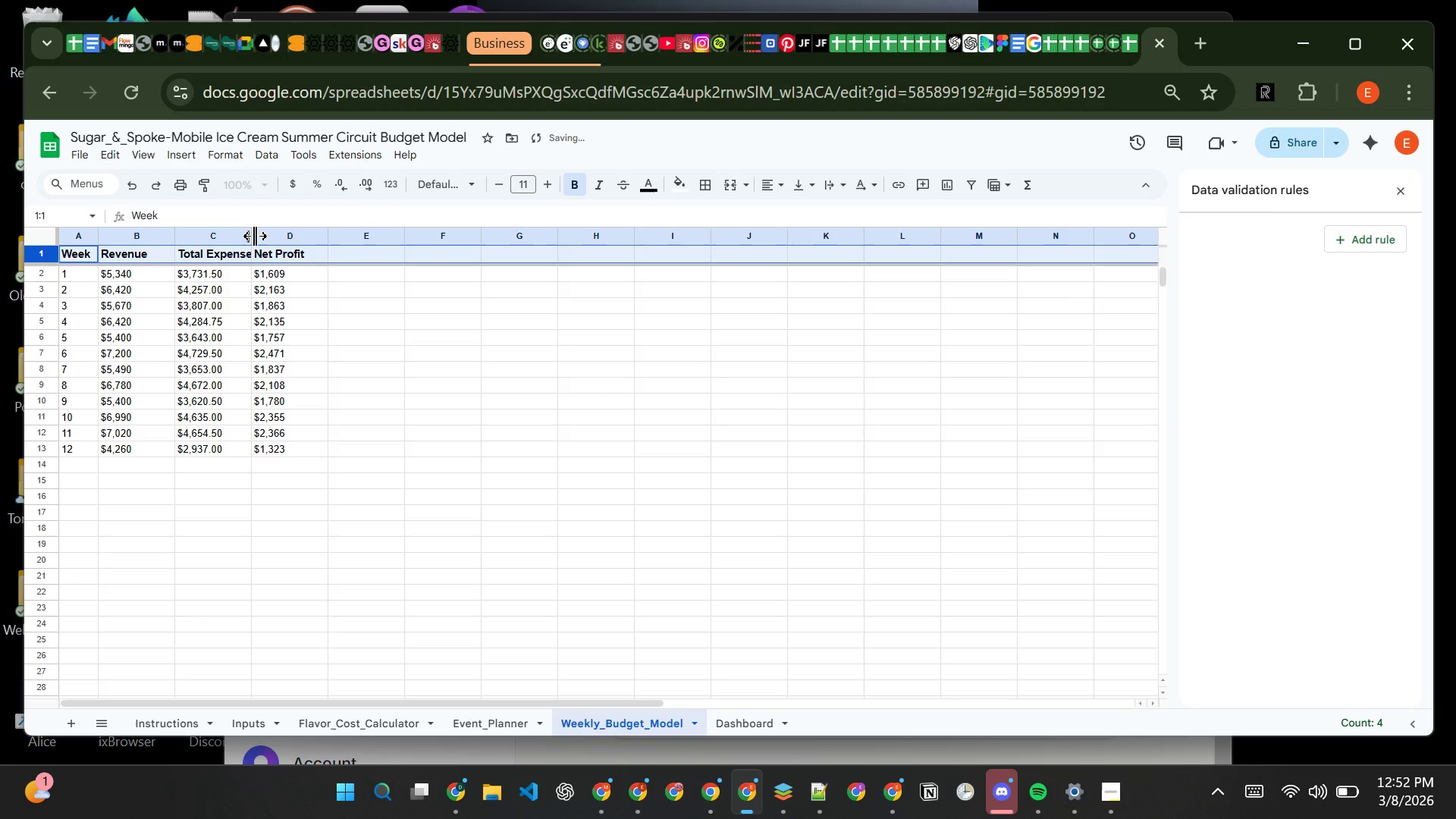 
double_click([255, 236])
 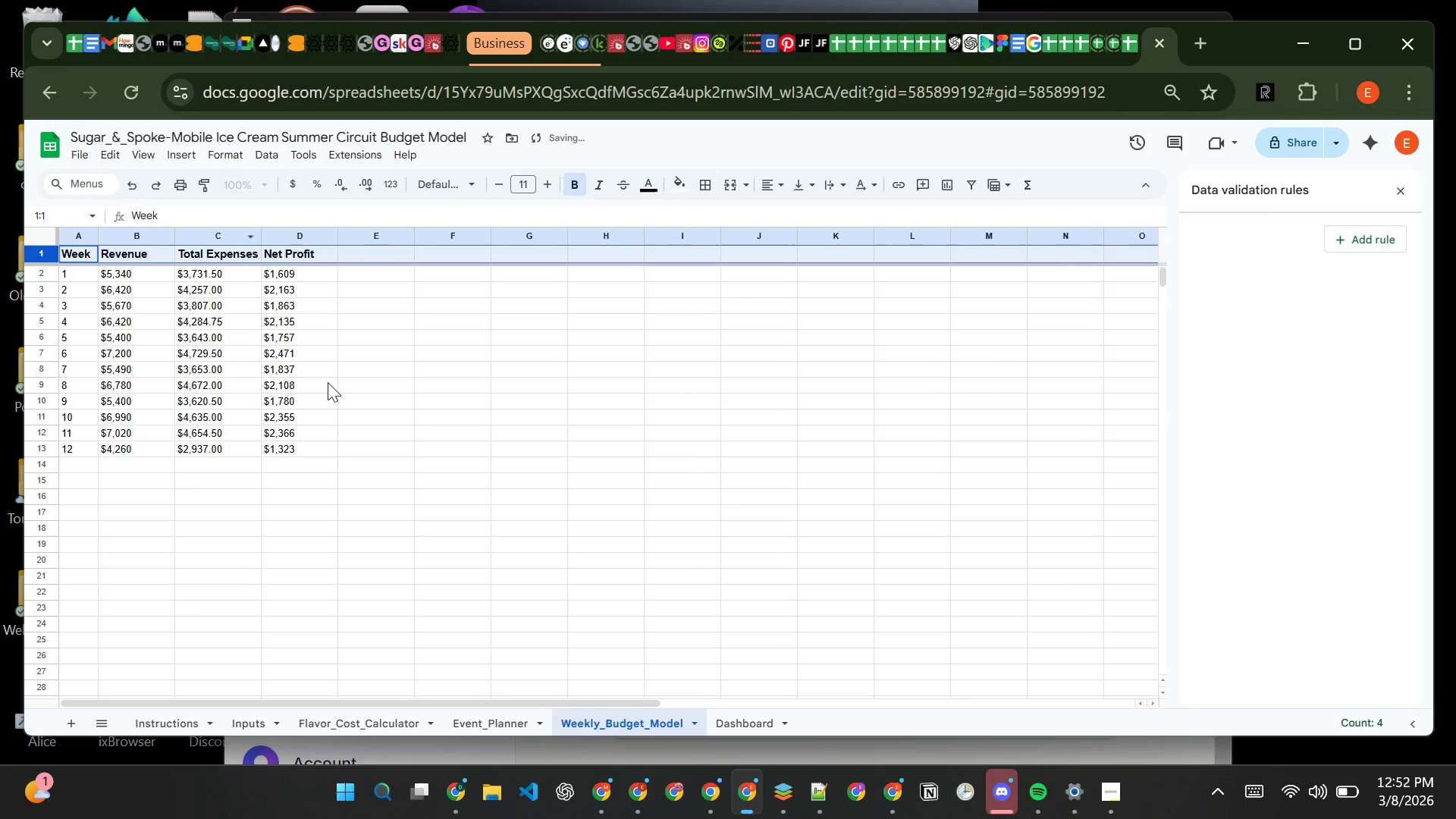 
left_click([341, 390])
 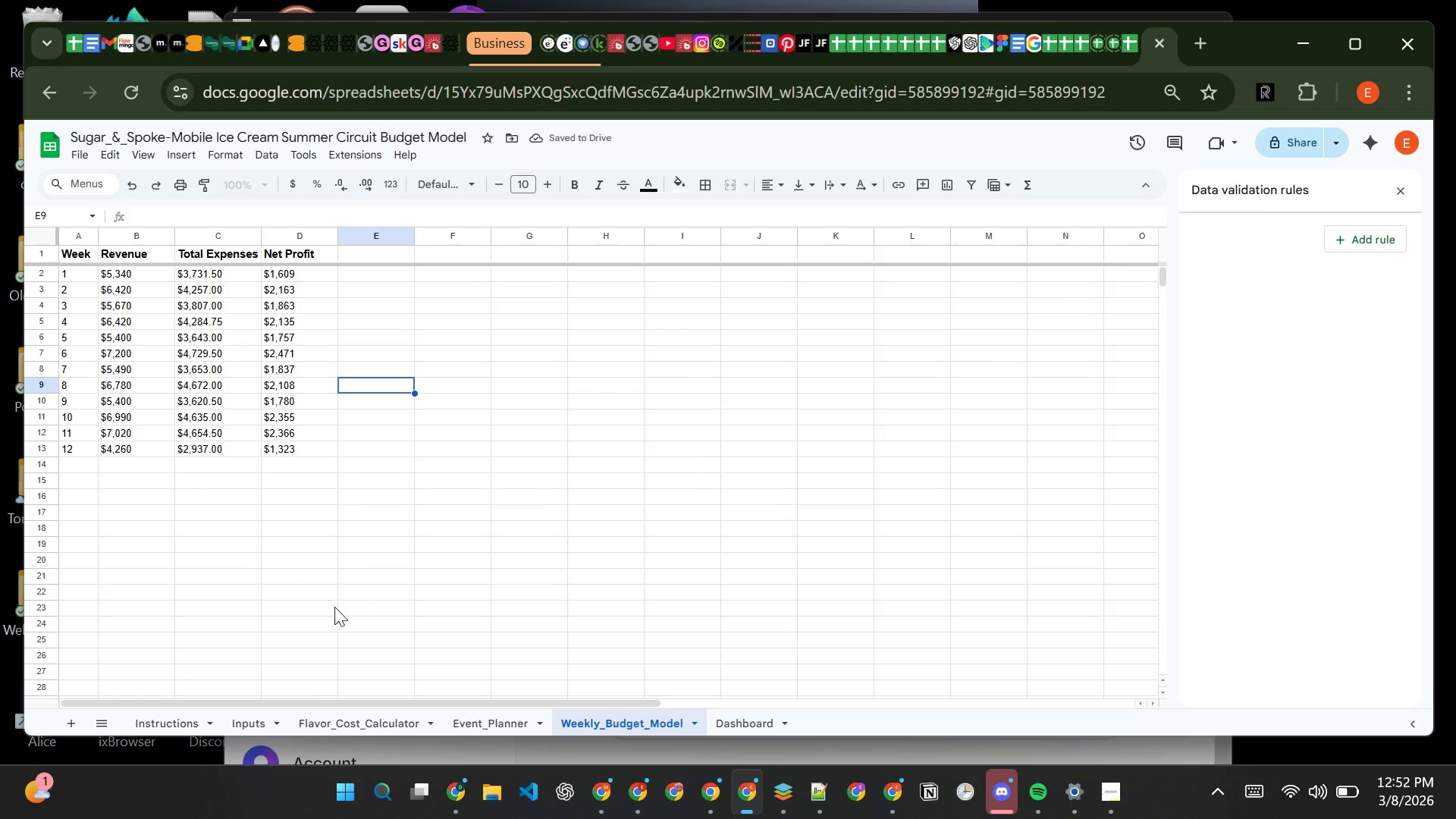 
left_click([185, 724])
 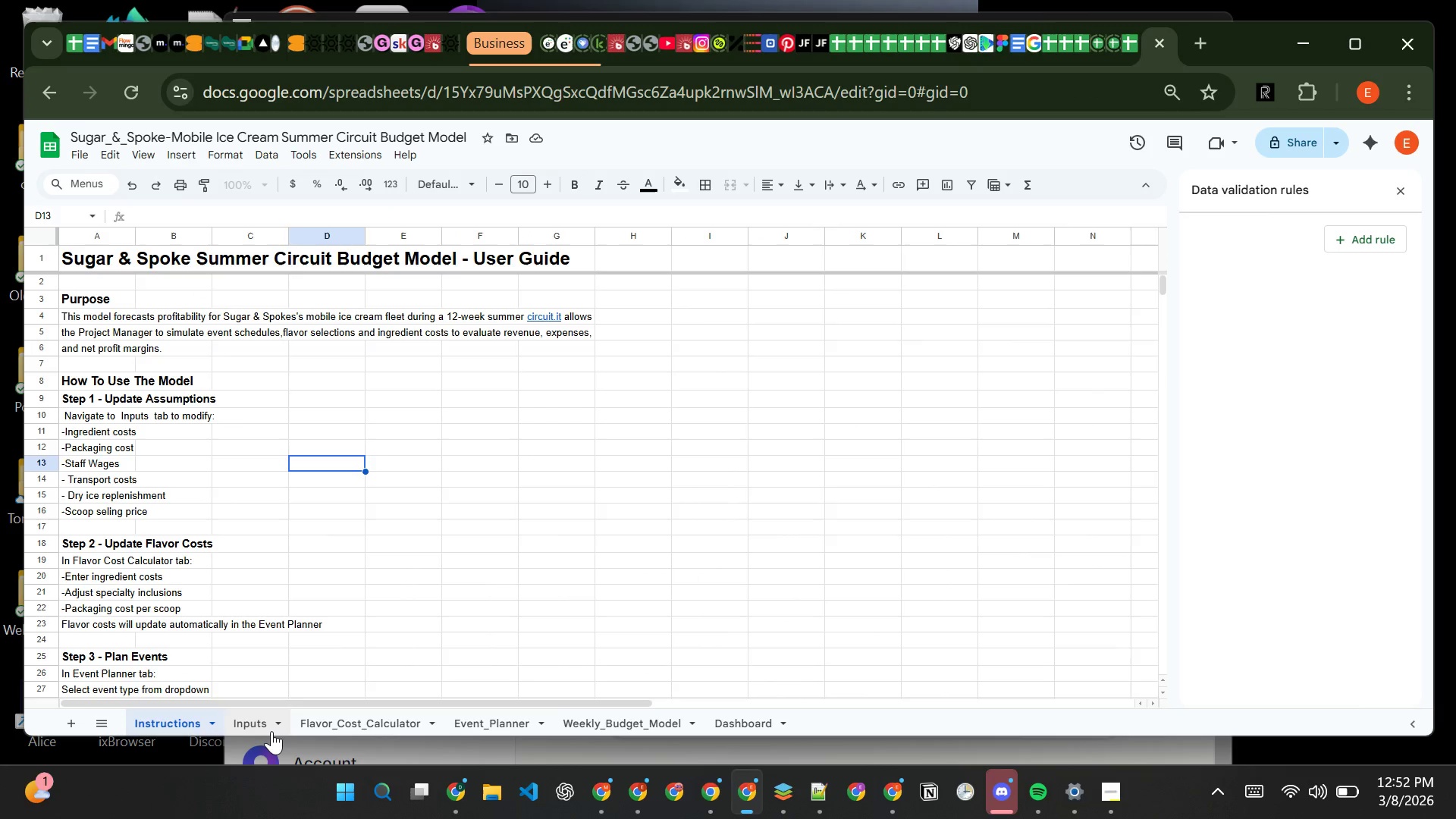 
left_click([271, 732])
 